 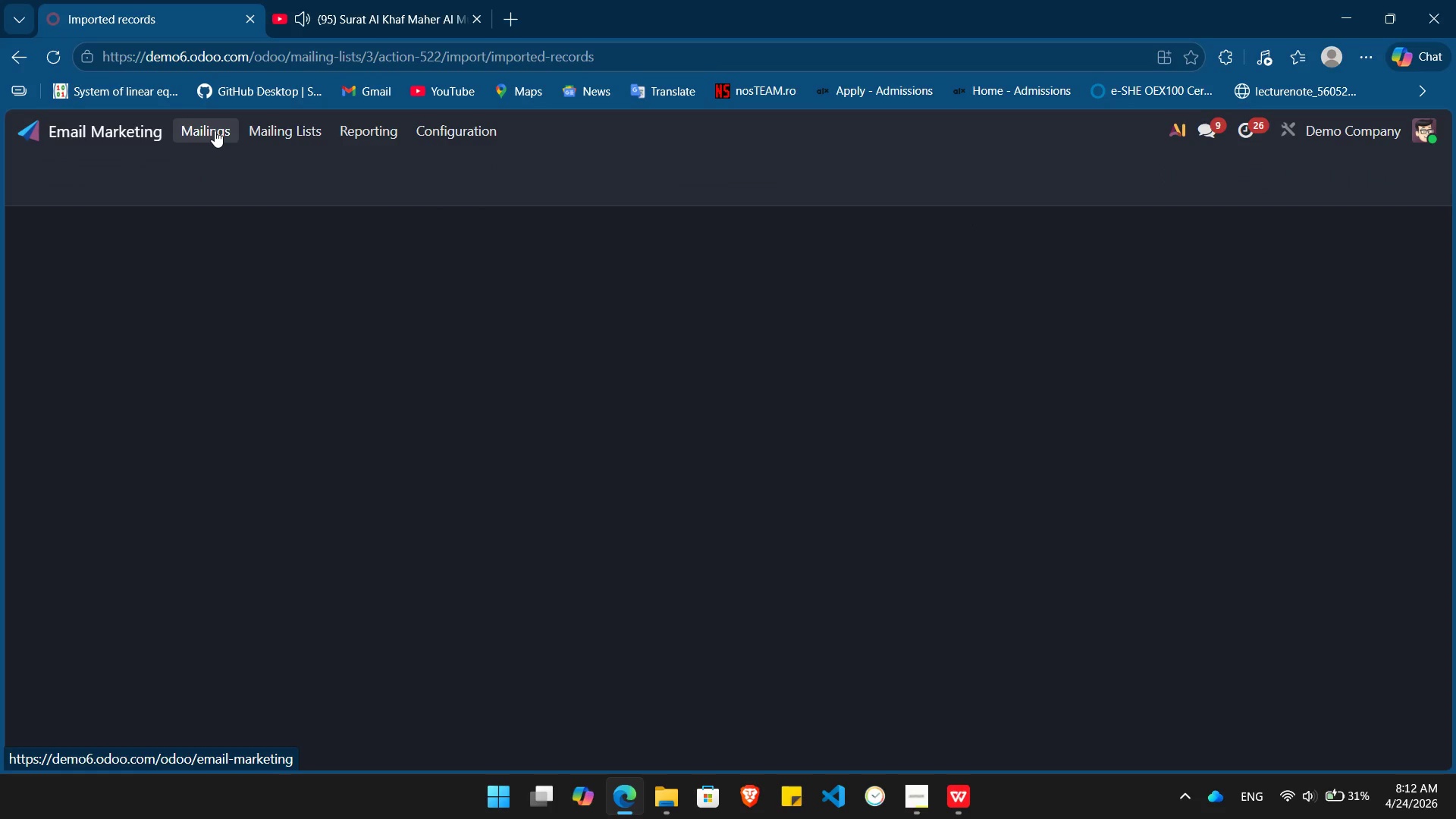 
left_click([43, 183])
 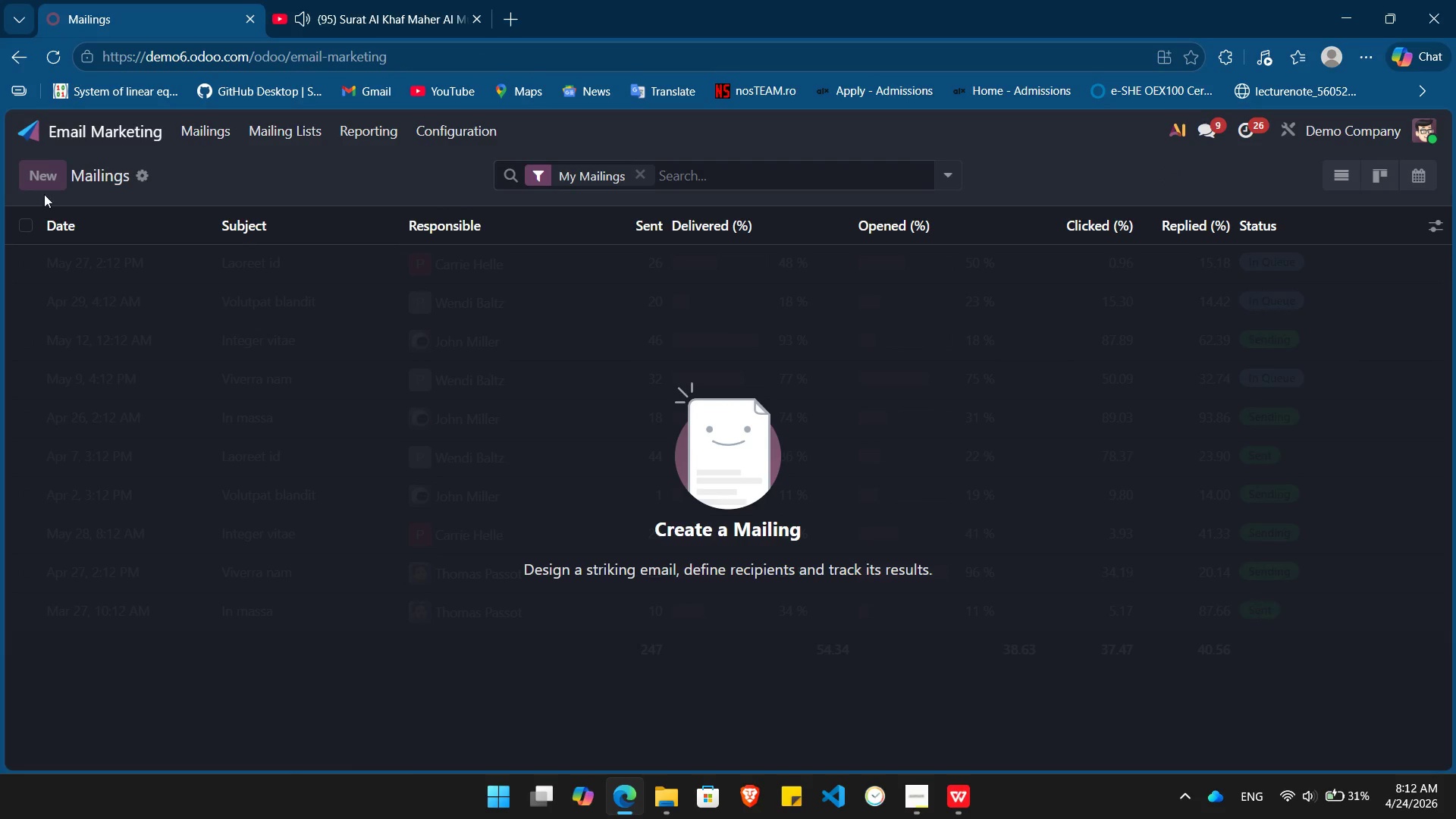 
mouse_move([115, 380])
 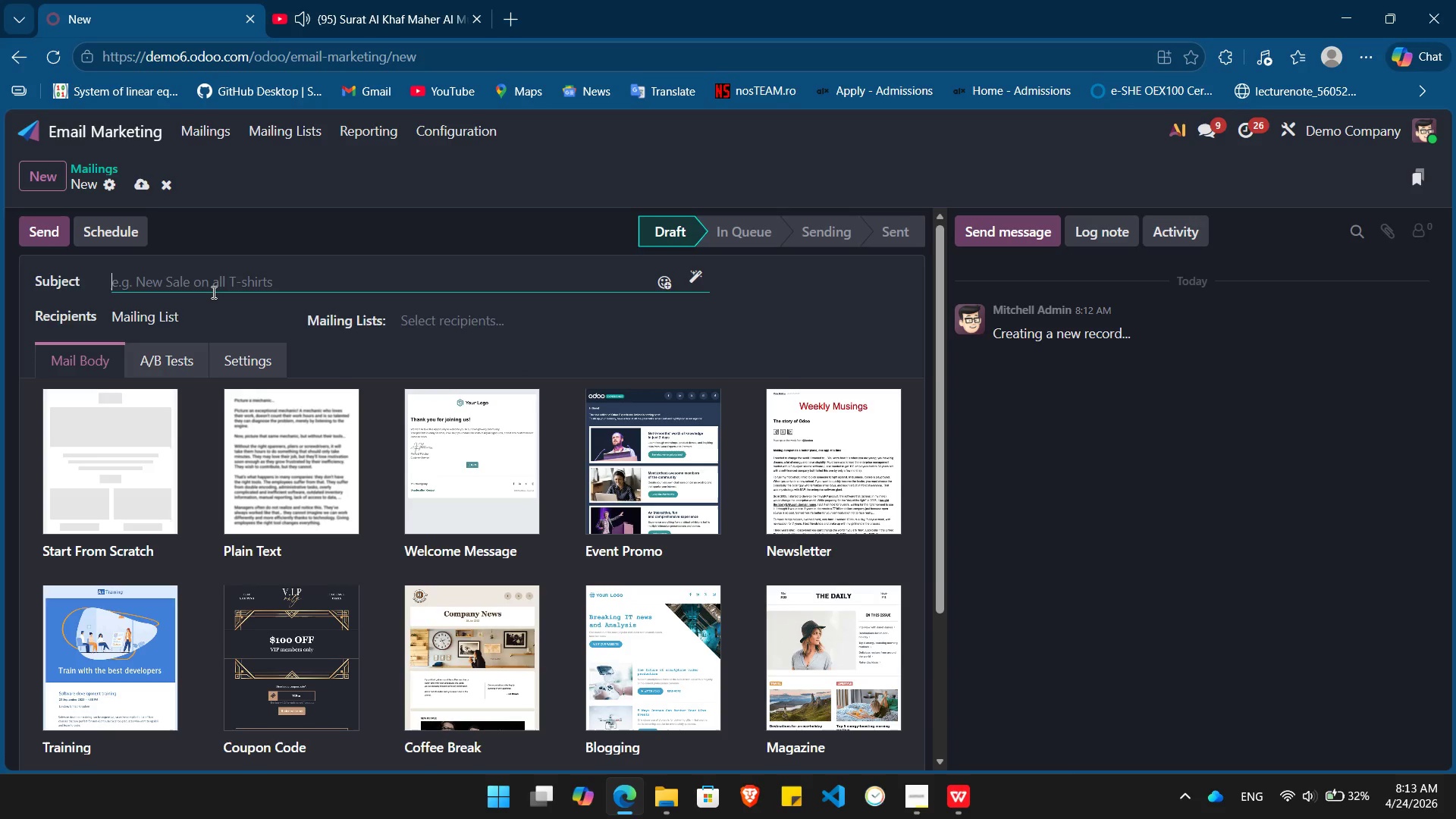 
wait(25.14)
 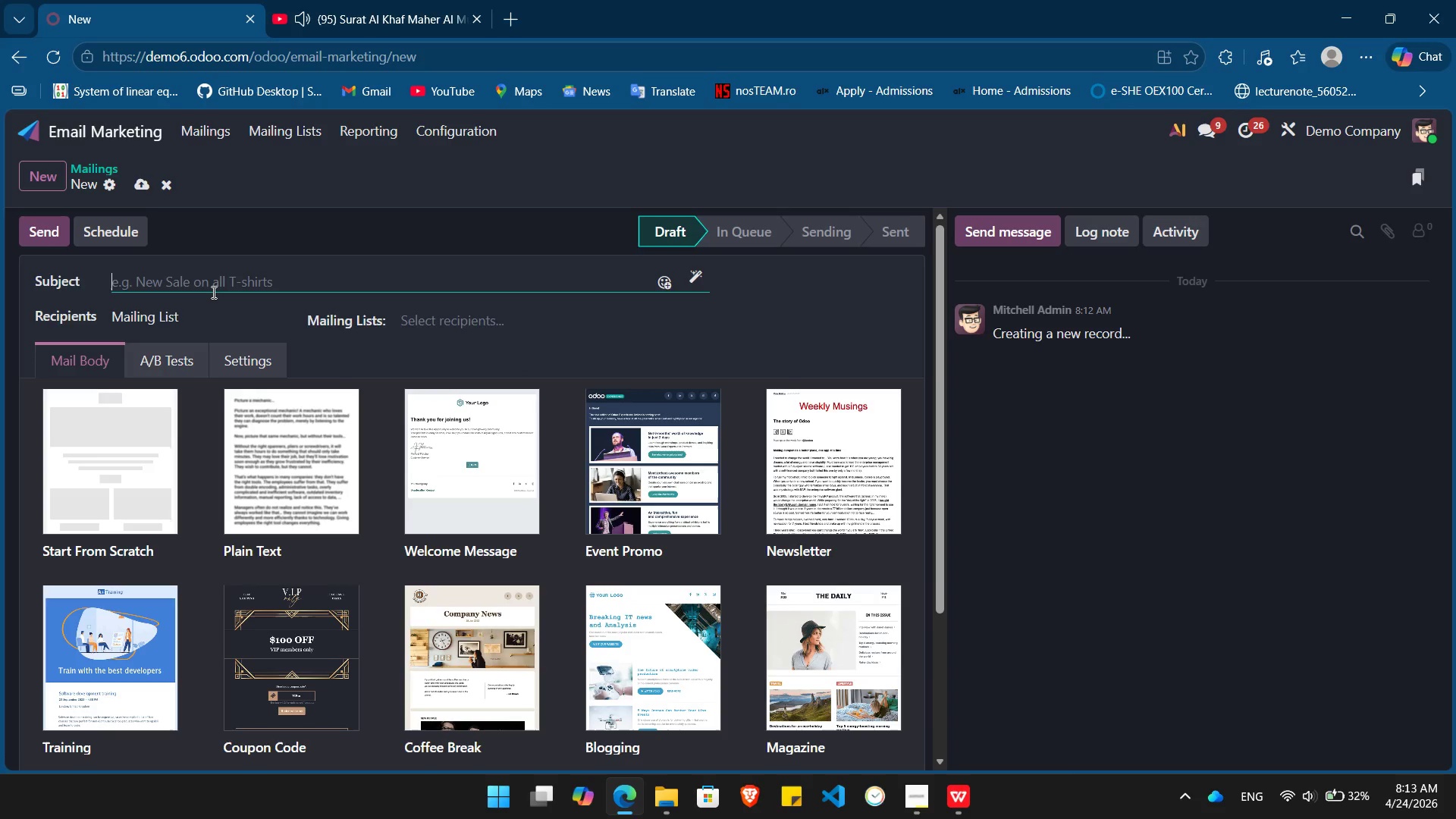 
type(Help a student find their spotlight in /)
 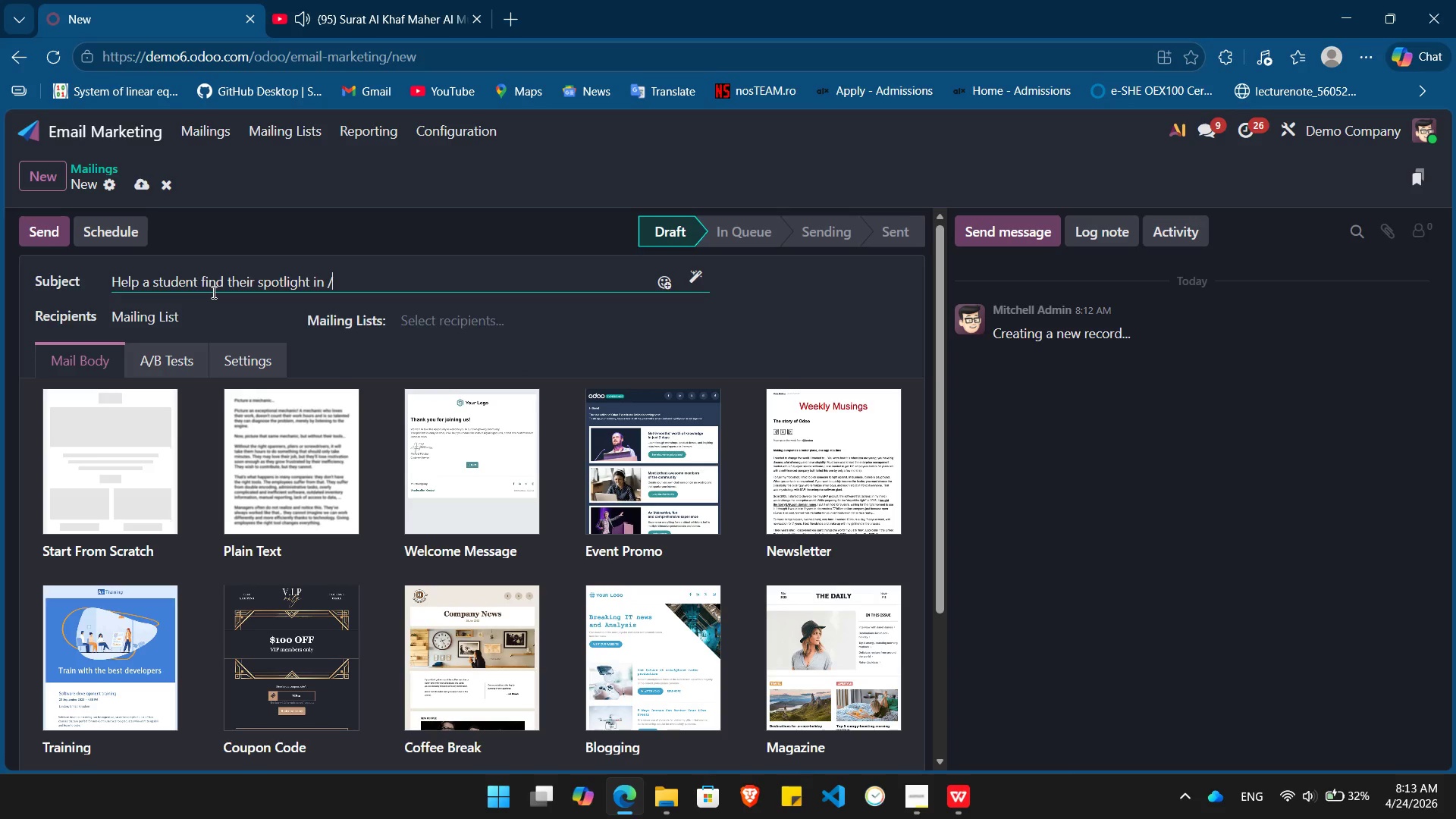 
key(Backspace)
 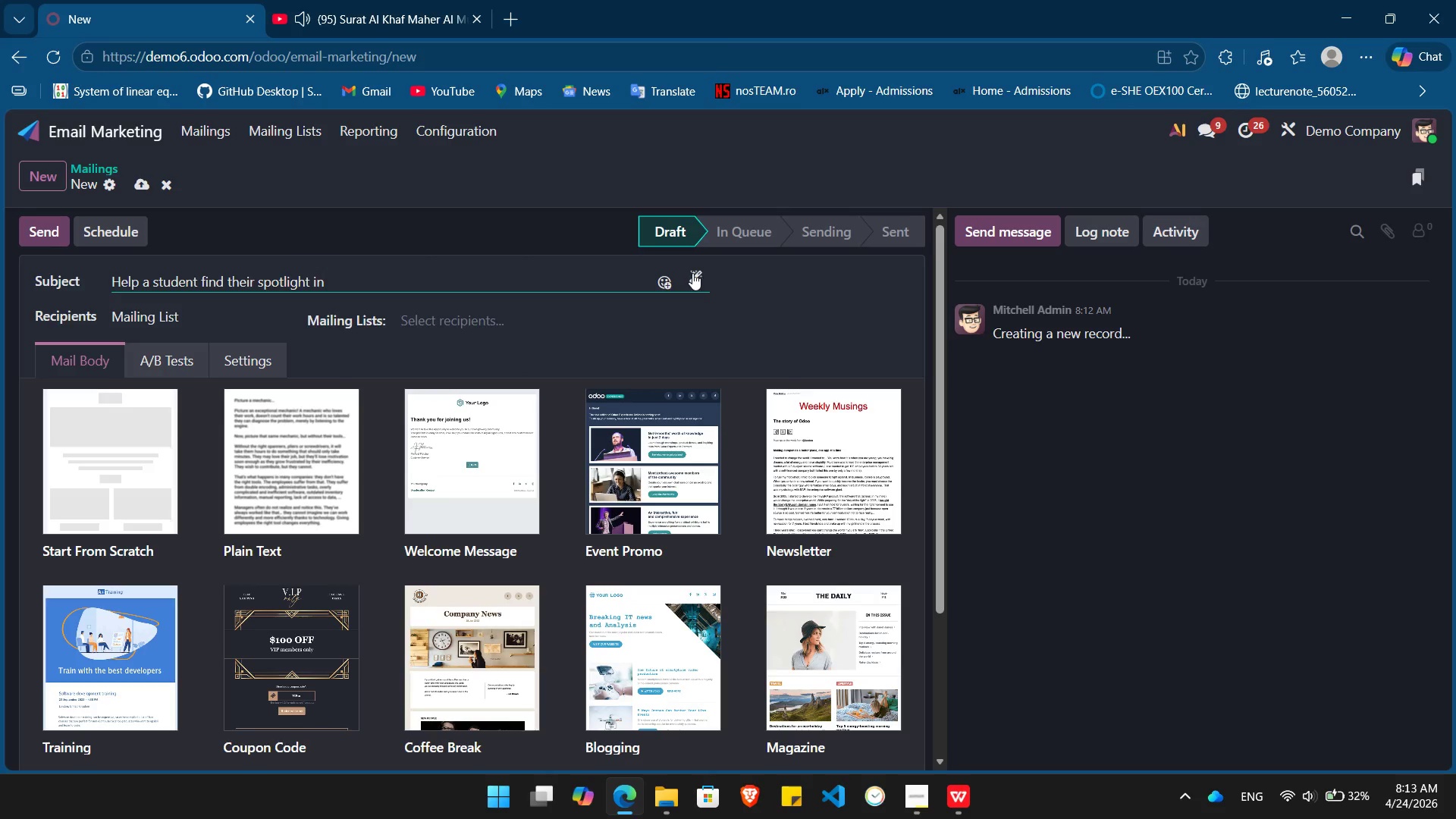 
left_click([689, 274])
 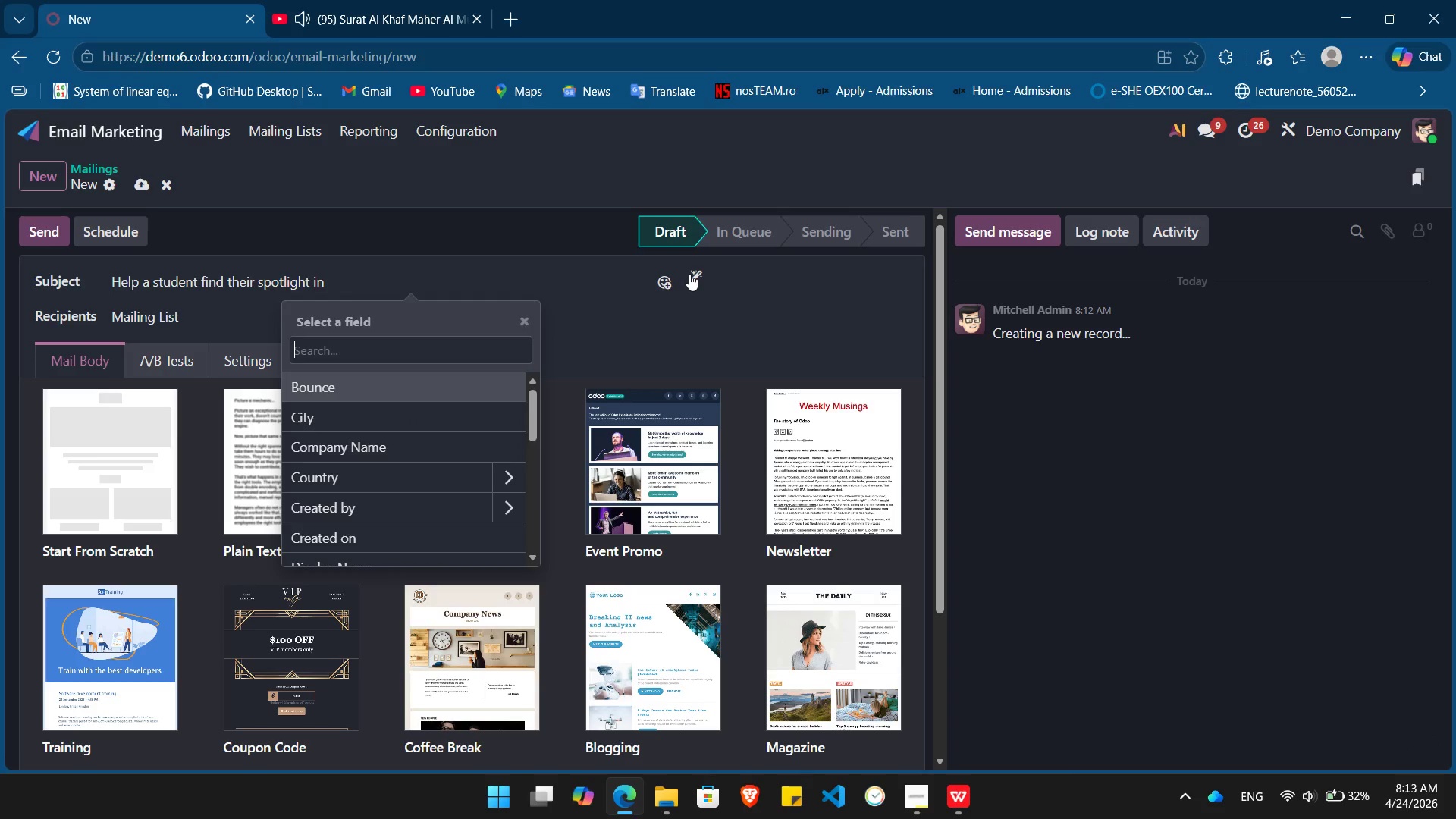 
type(city)
 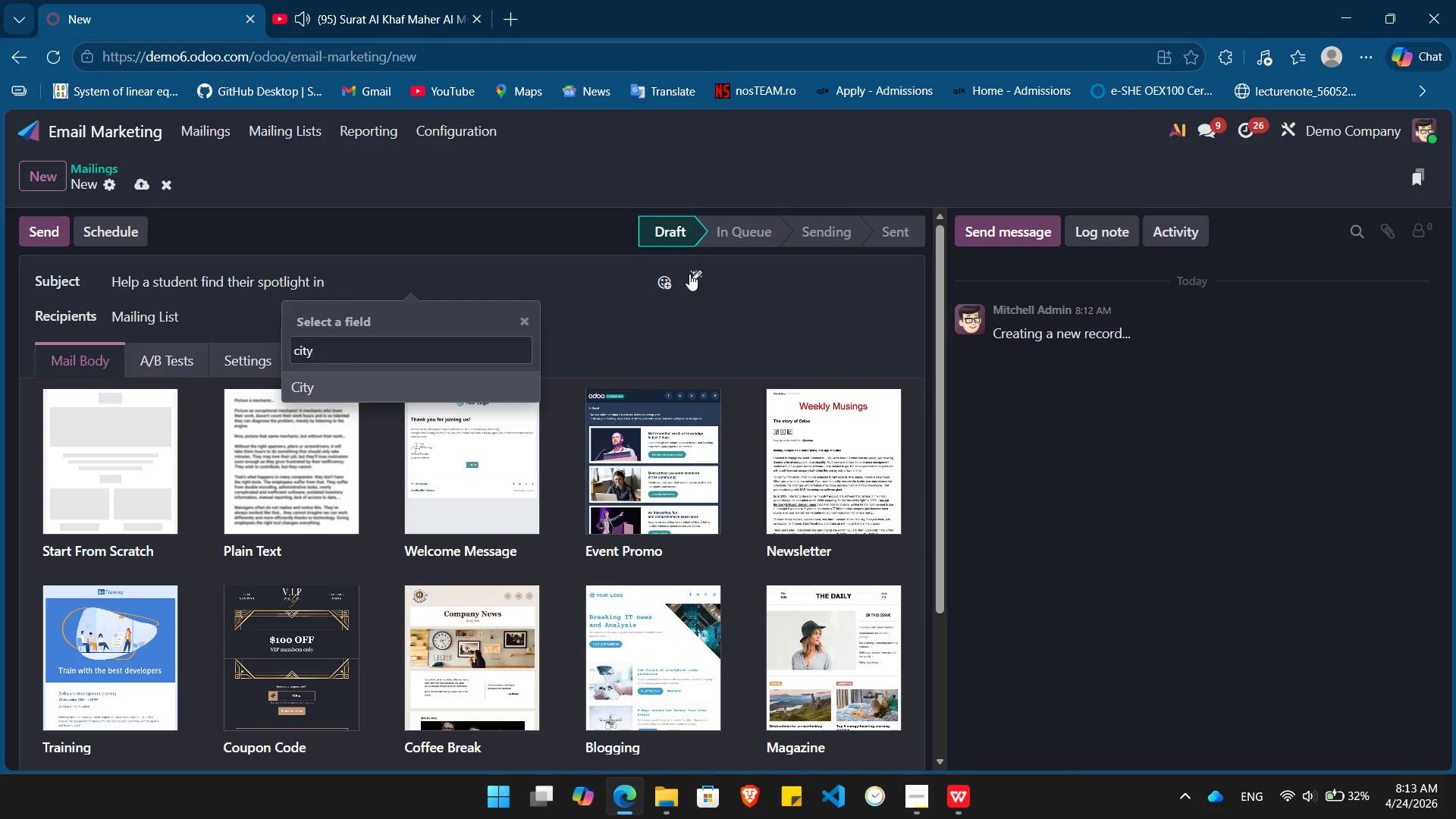 
key(Enter)
 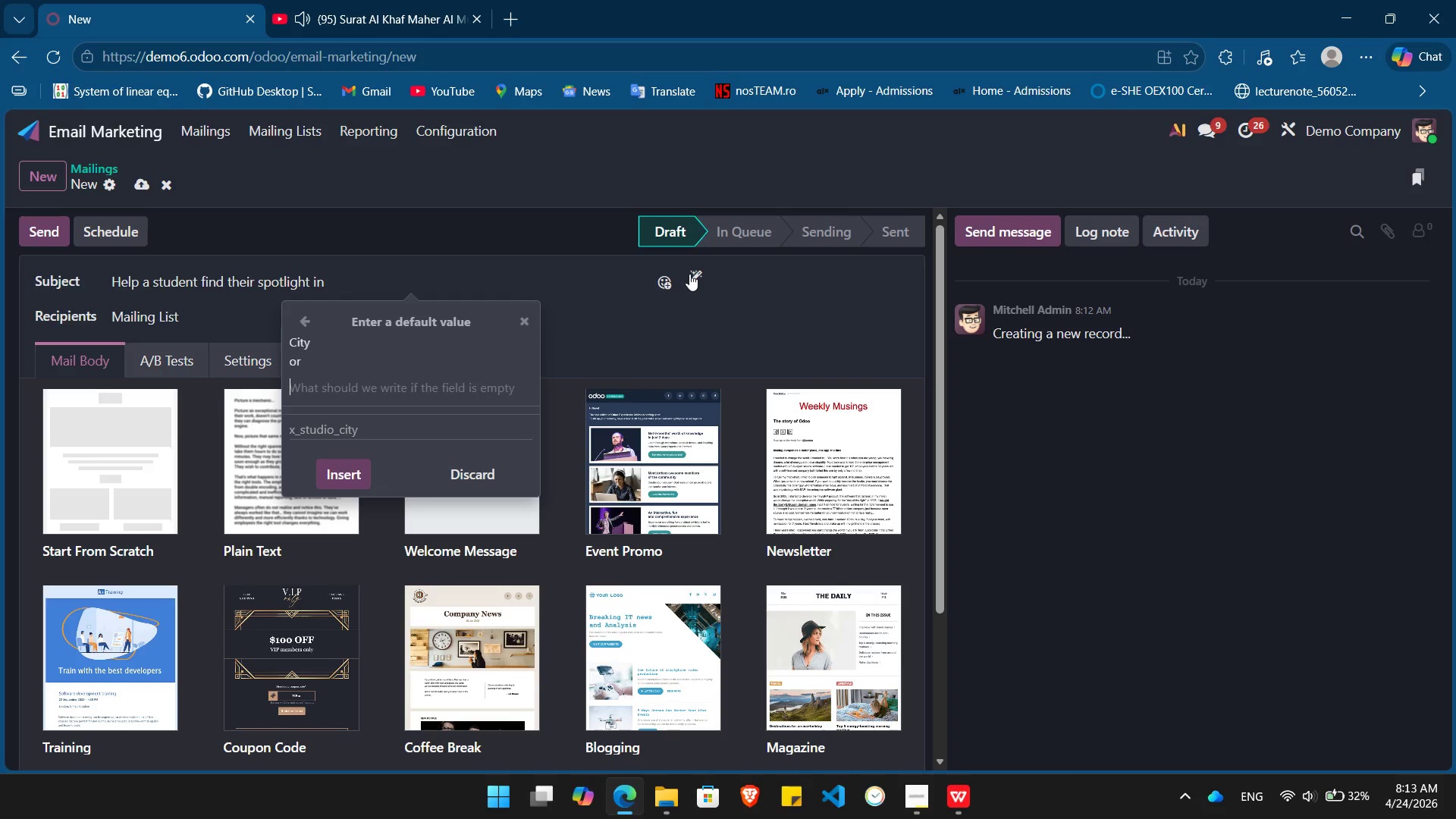 
type(your city)
 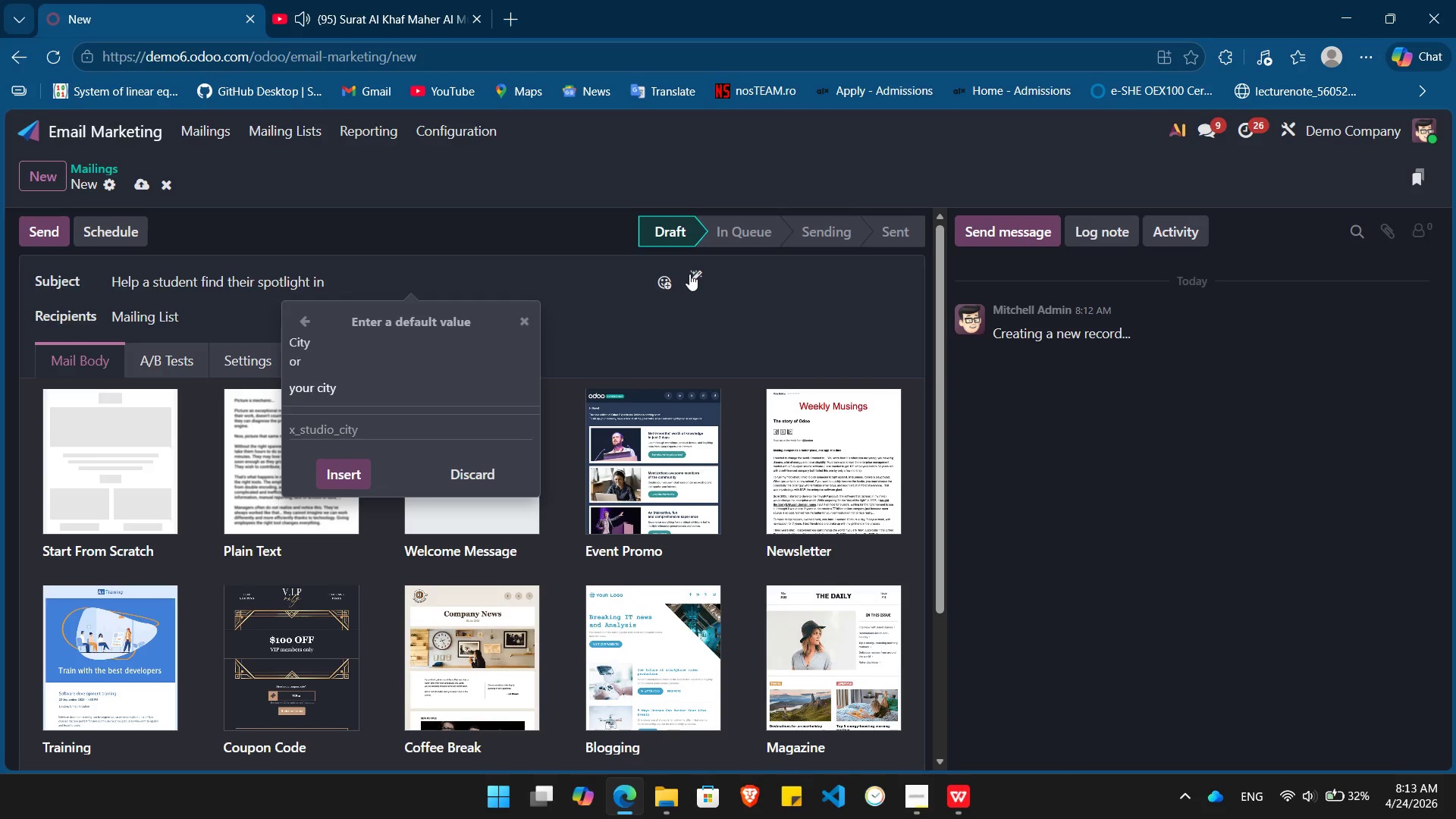 
key(Enter)
 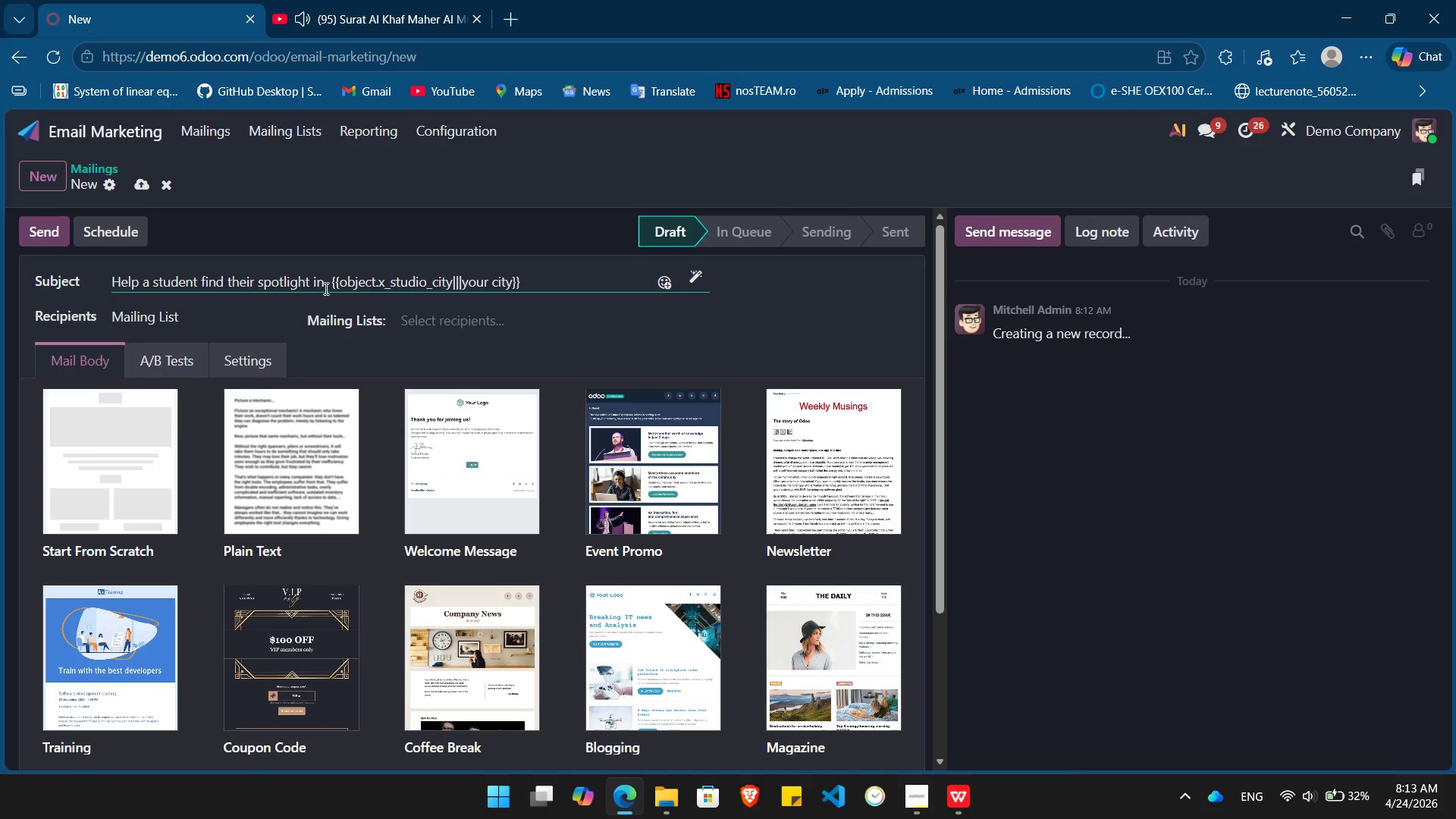 
left_click([328, 285])
 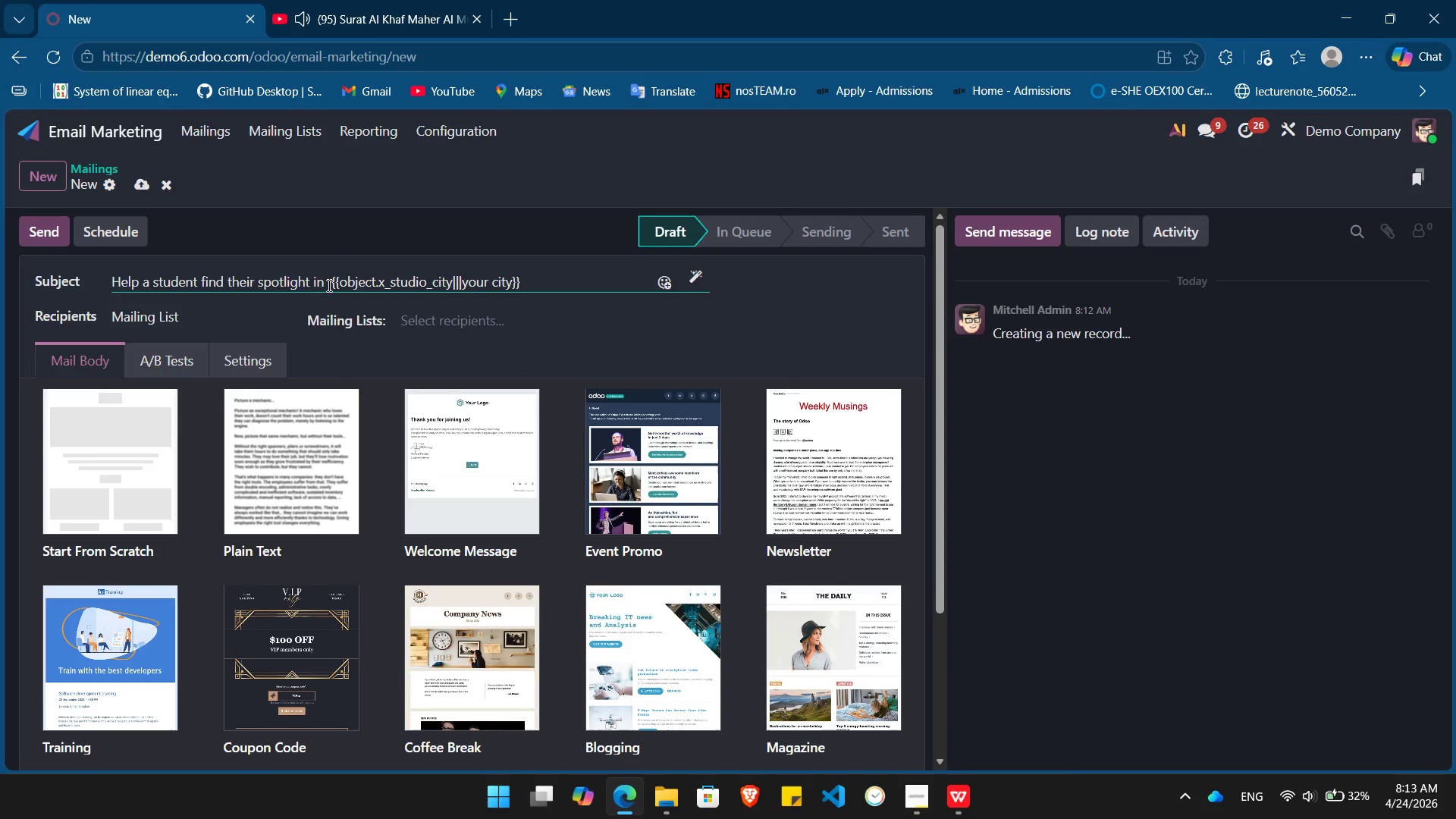 
key(Backspace)
 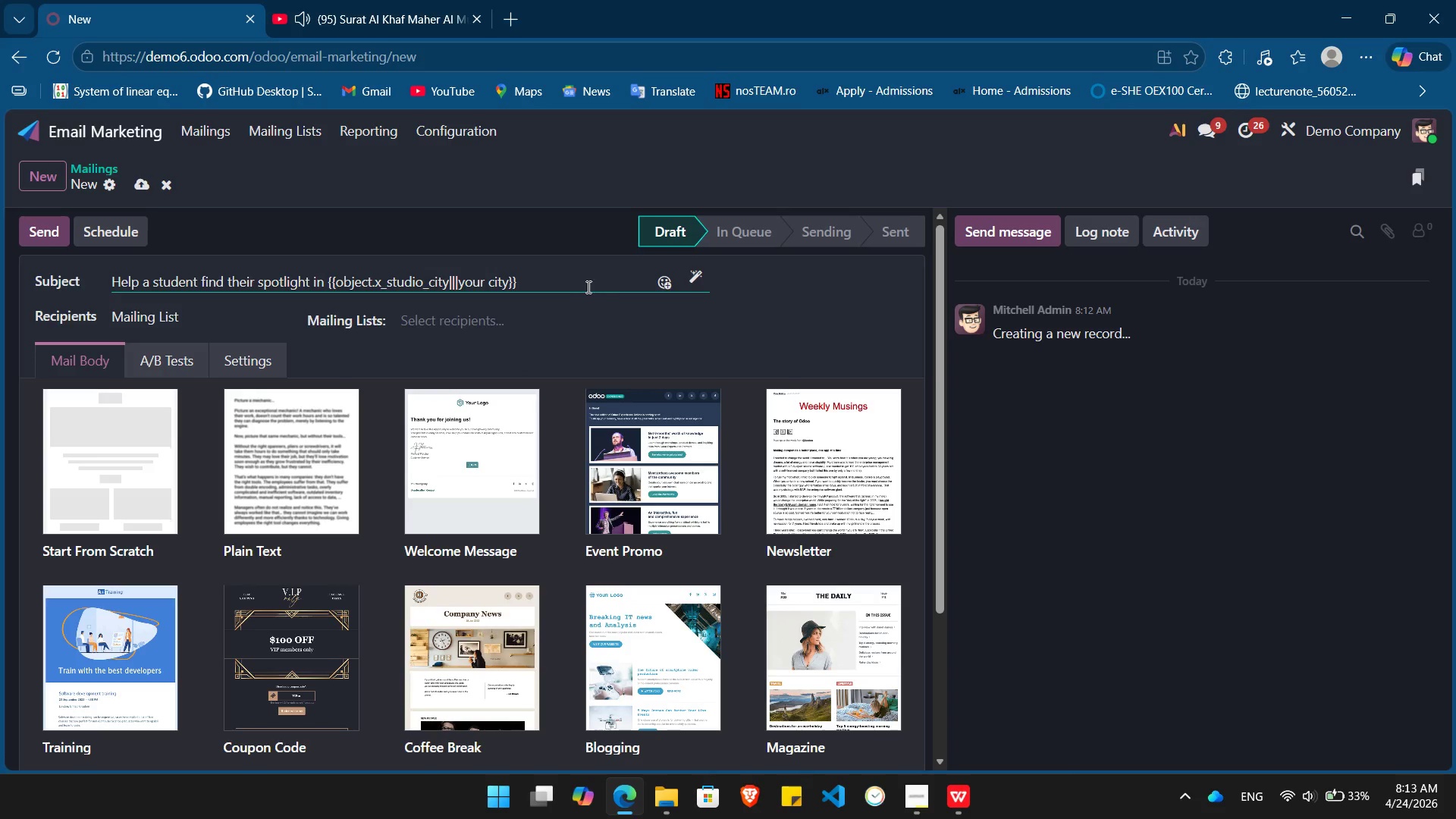 
left_click([579, 284])
 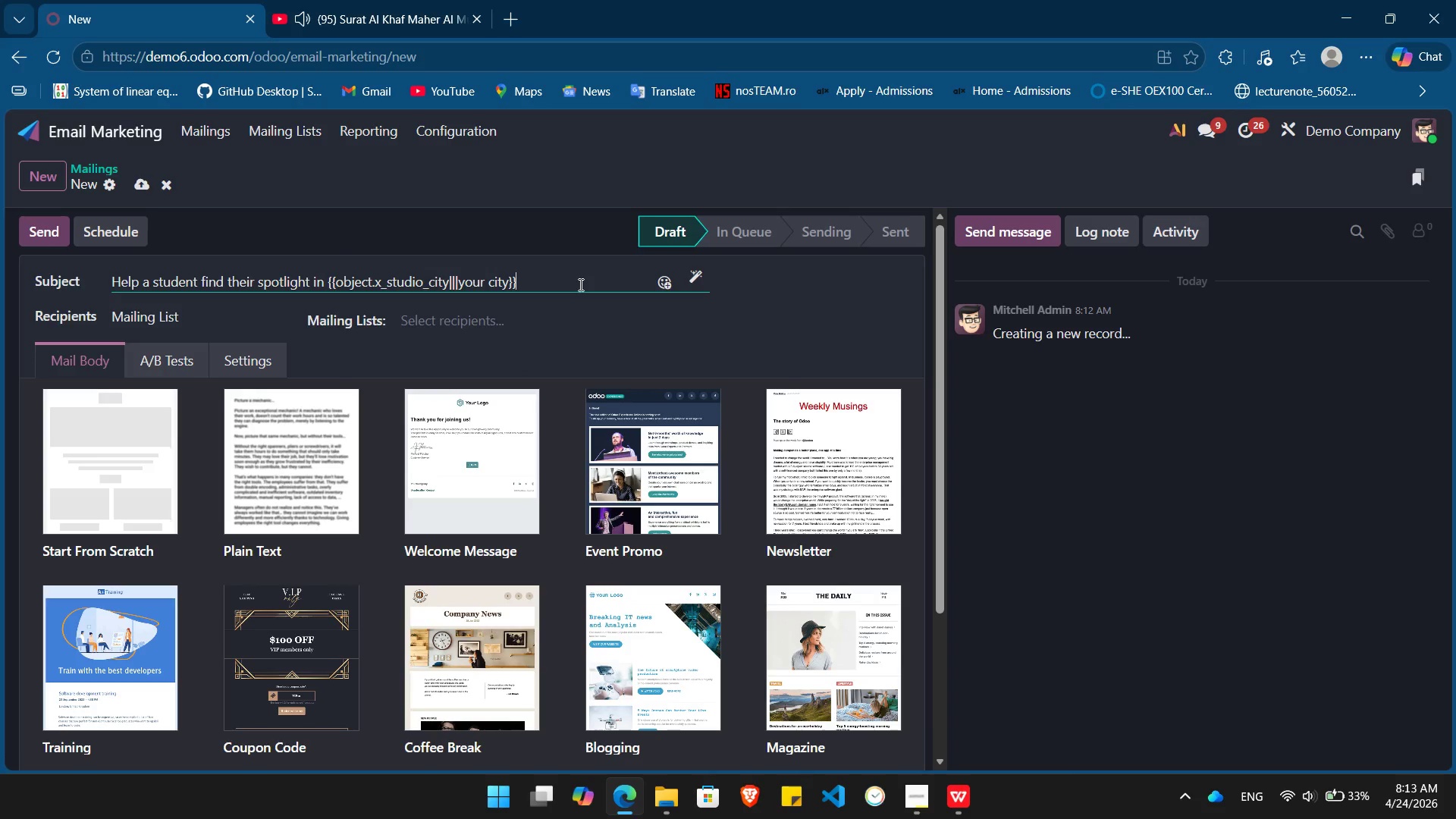 
wait(9.17)
 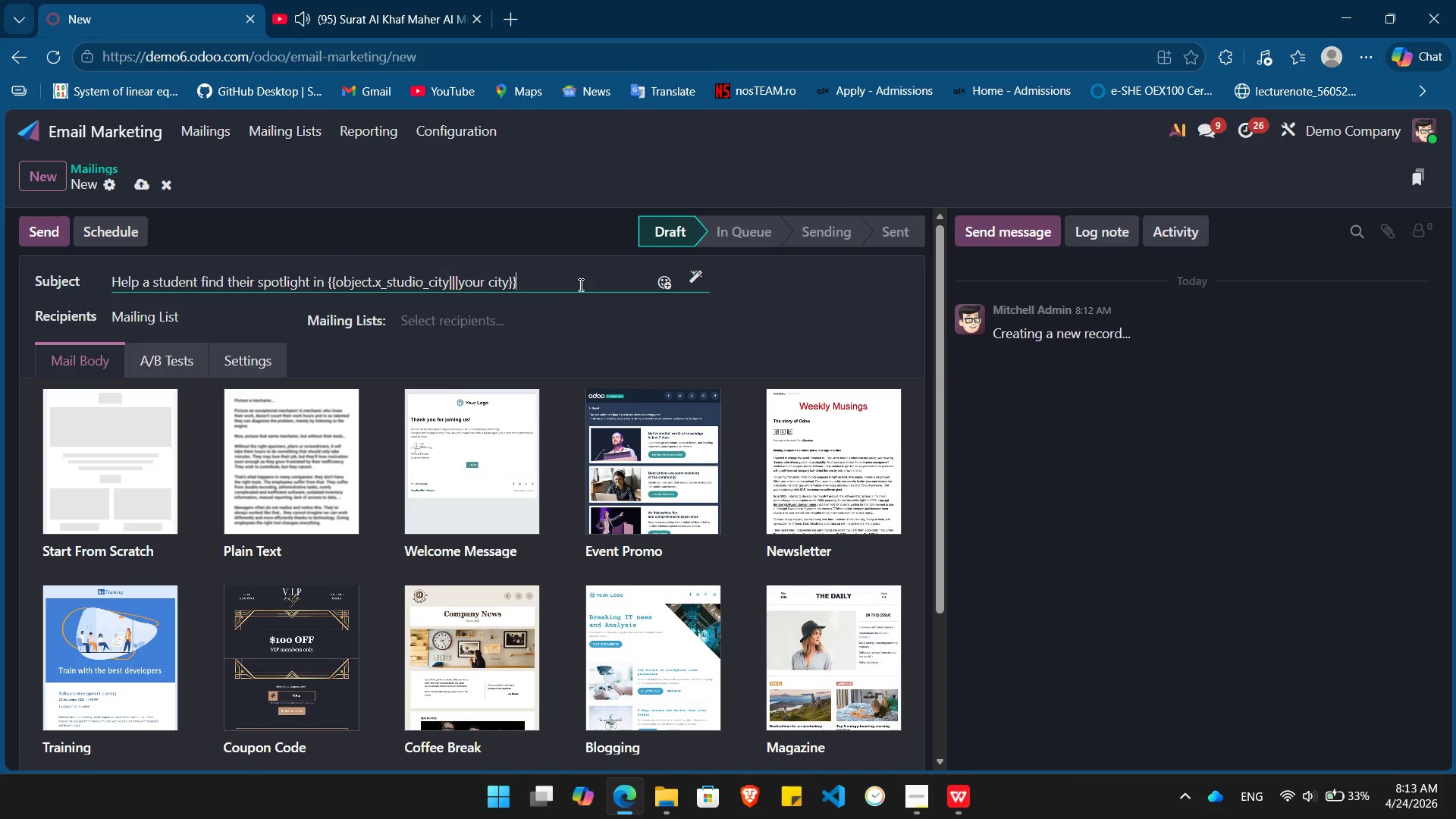 
left_click([481, 318])
 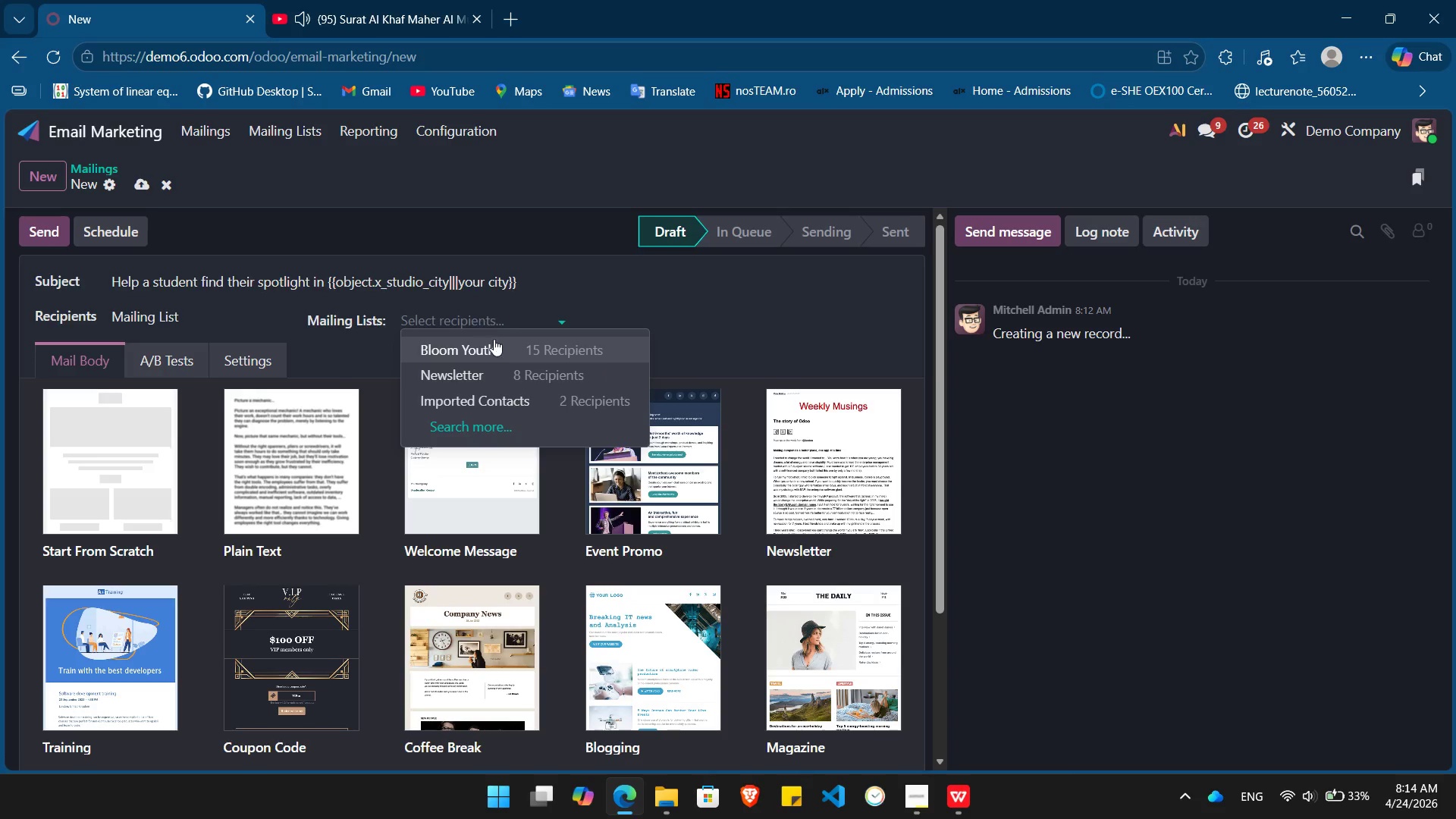 
left_click([502, 353])
 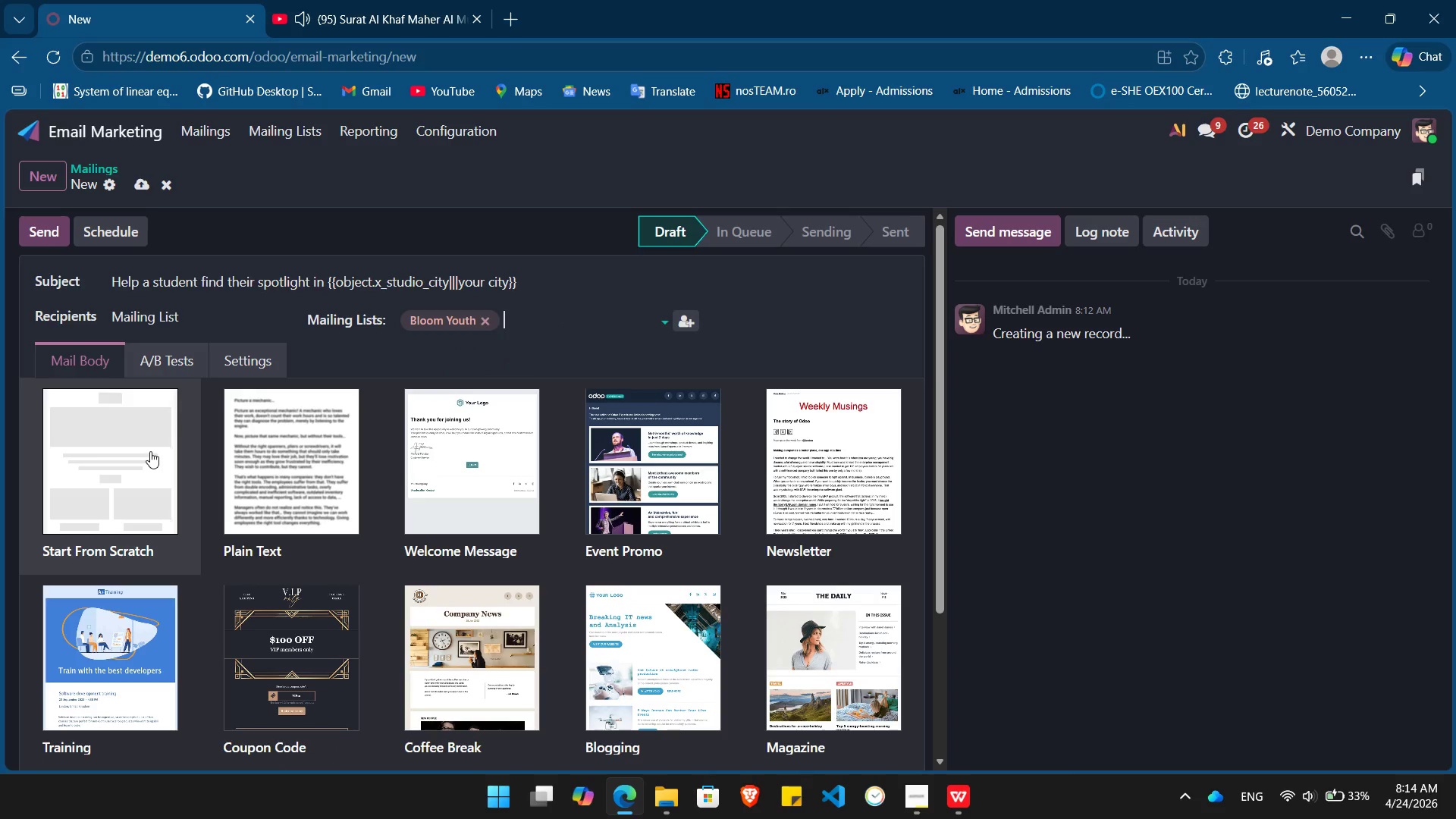 
left_click([150, 451])
 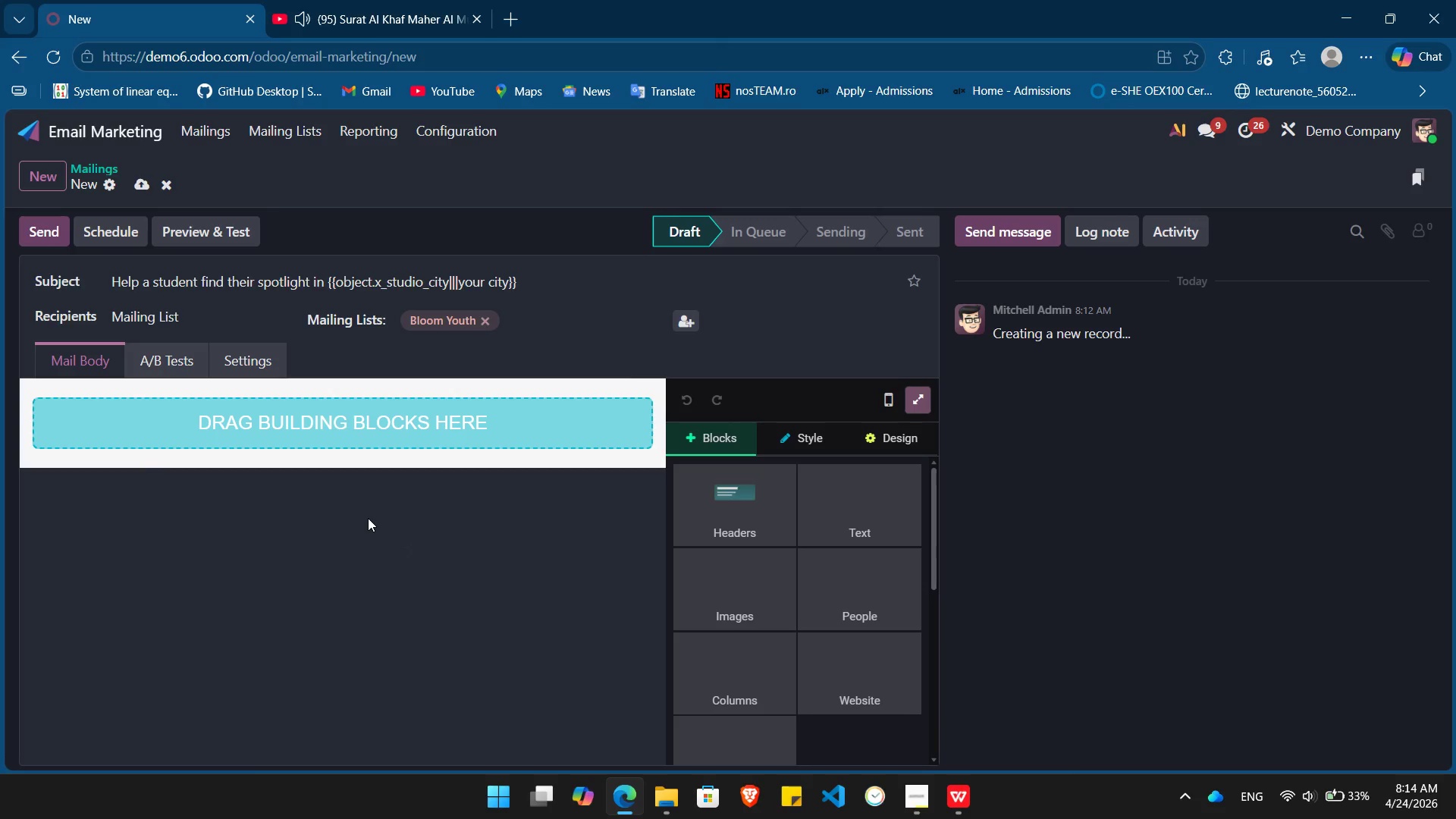 
wait(7.53)
 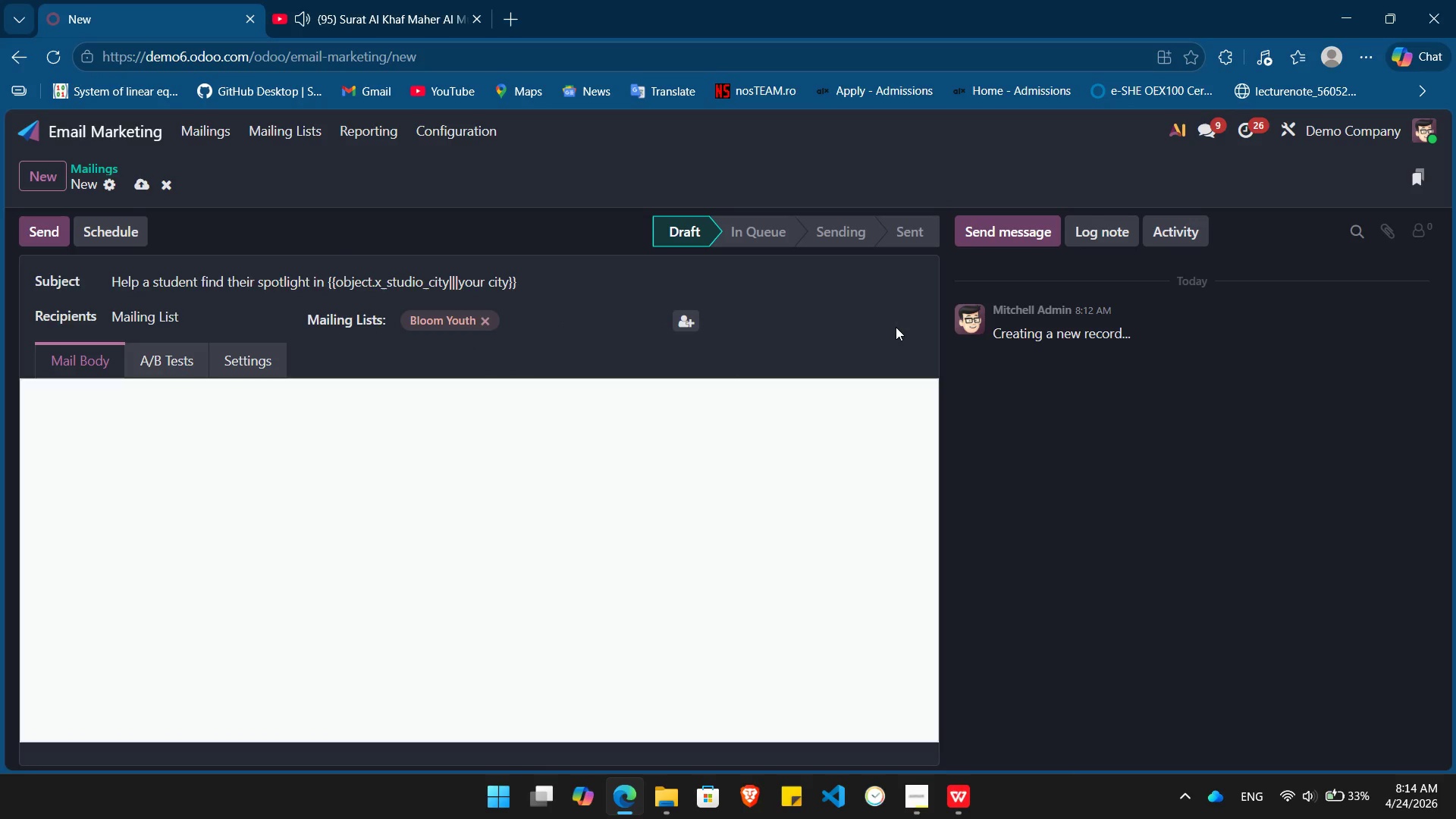 
left_click_drag(start_coordinate=[870, 520], to_coordinate=[393, 446])
 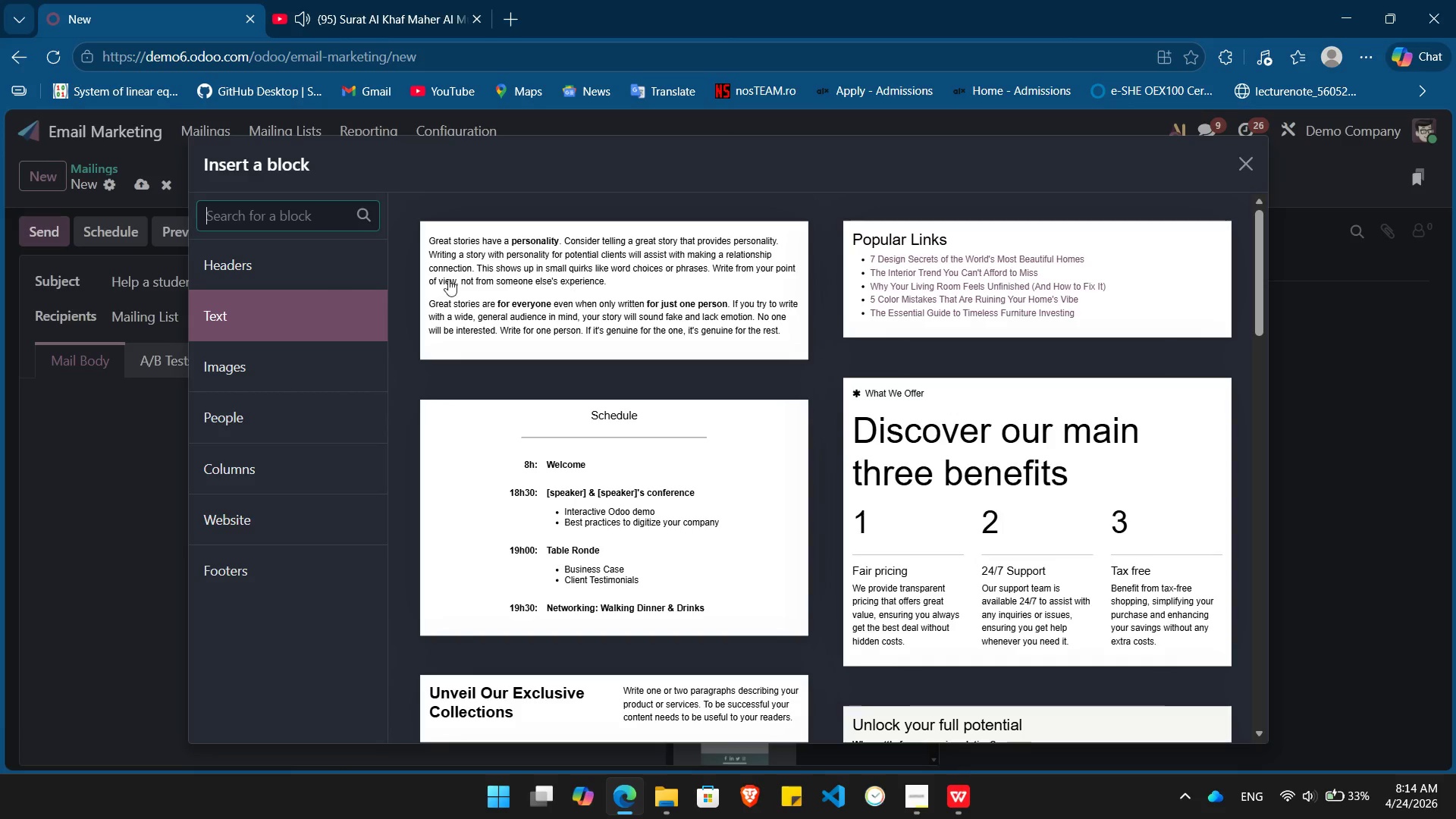 
left_click([542, 274])
 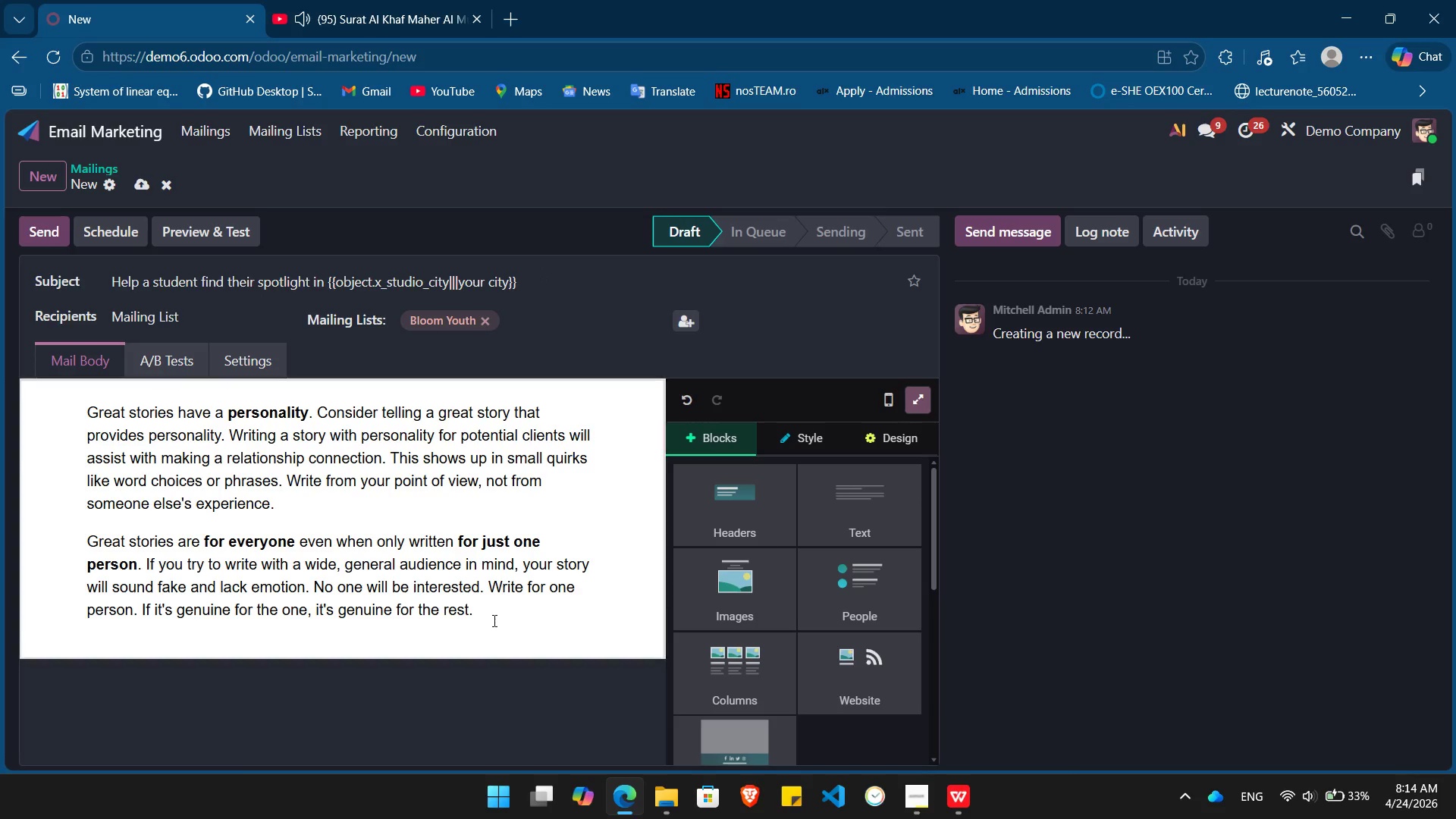 
left_click_drag(start_coordinate=[493, 620], to_coordinate=[82, 417])
 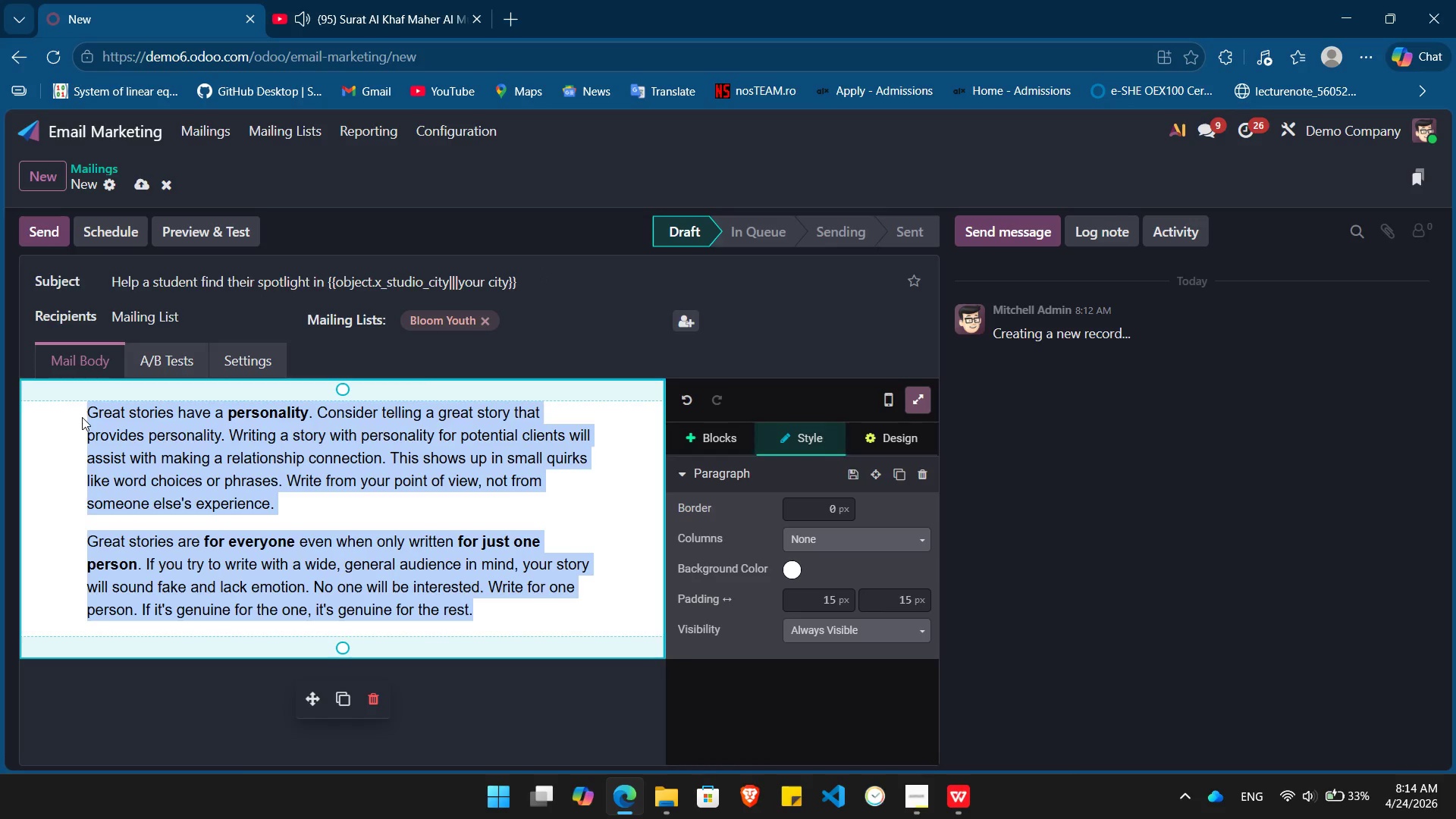 
key(Backspace)
 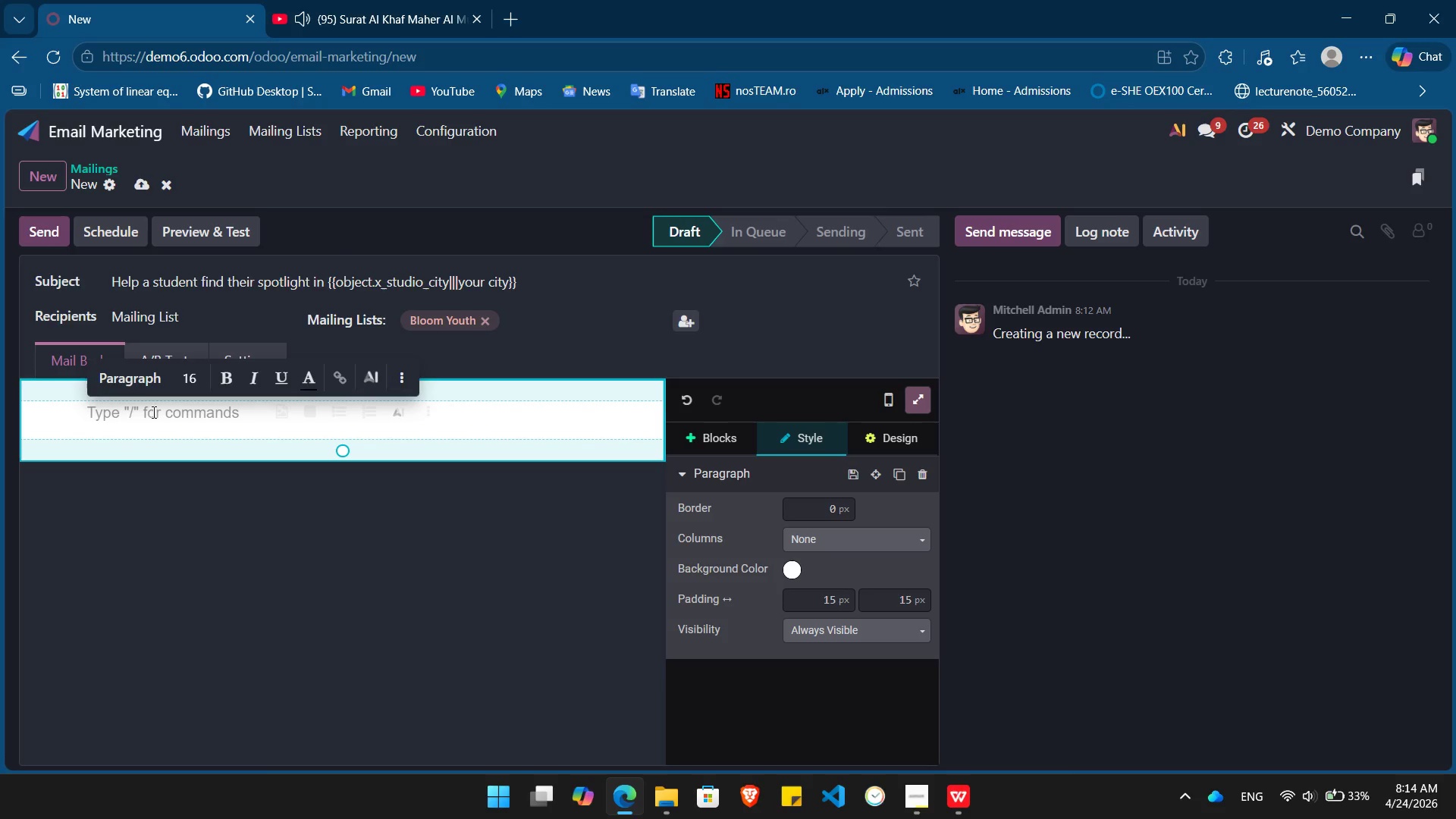 
left_click([152, 415])
 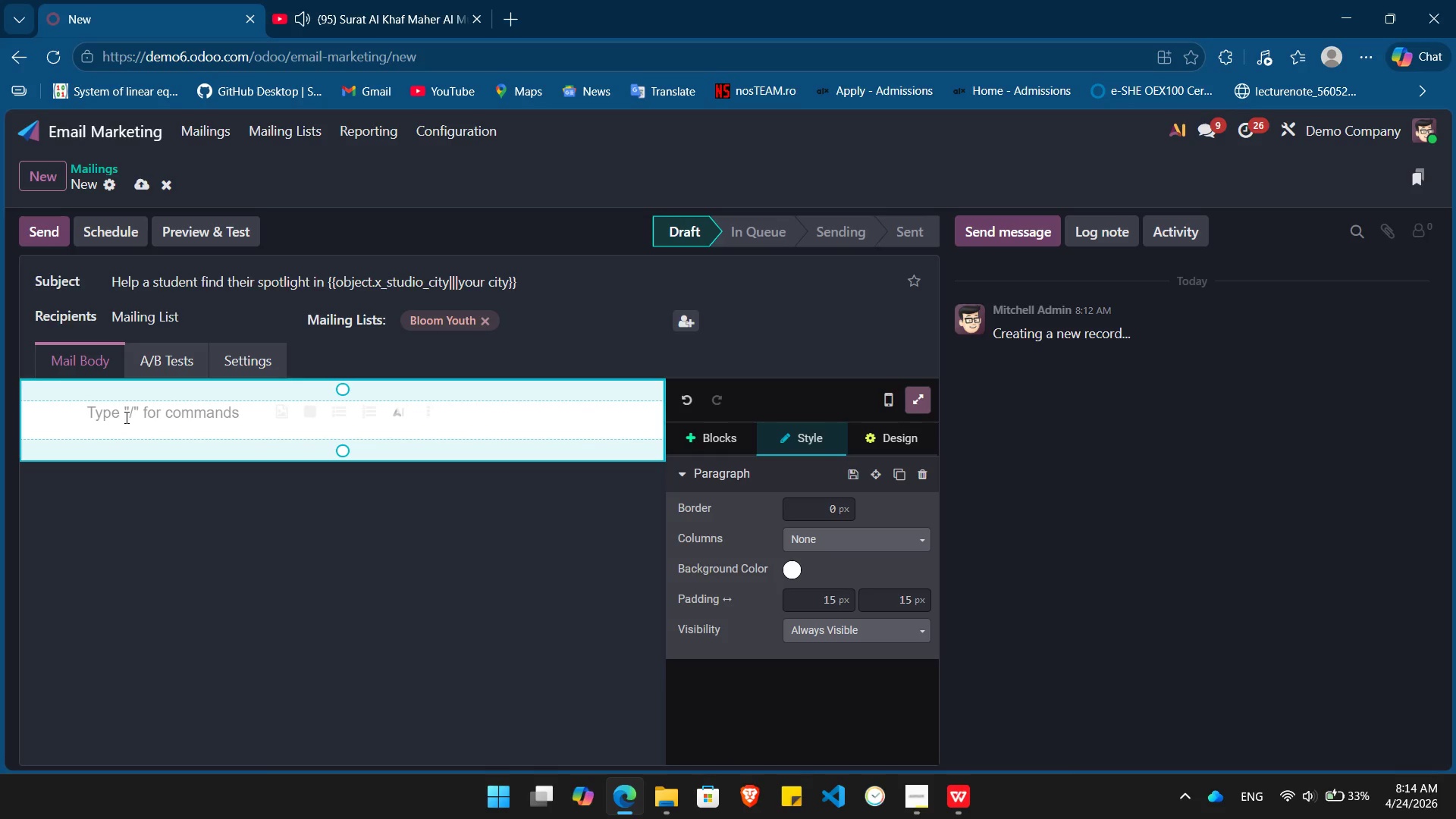 
type(Dear /name)
key(Backspace)
key(Backspace)
key(Backspace)
key(Backspace)
key(Backspace)
type(/)
 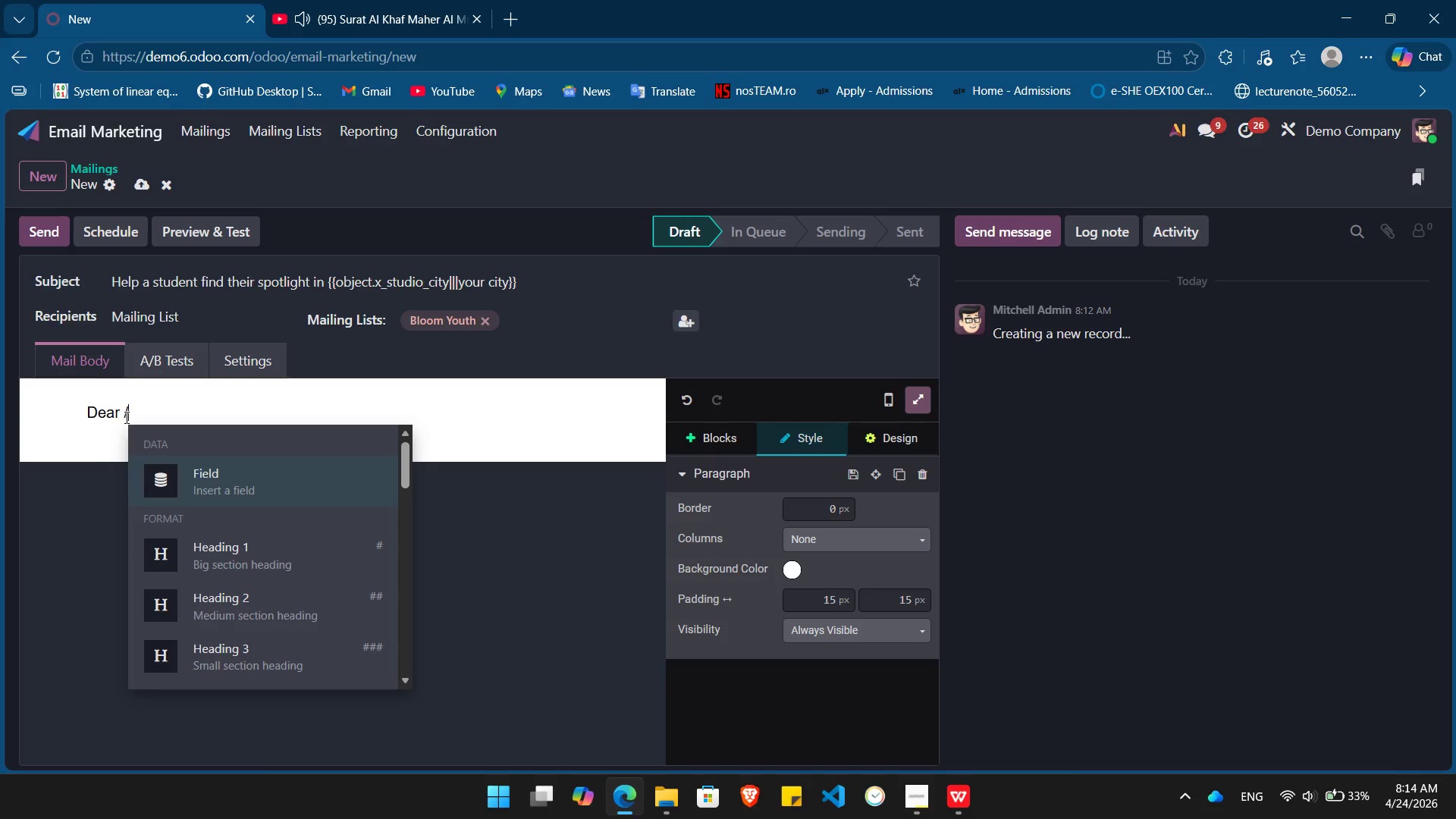 
key(Enter)
 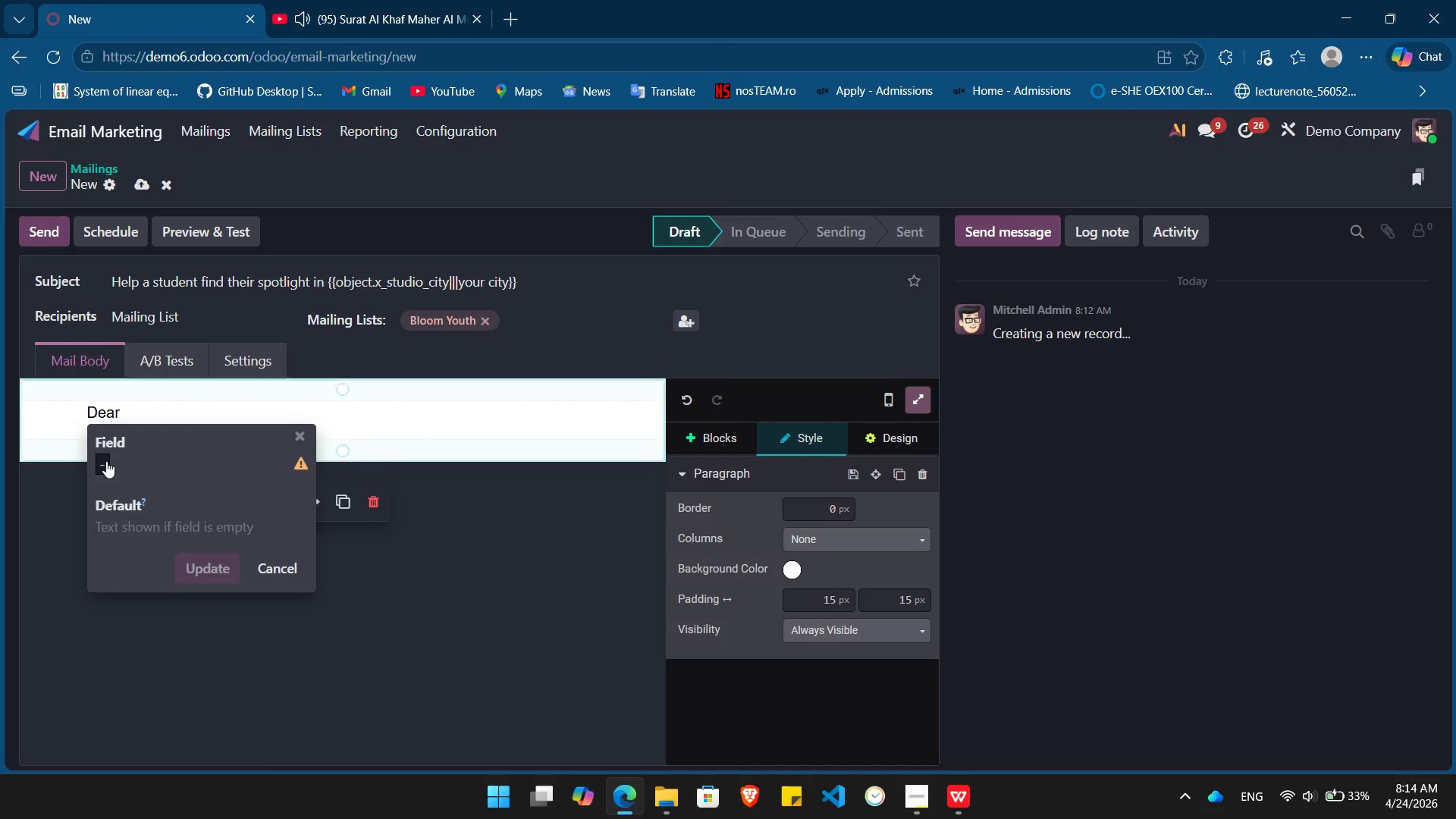 
left_click([101, 463])
 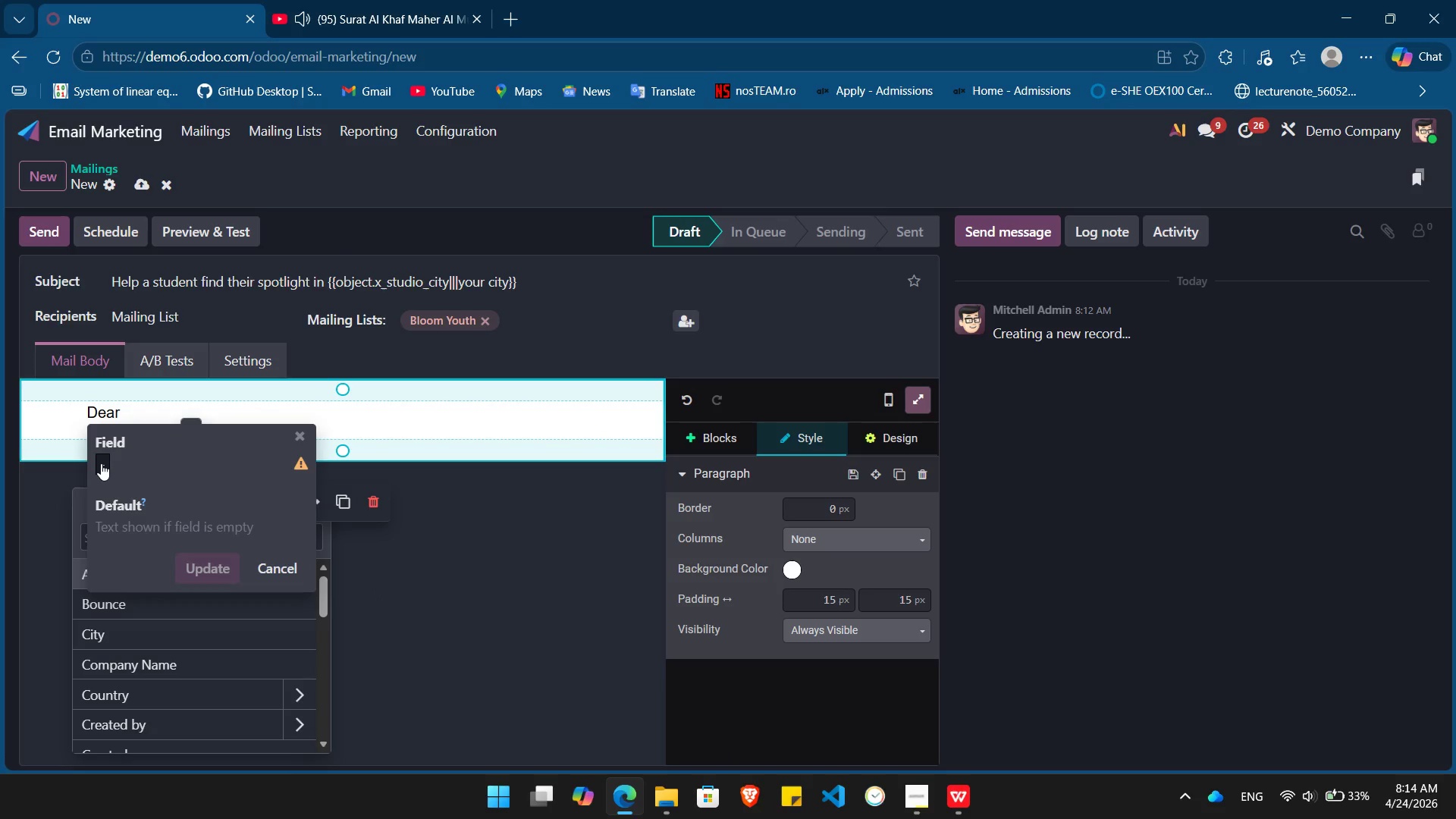 
type(Name)
 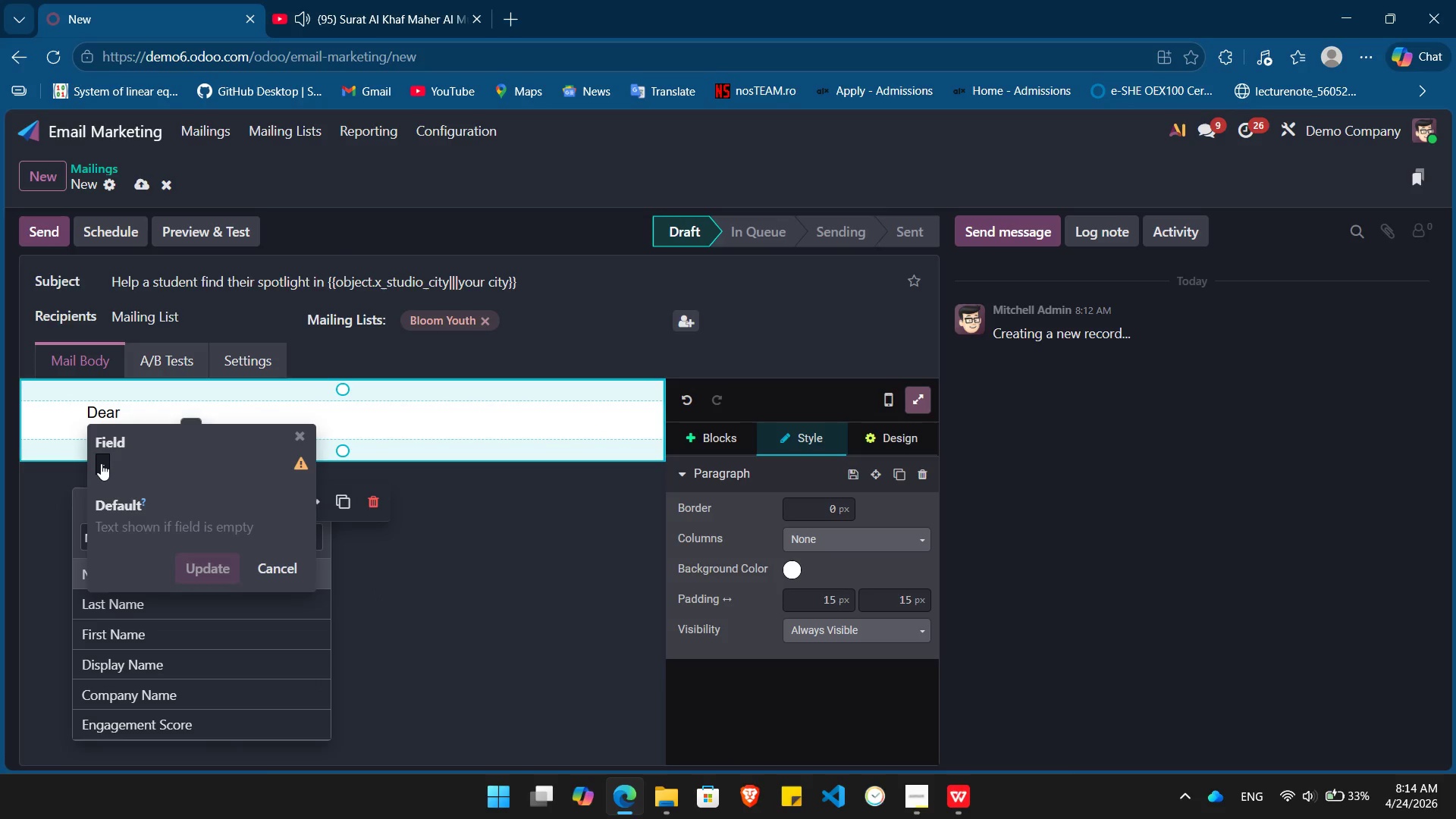 
key(Enter)
 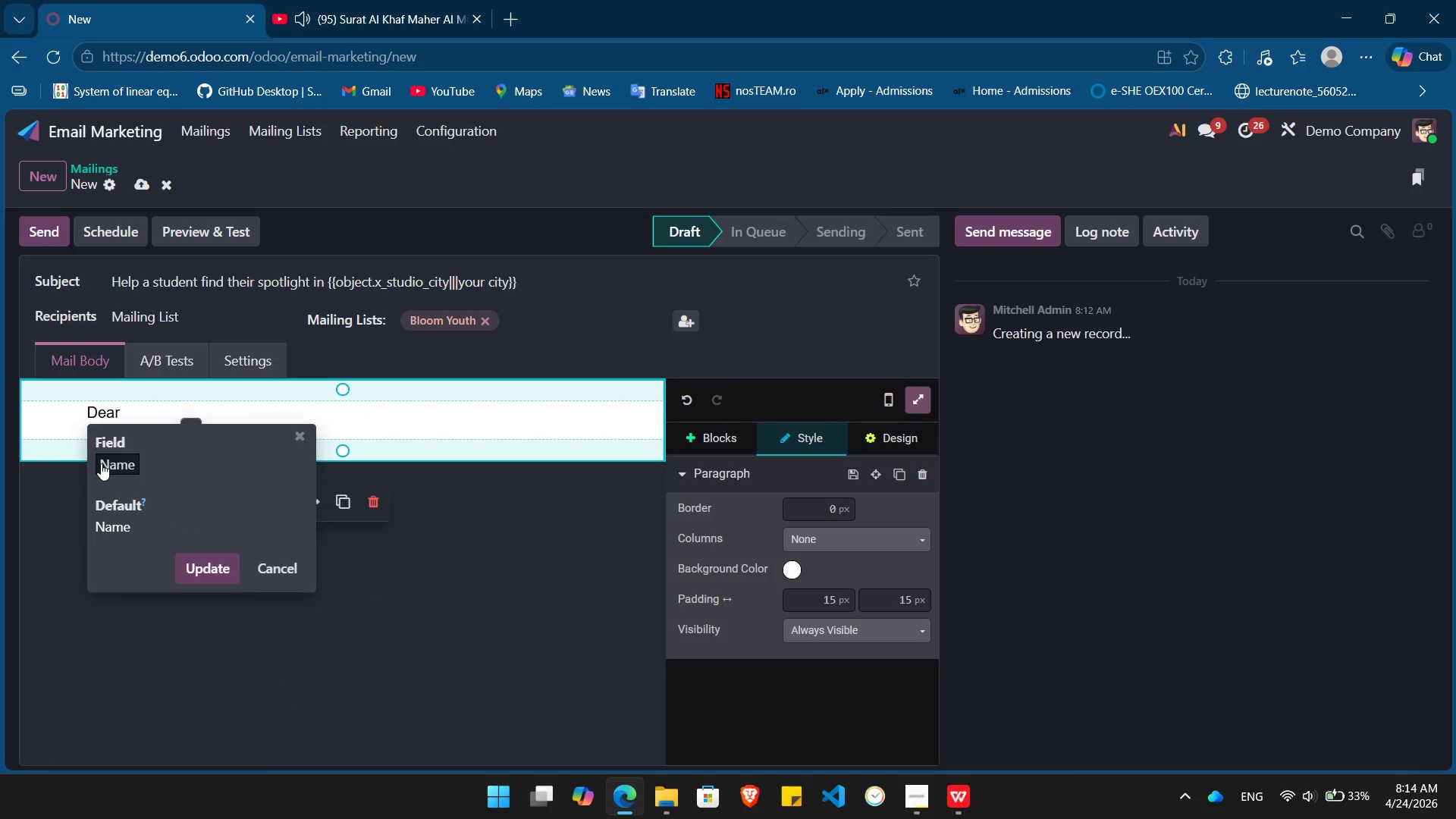 
key(Enter)
 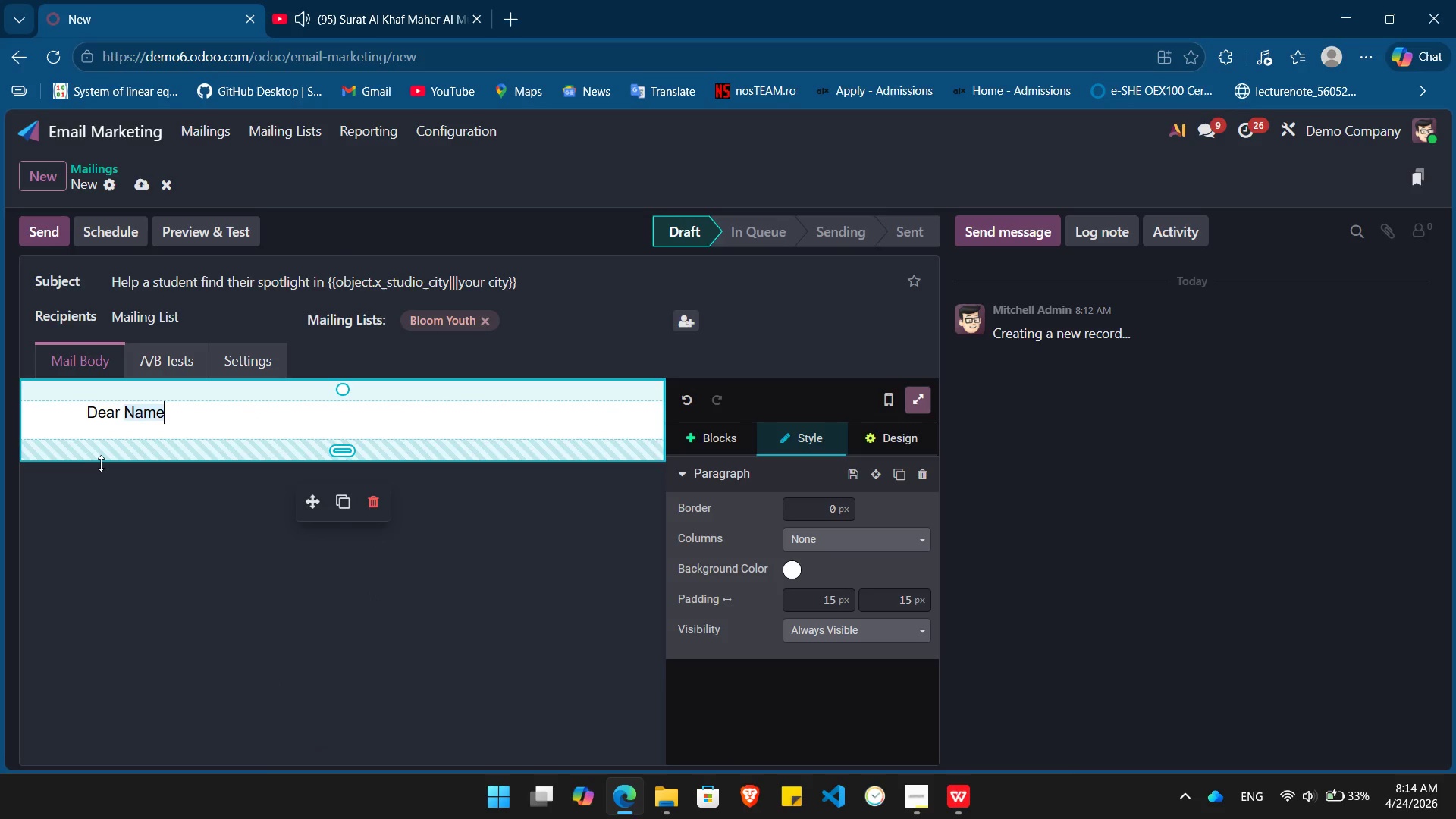 
key(Comma)
 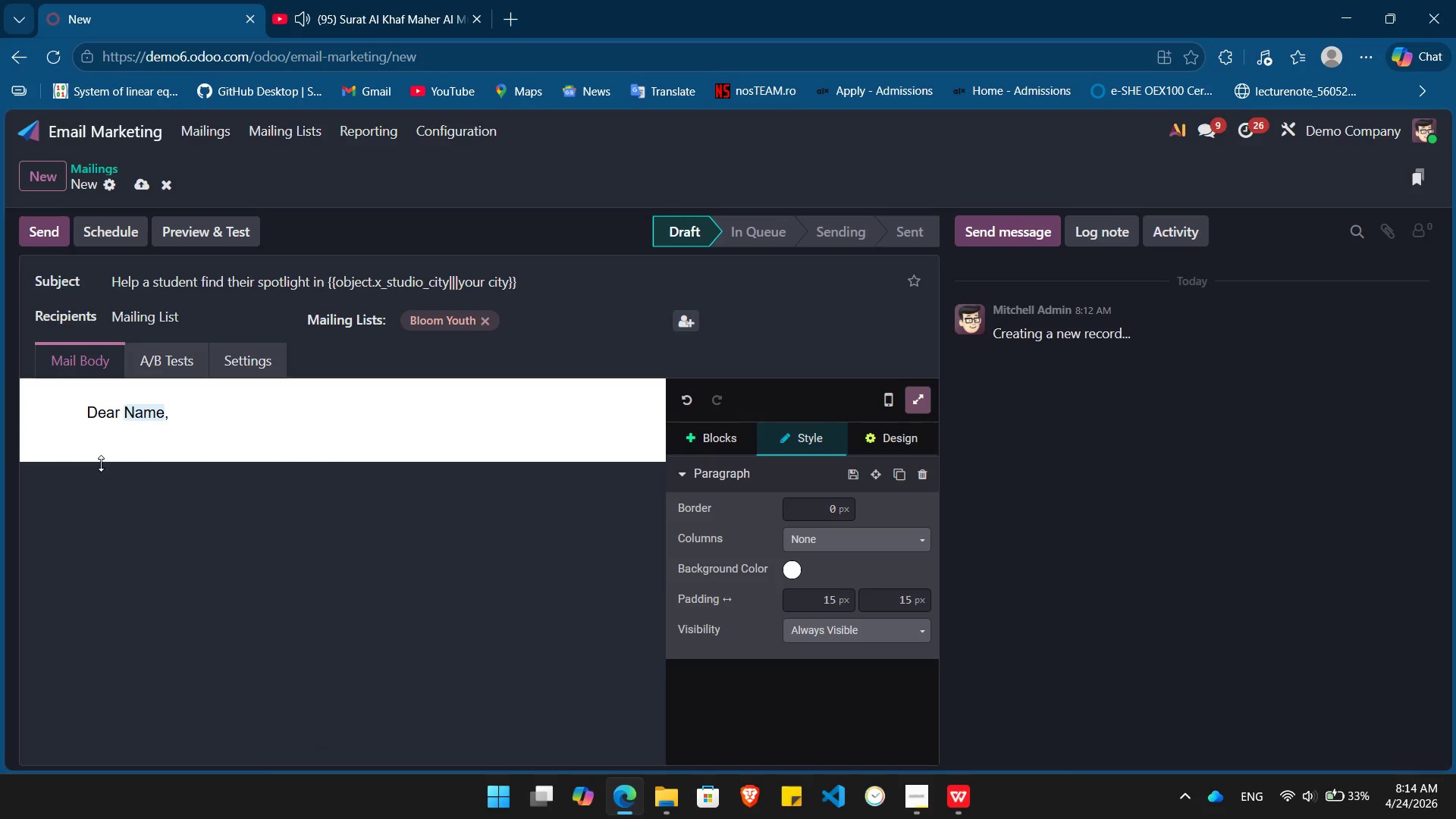 
key(Enter)
 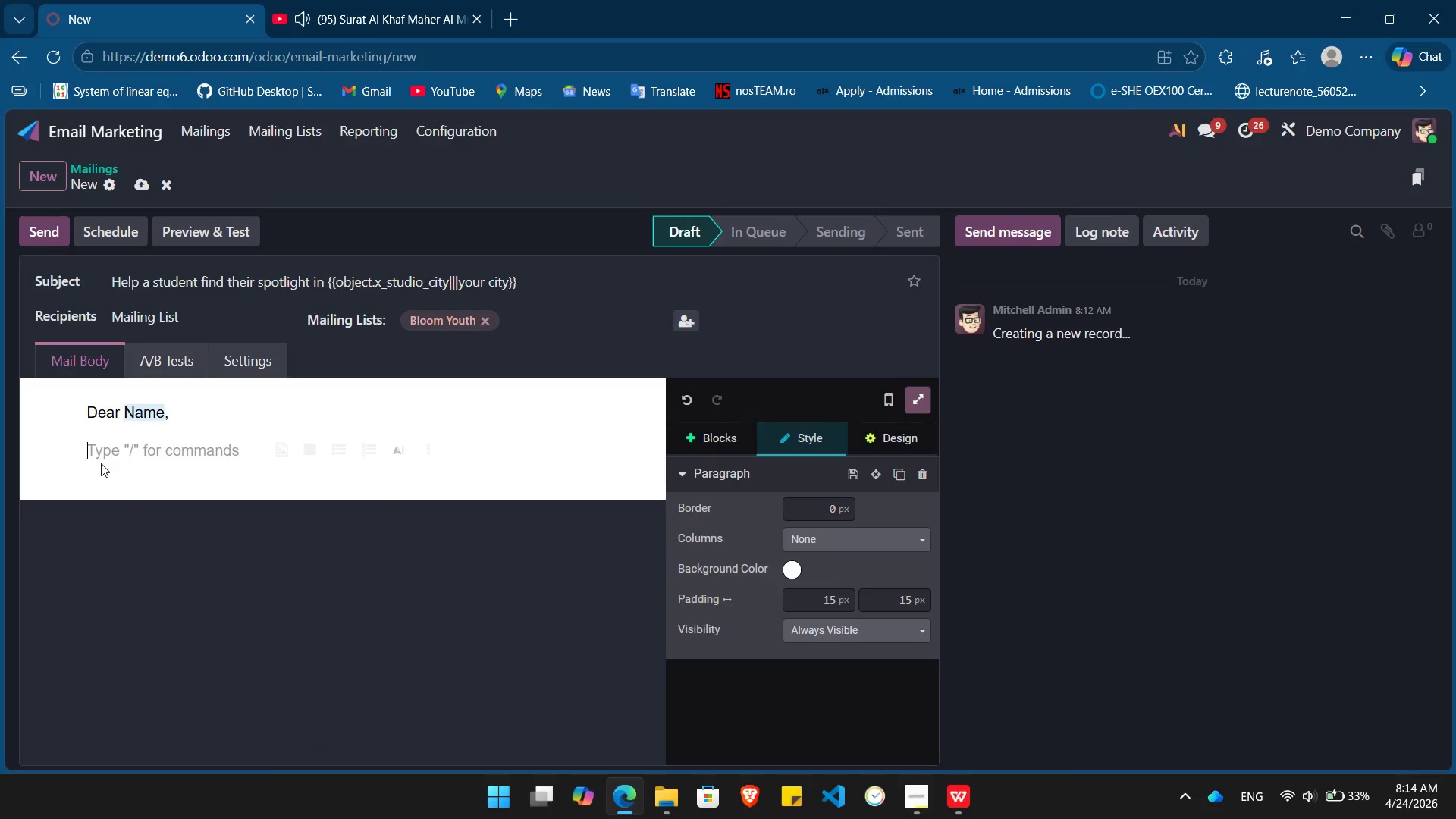 
type(Evry great performance starts long before the cutain)
 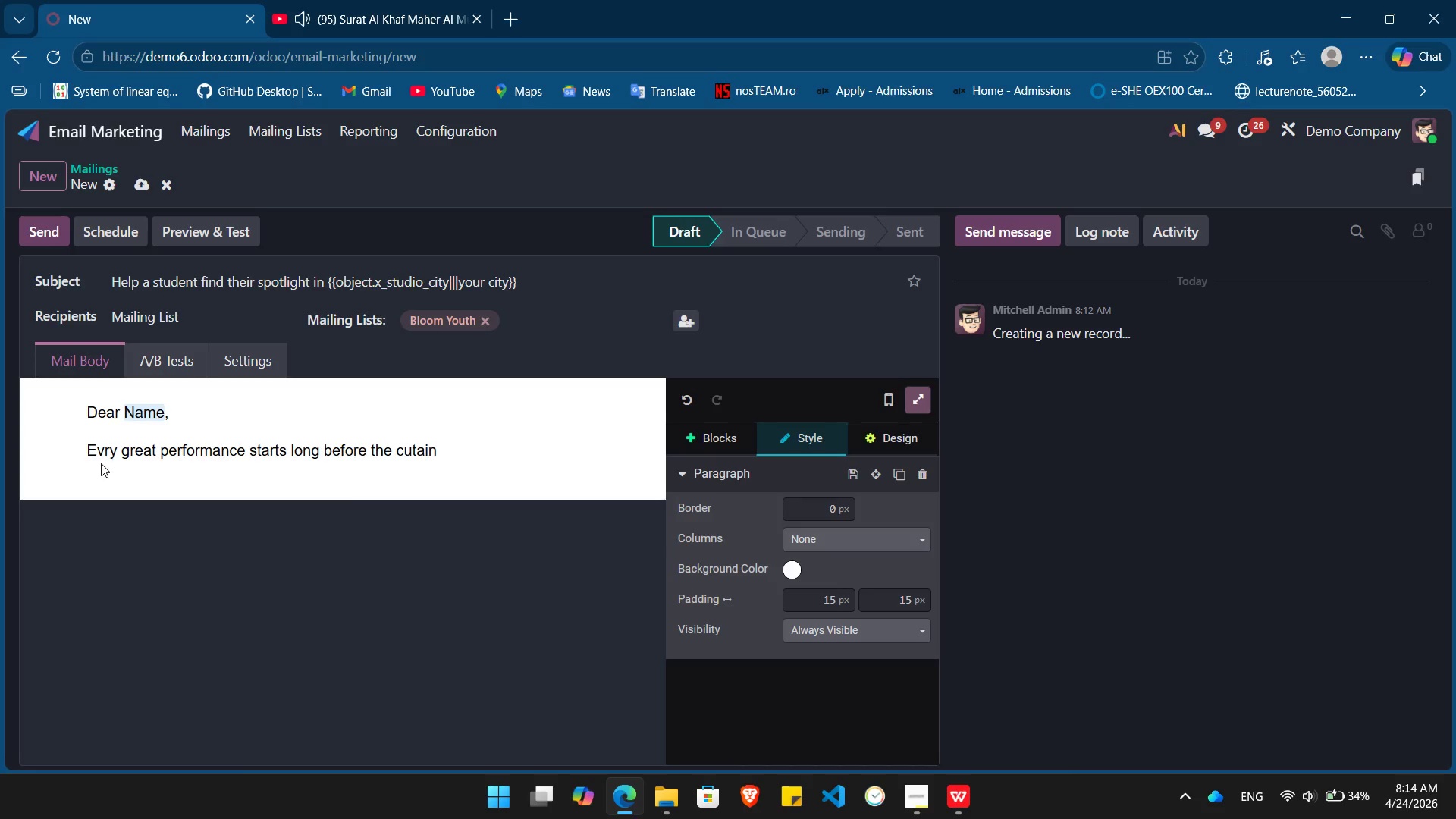 
key(Control+ControlRight)
 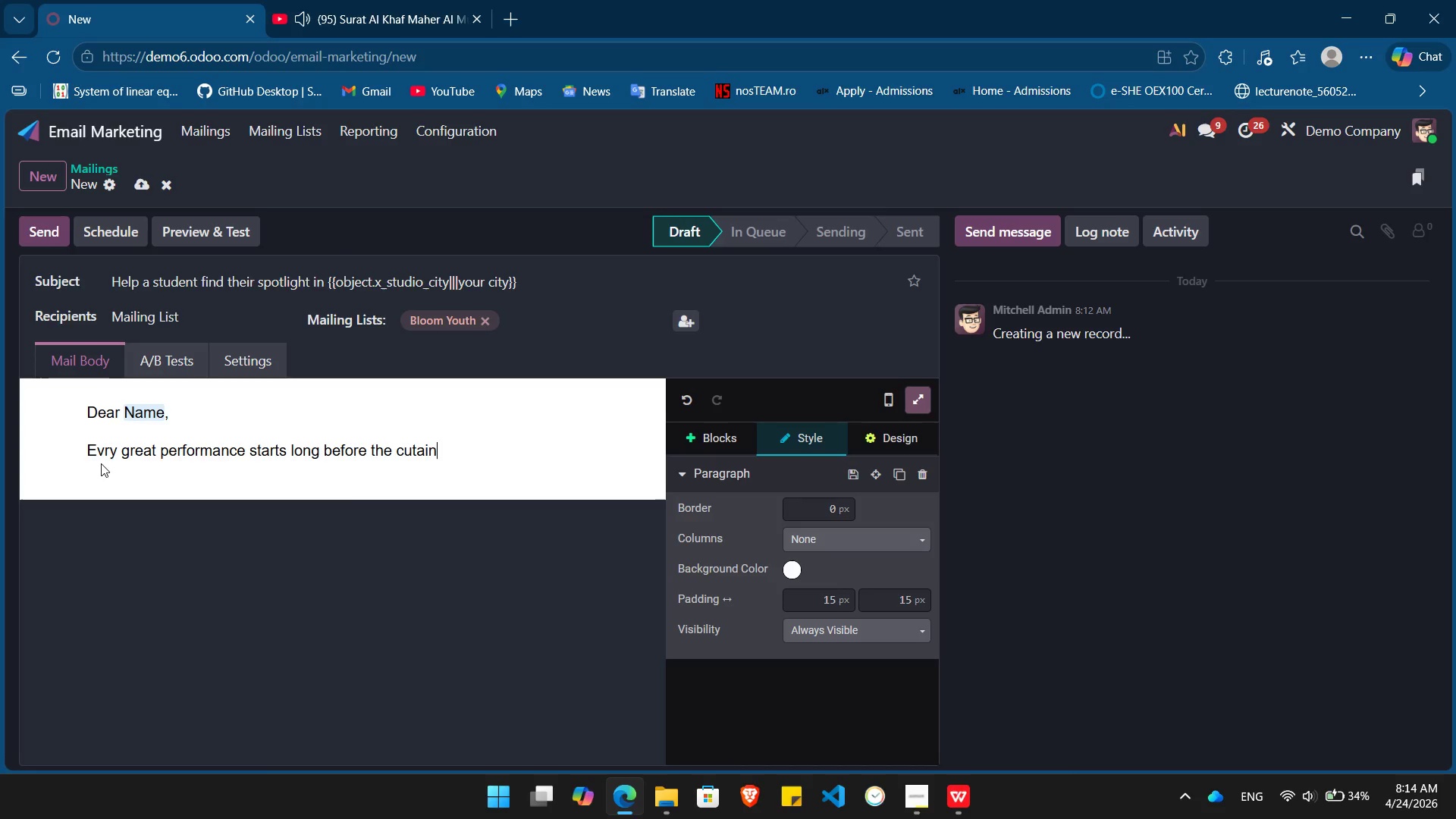 
key(Control+ControlRight)
 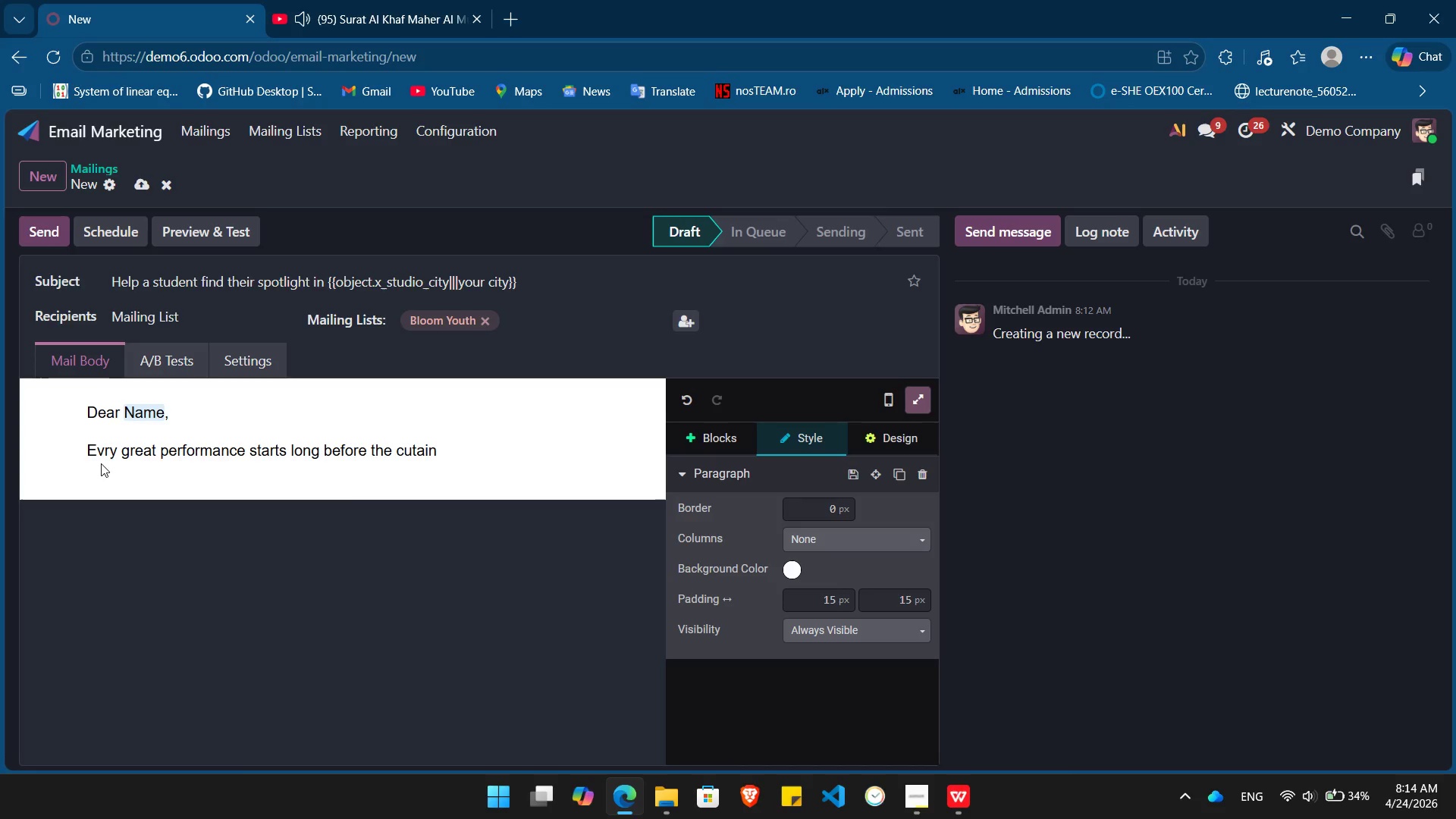 
key(Control+ControlRight)
 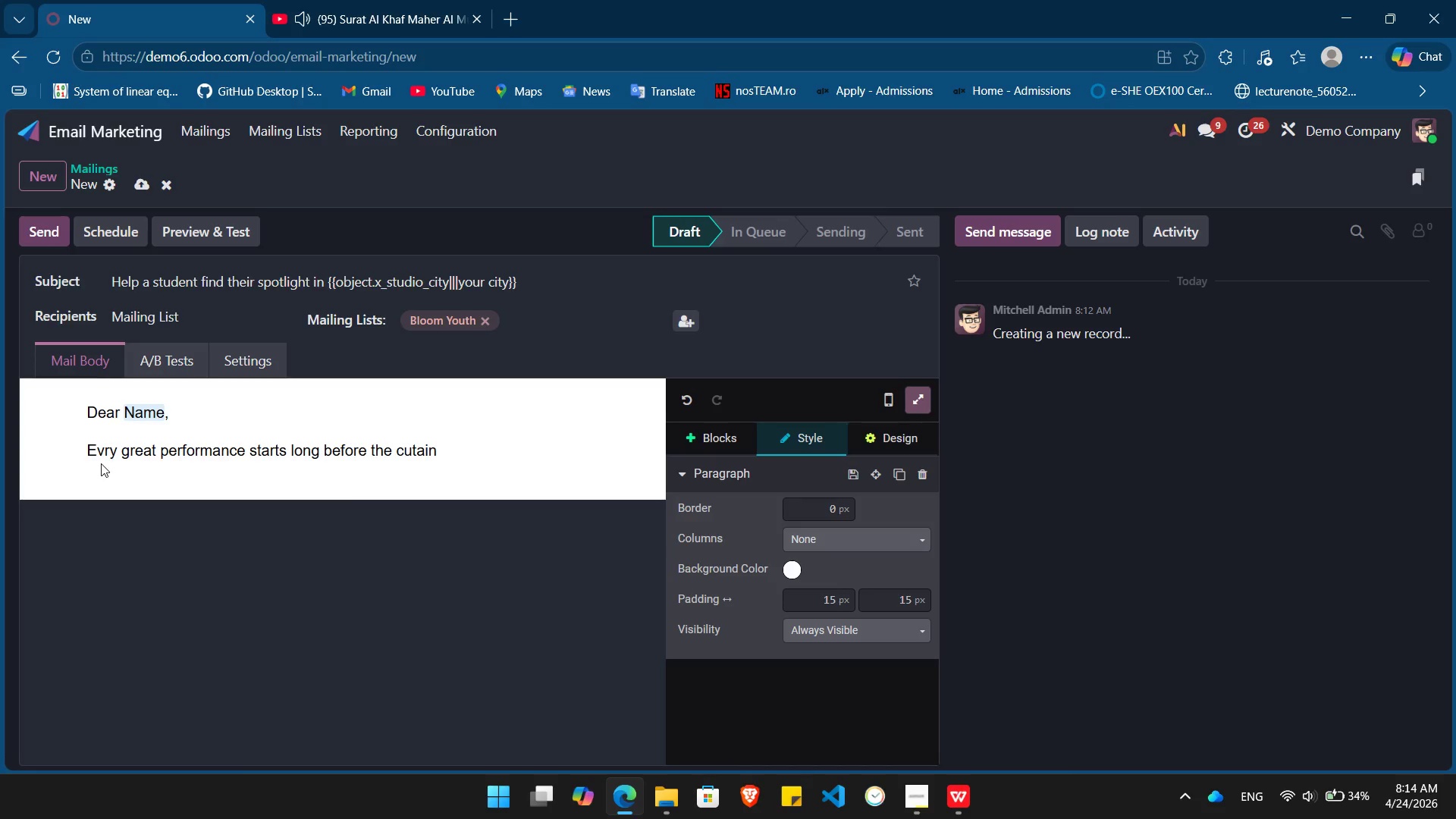 
key(Control+ControlRight)
 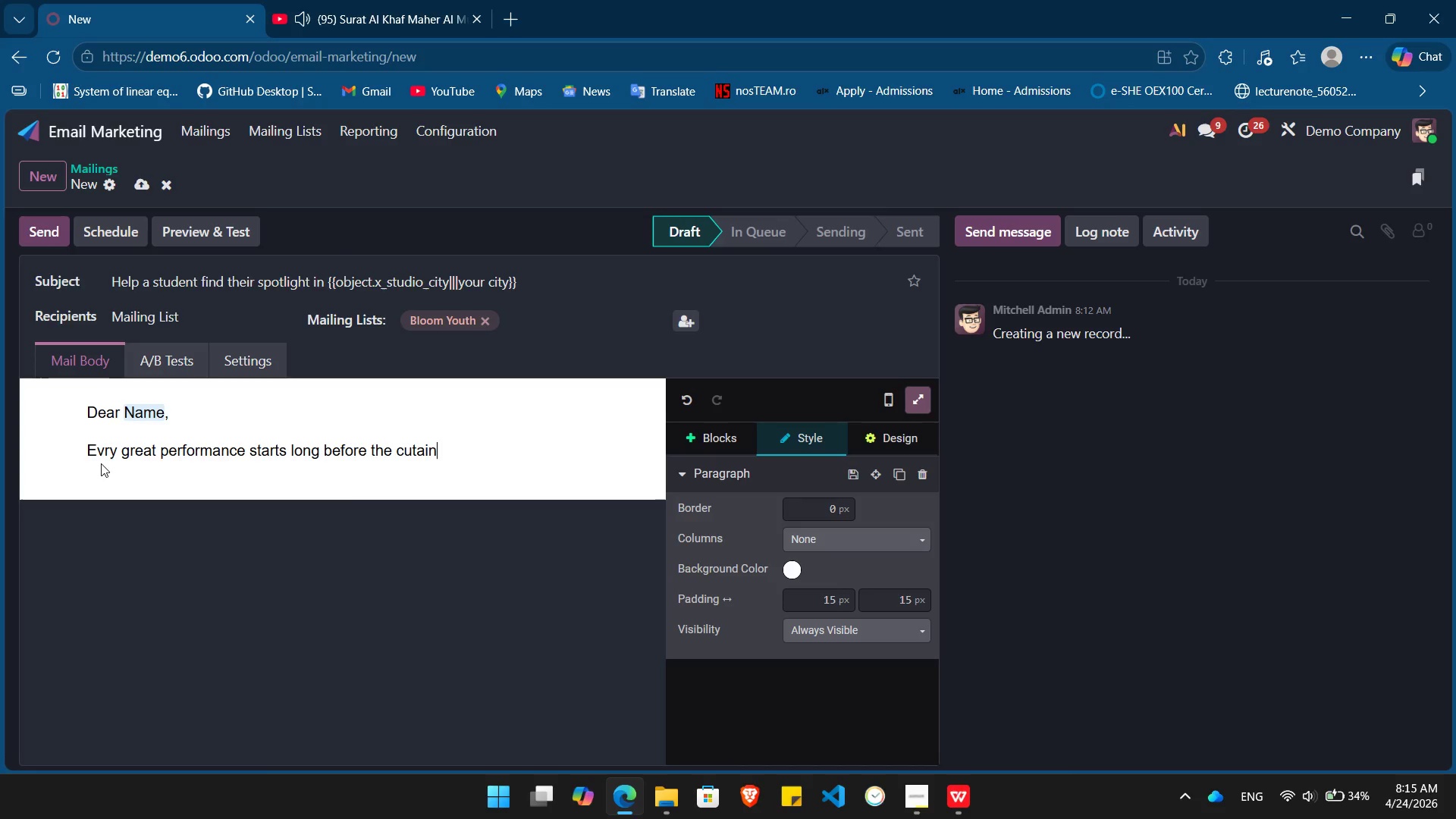 
key(ArrowLeft)
 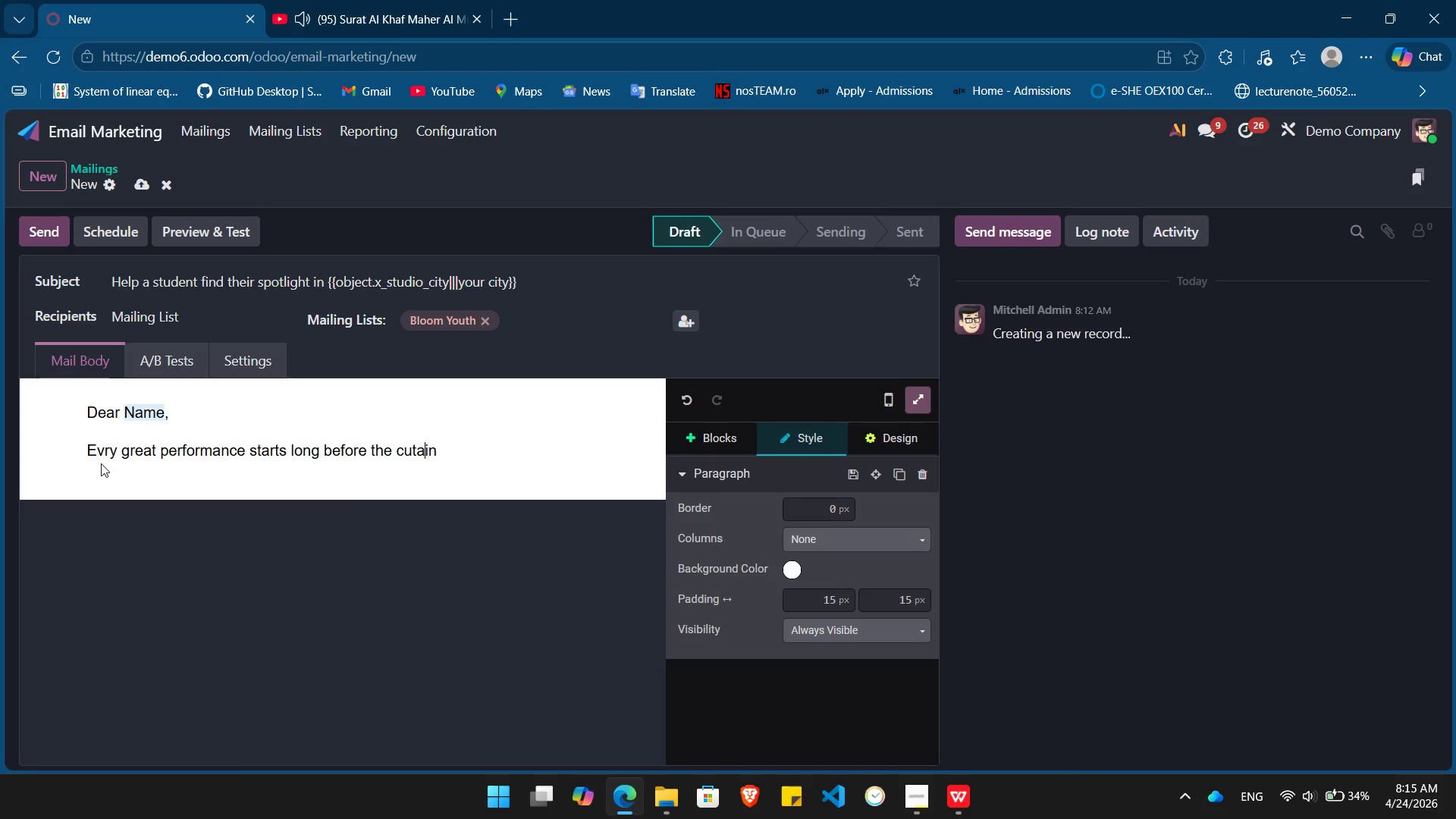 
key(ArrowLeft)
 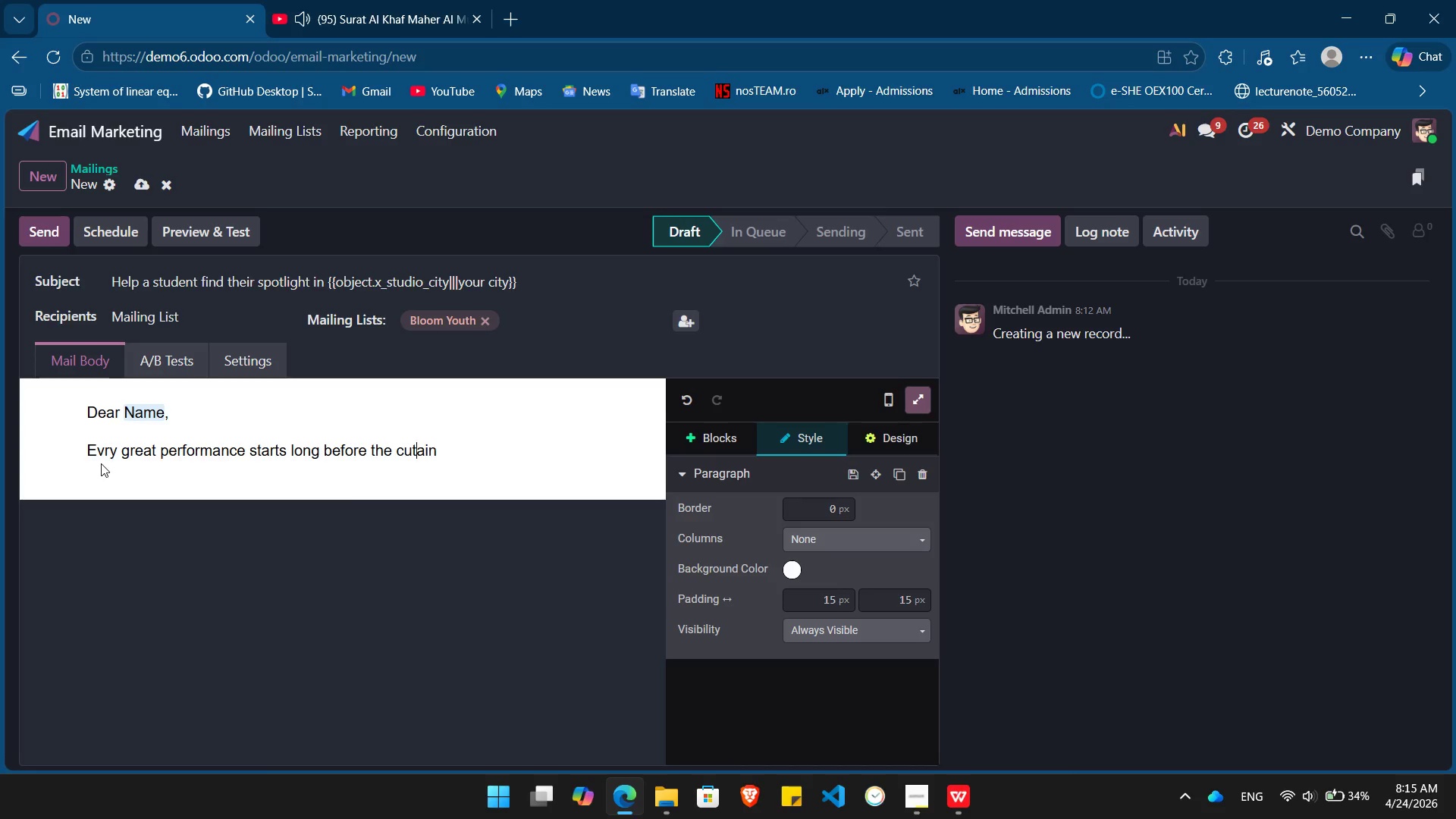 
key(ArrowLeft)
 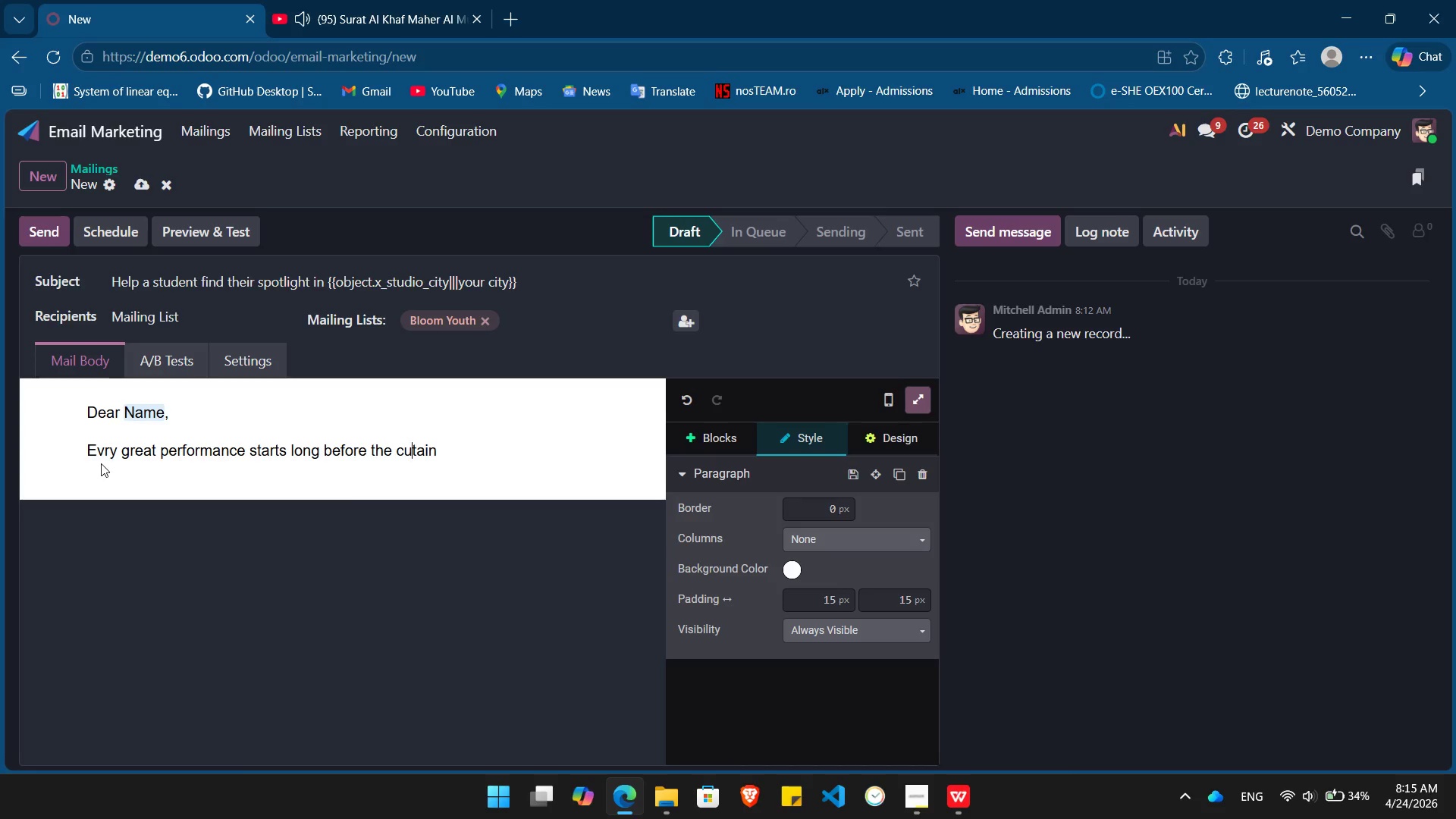 
key(ArrowLeft)
 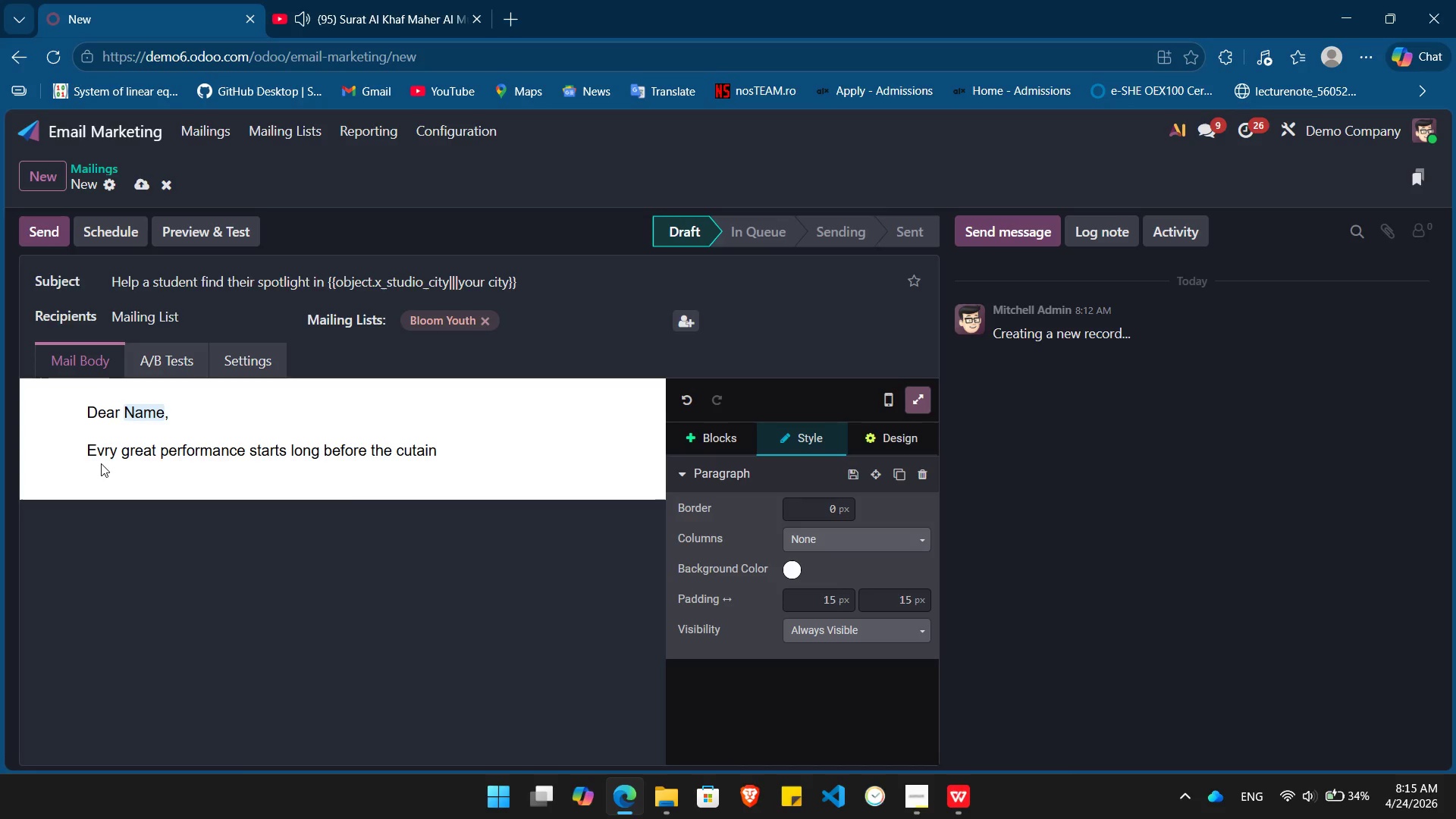 
type(r[End] ises. At Bloom Youth Arts Foundation, we believe that the technical skills learnes bei)
key(Backspace)
type(hind the scenes - lighting design, set construction, and costume management - are just as transformative as the acting itself.)
 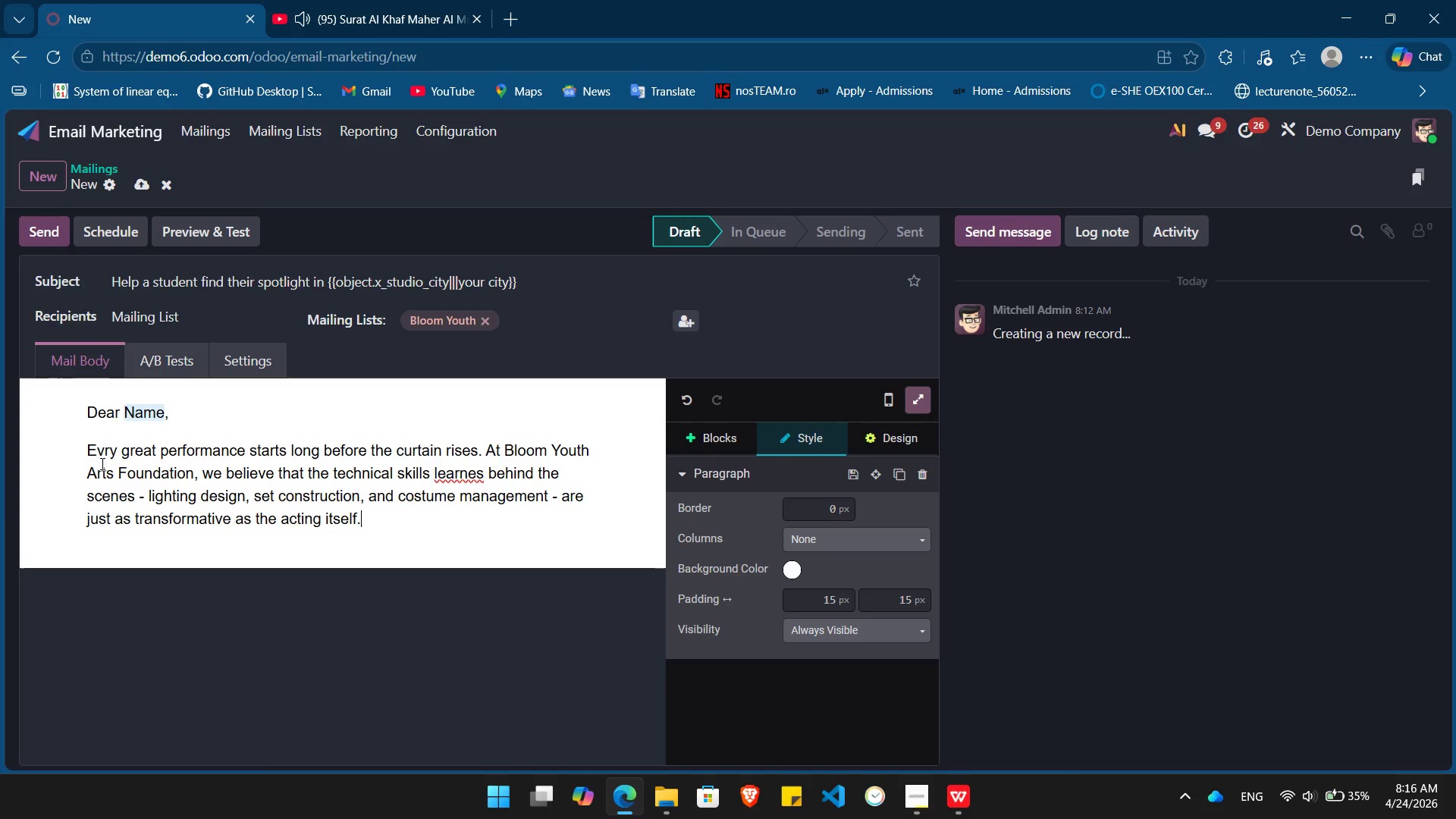 
left_click([463, 472])
 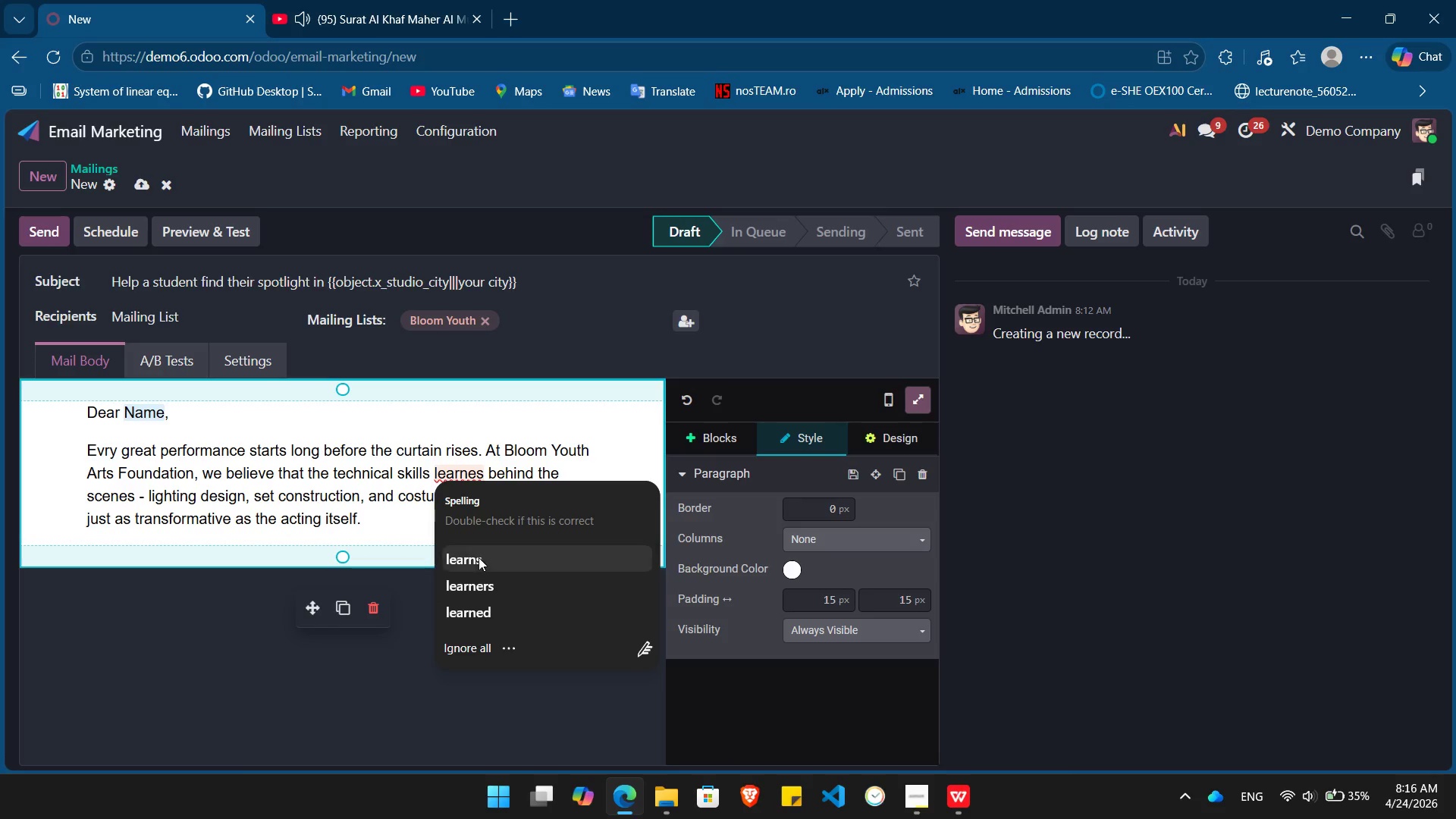 
left_click([479, 562])
 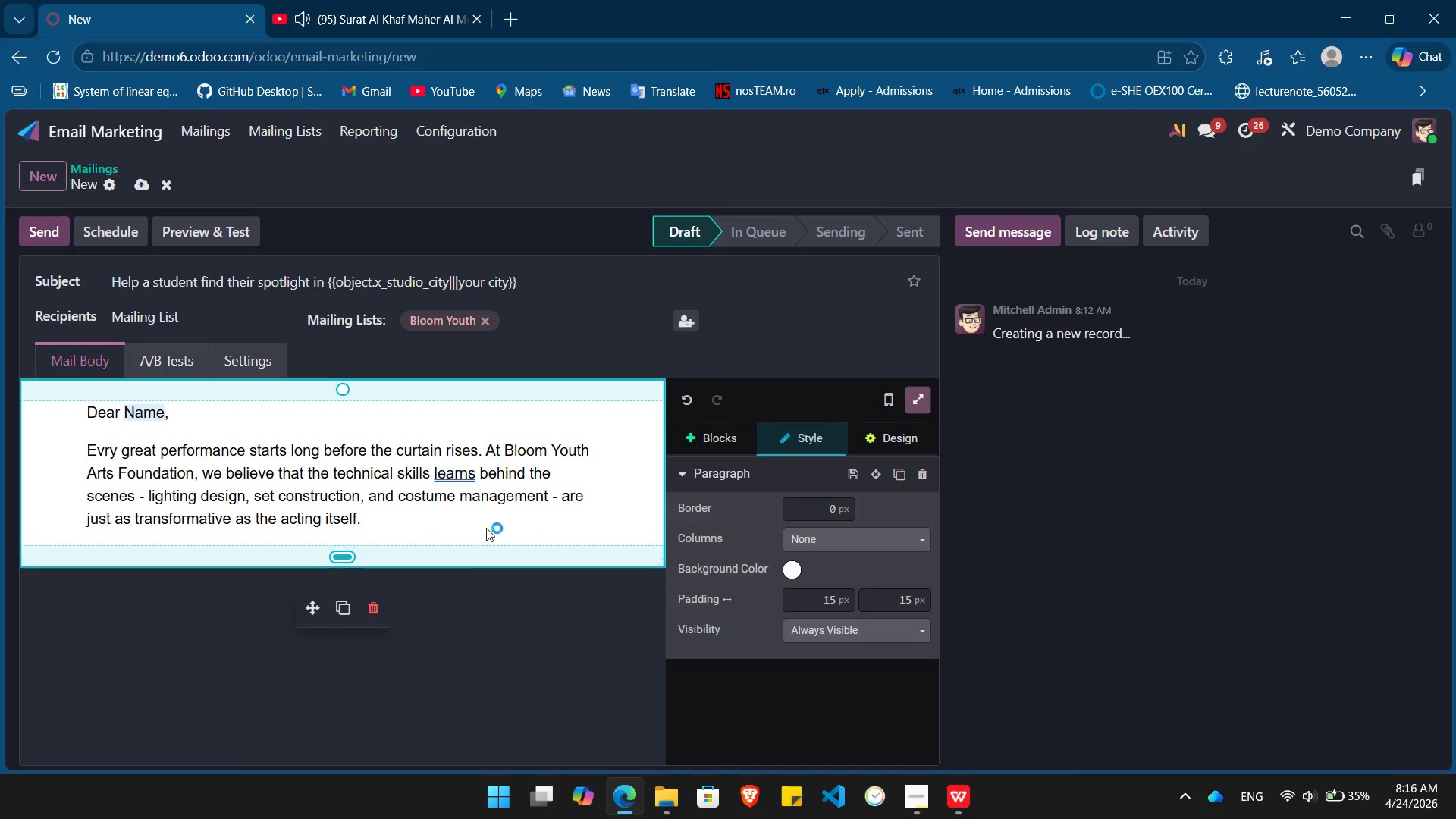 
left_click([454, 470])
 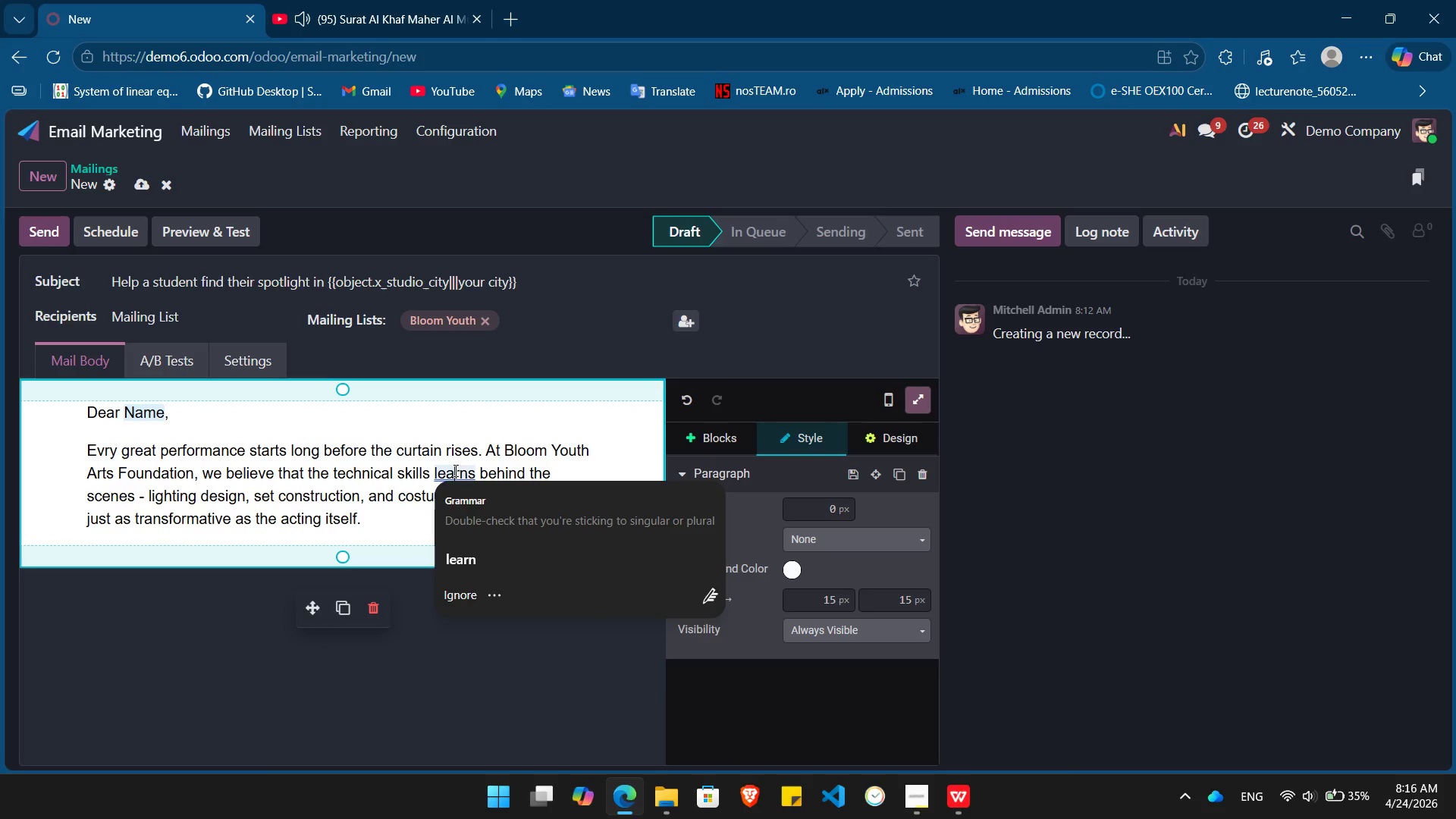 
left_click([477, 473])
 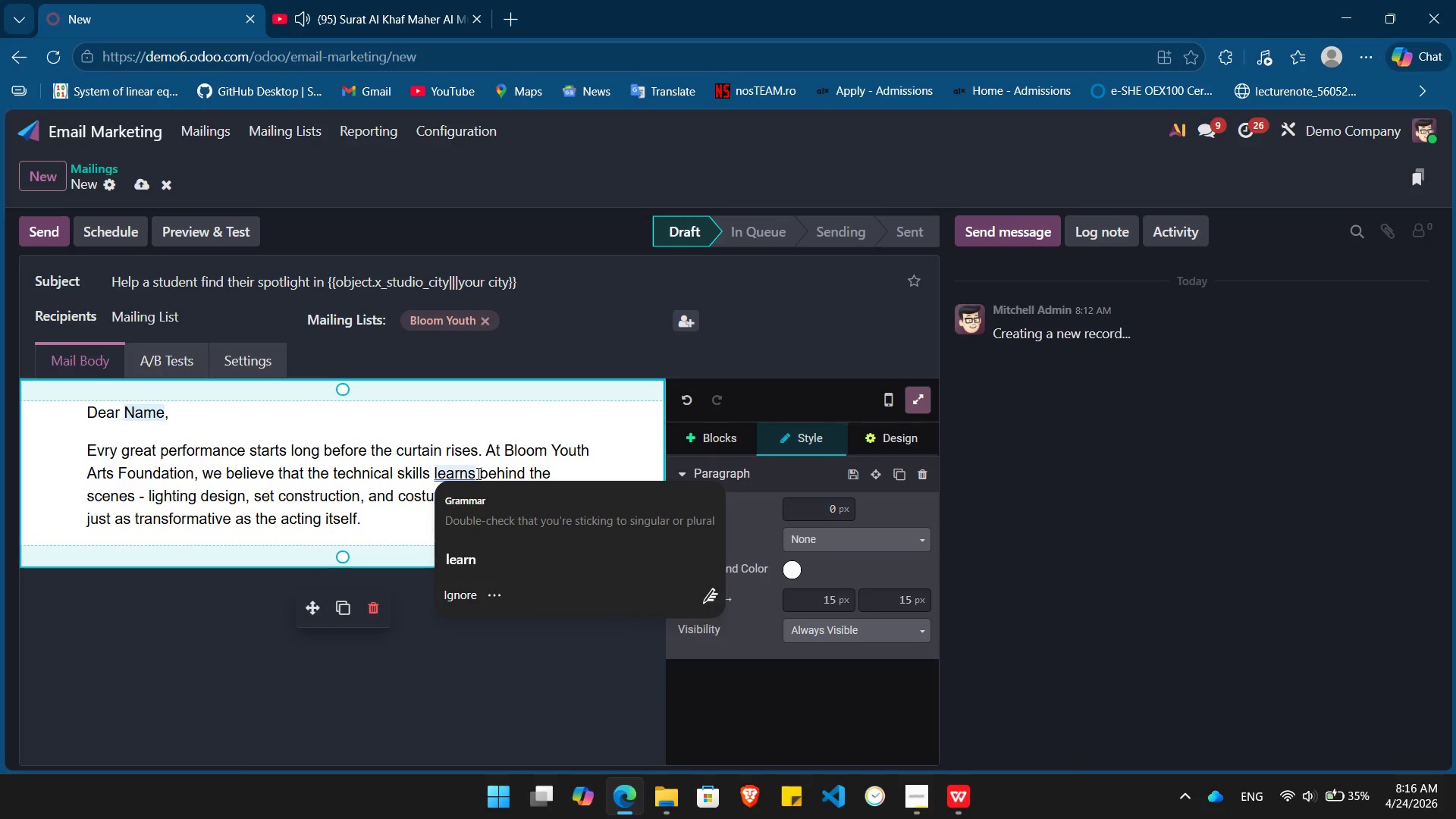 
key(Backspace)
type(ed)
 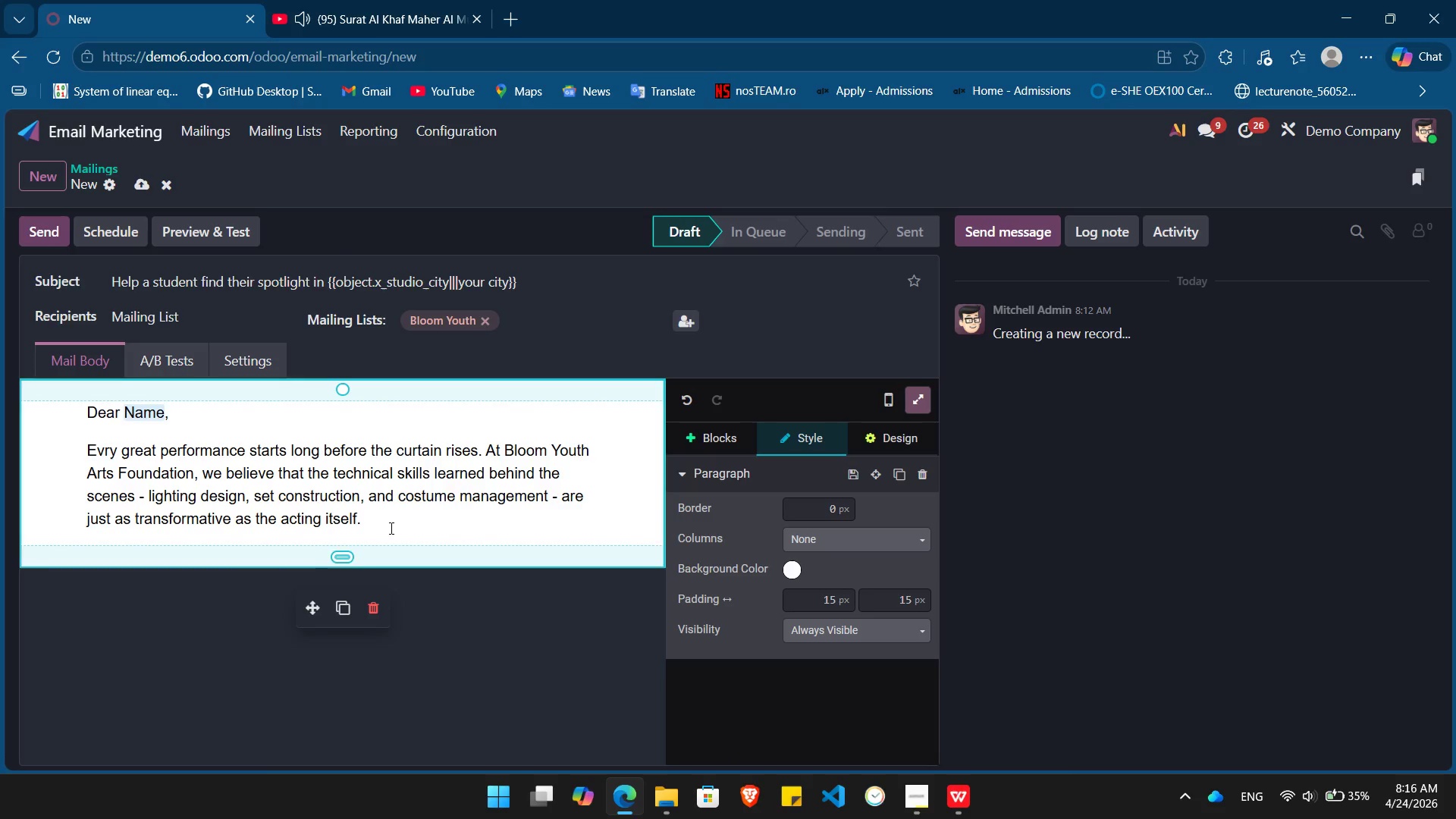 
left_click([390, 524])
 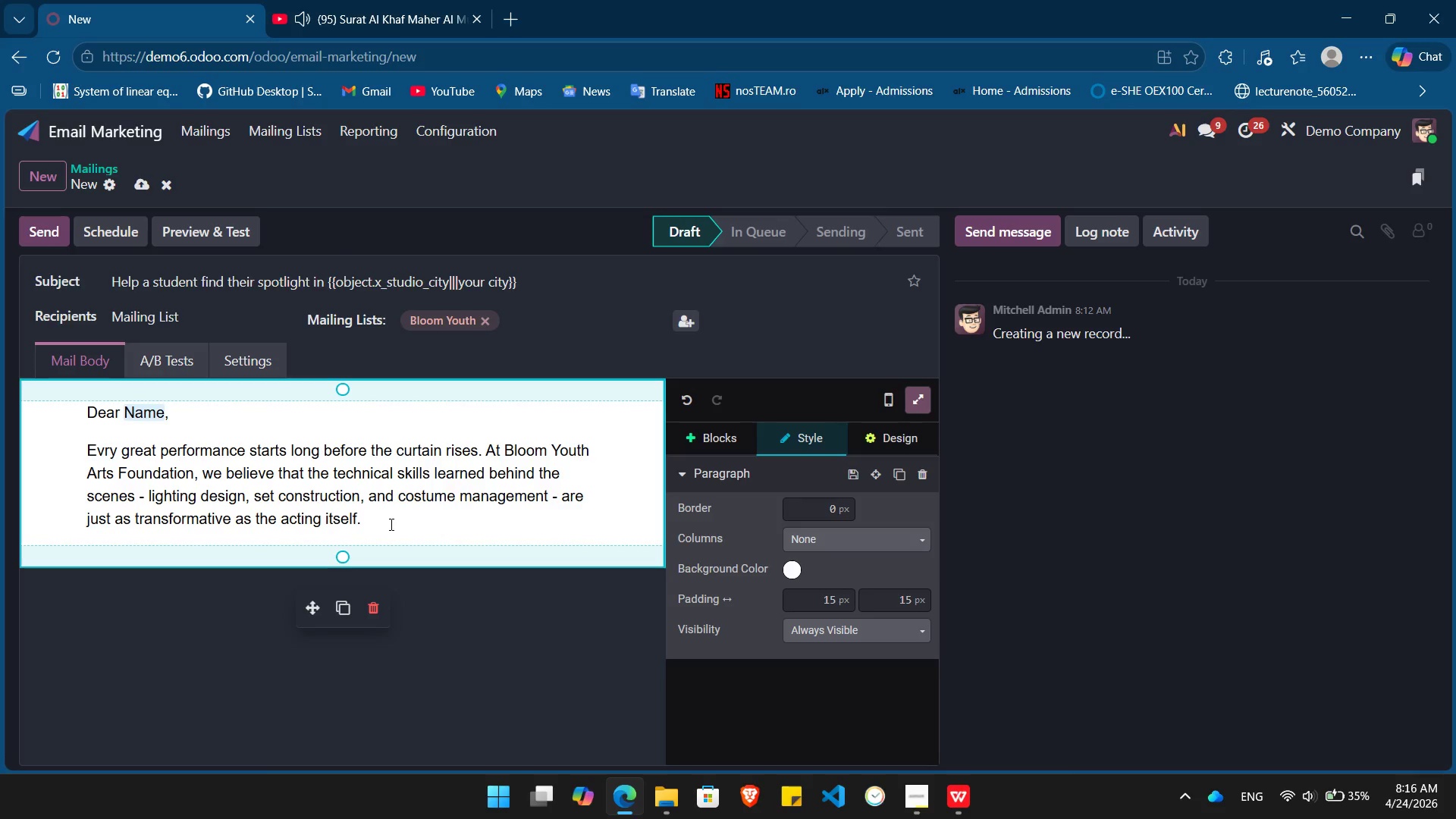 
key(Enter)
 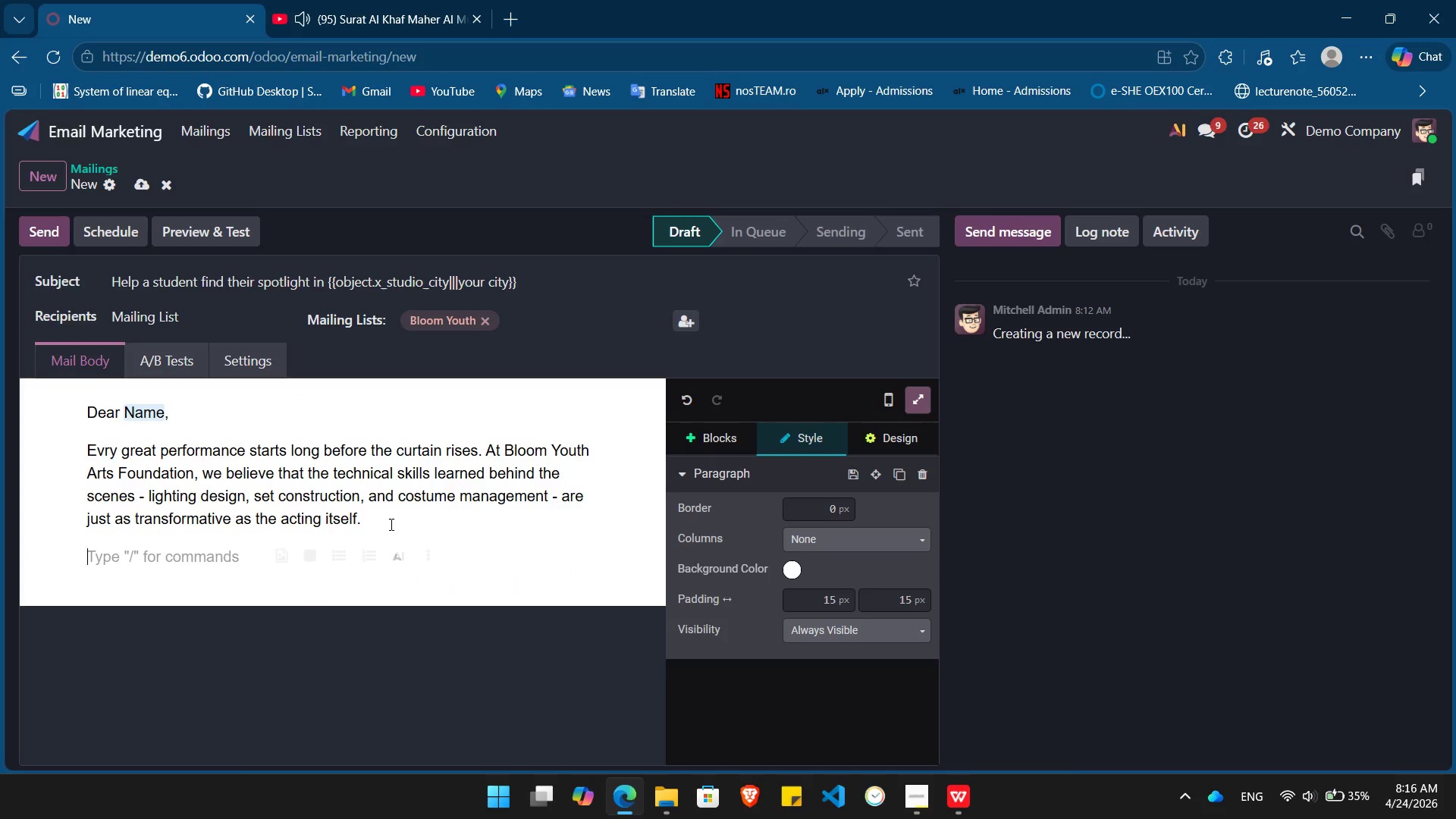 
type(We are reaching out to residents in /)
 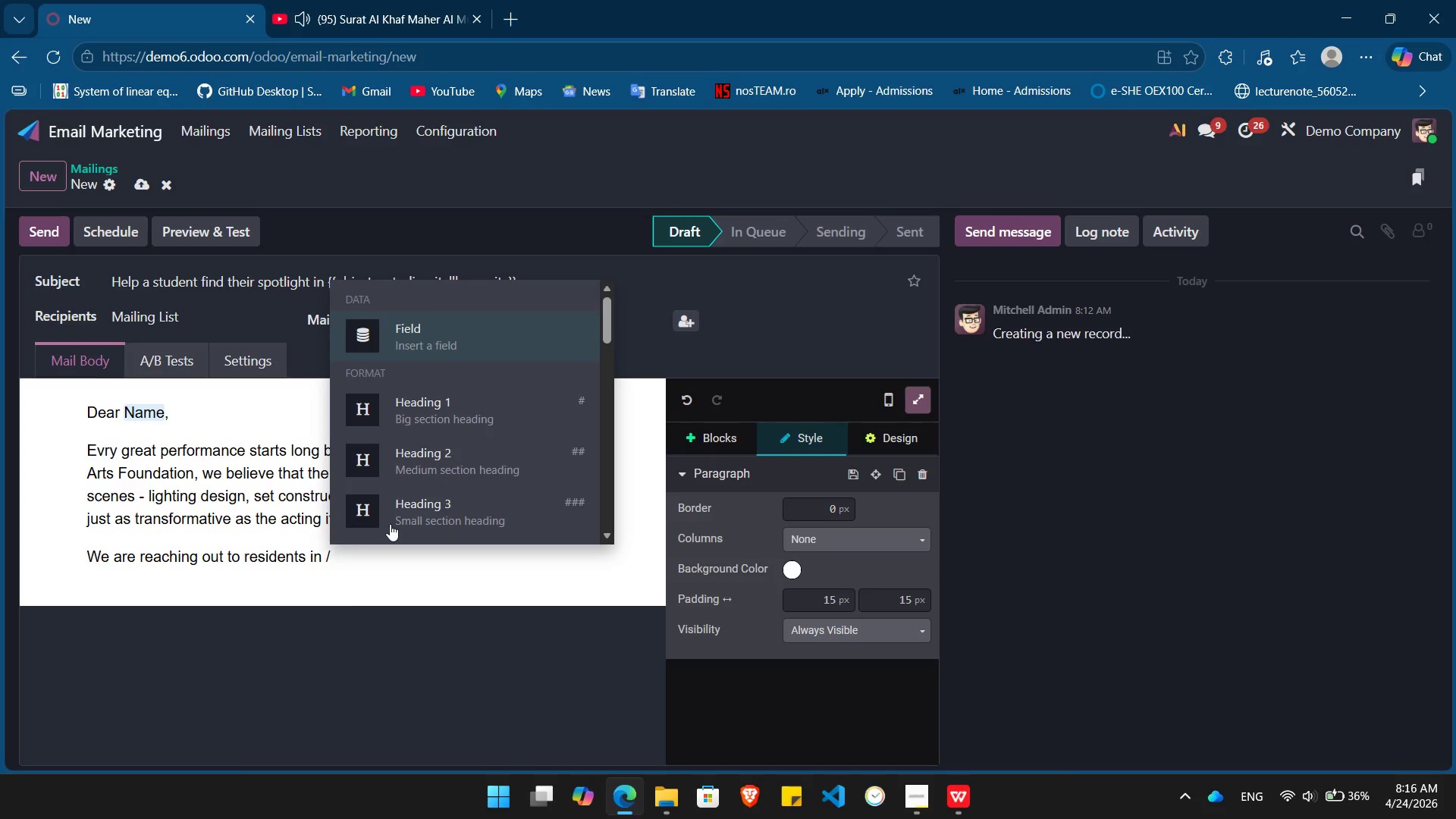 
key(Enter)
 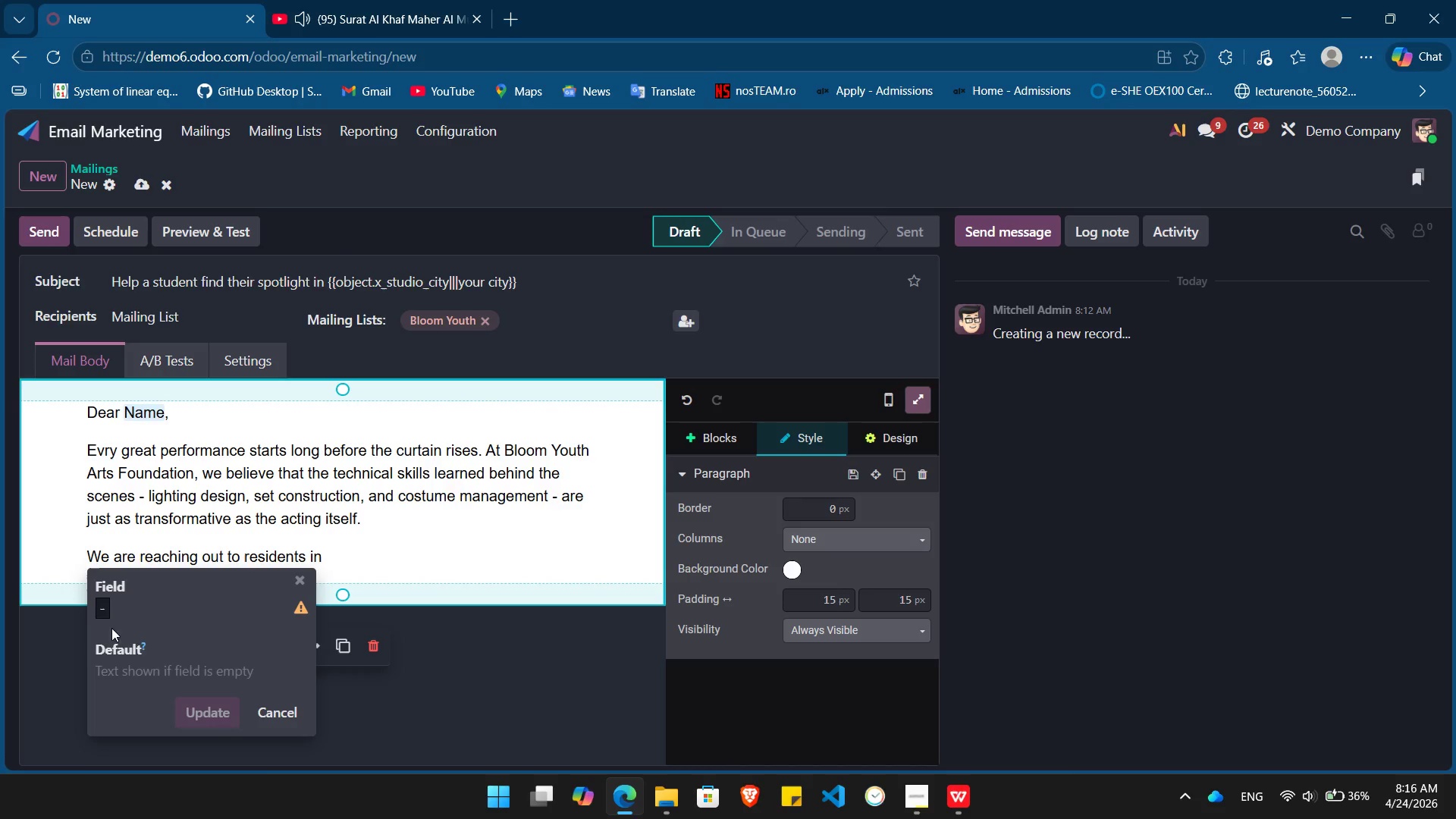 
left_click([106, 610])
 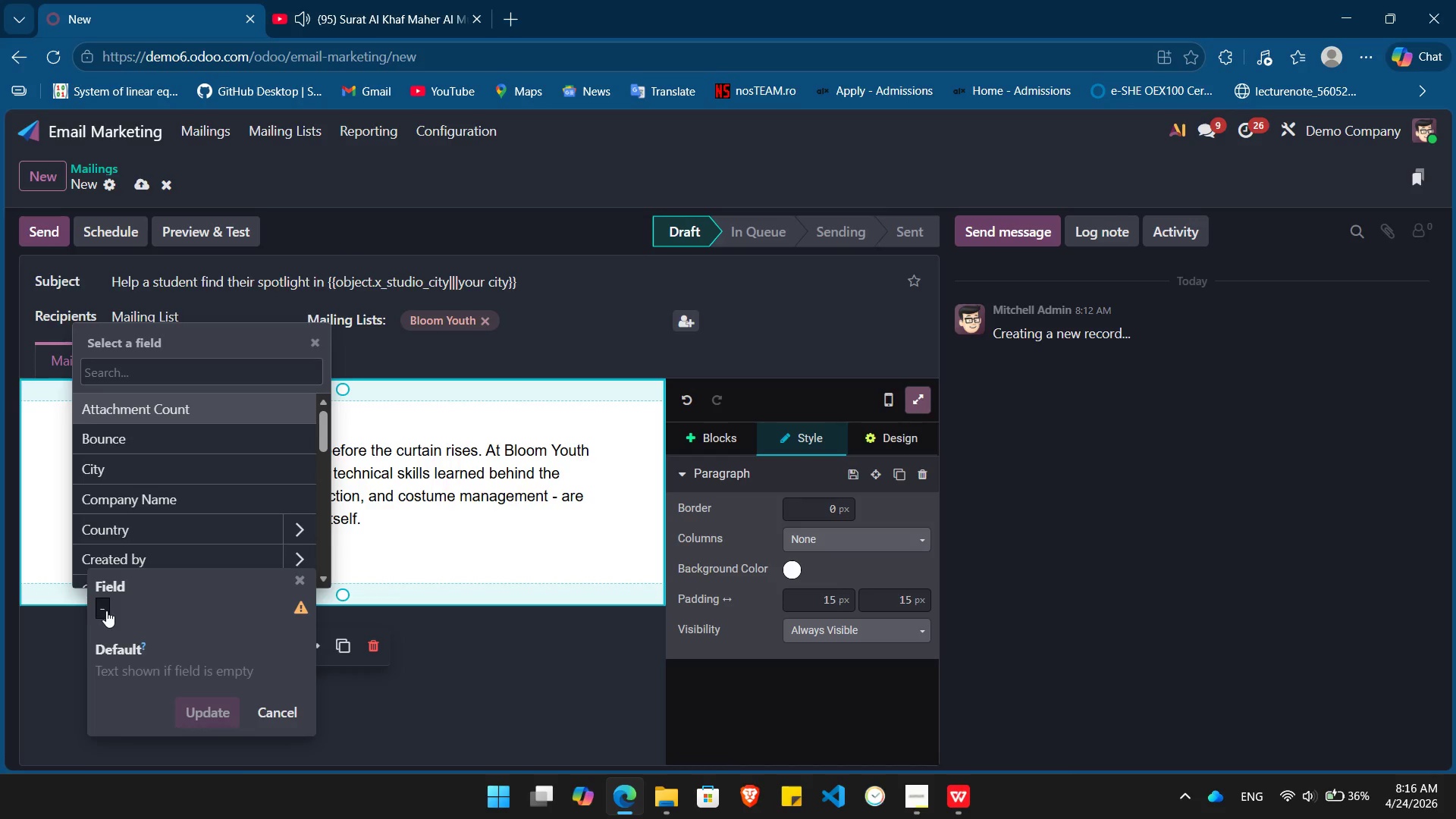 
key(ArrowDown)
 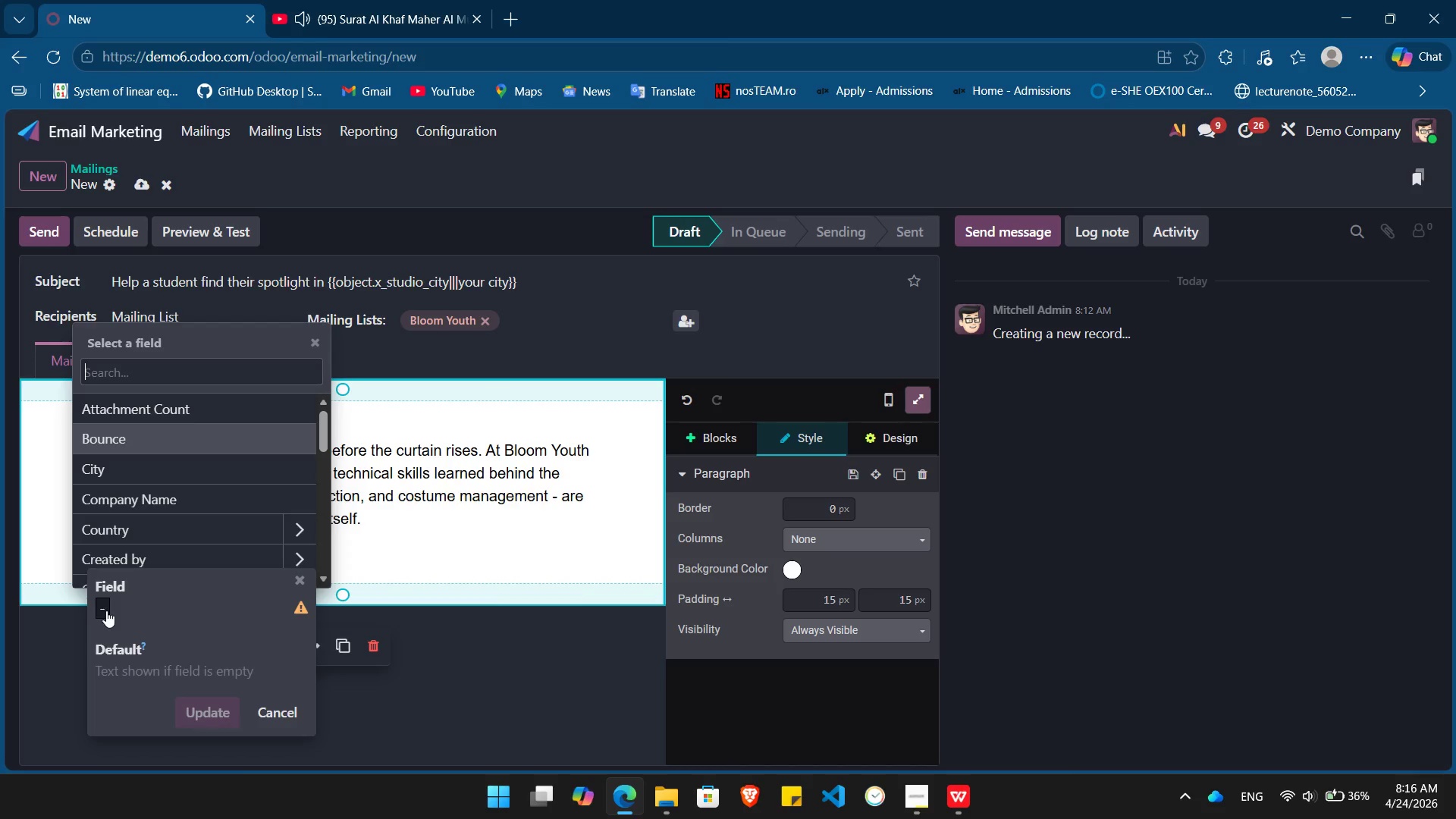 
key(ArrowDown)
 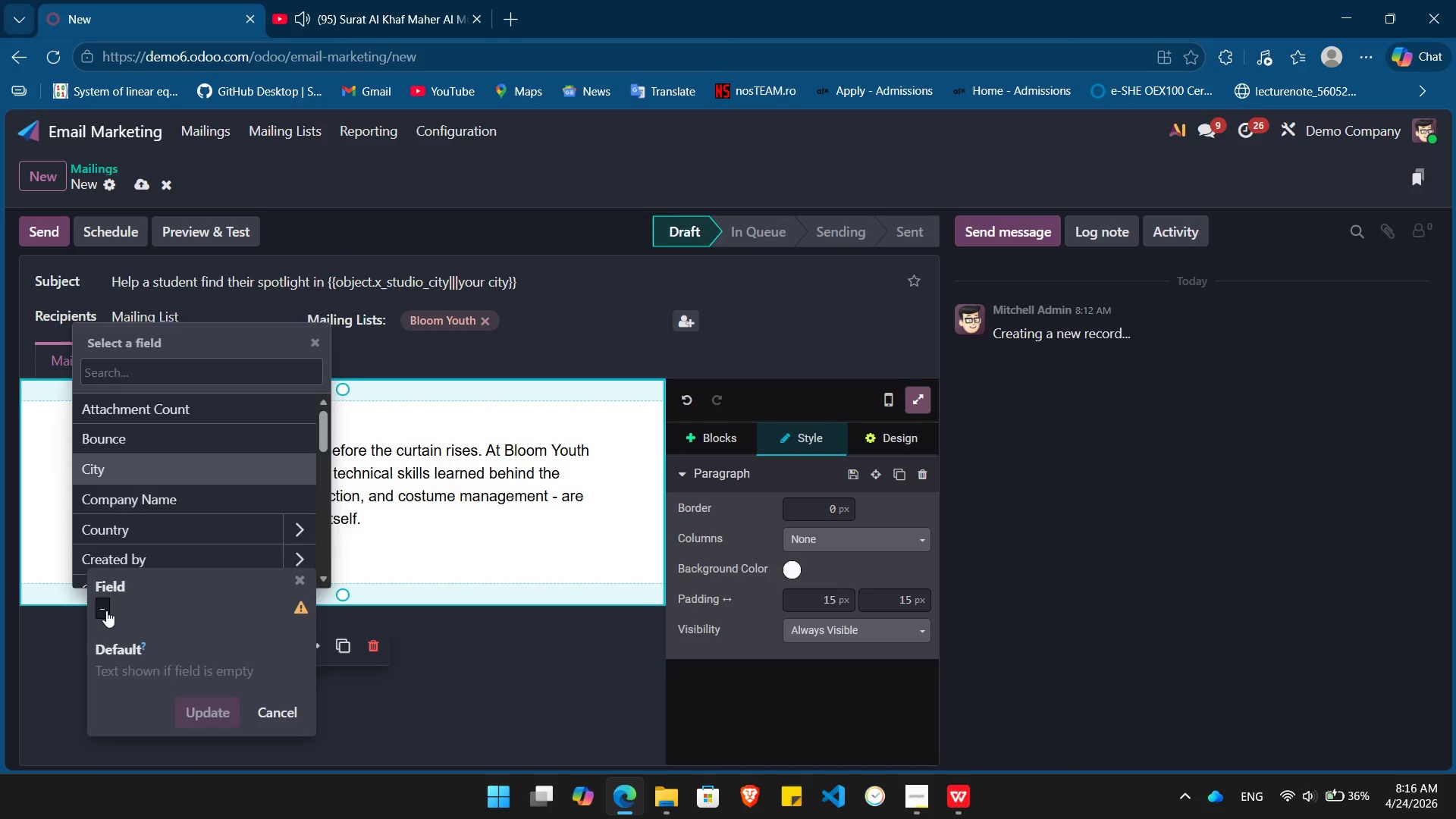 
key(Enter)
 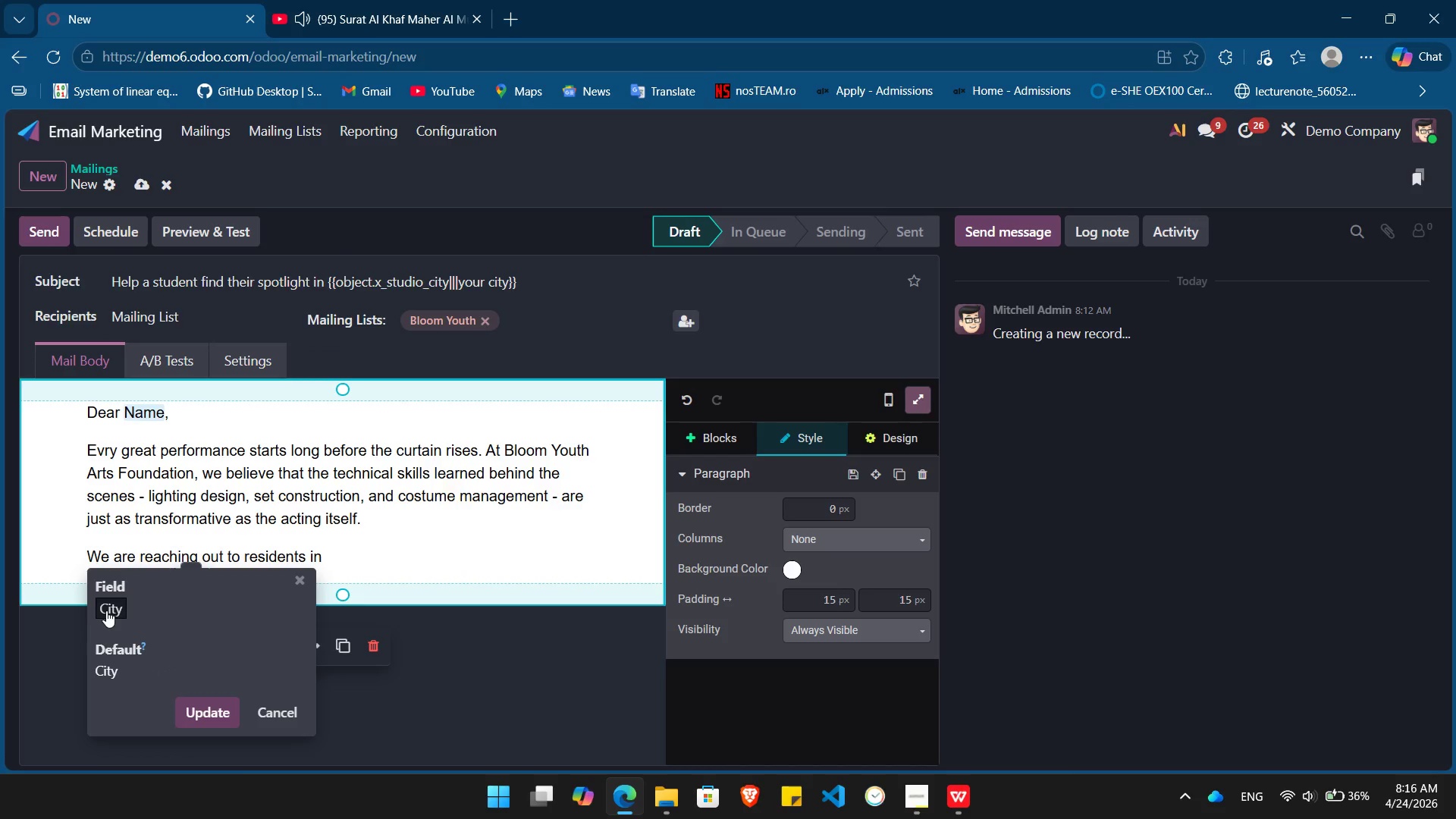 
key(Enter)
 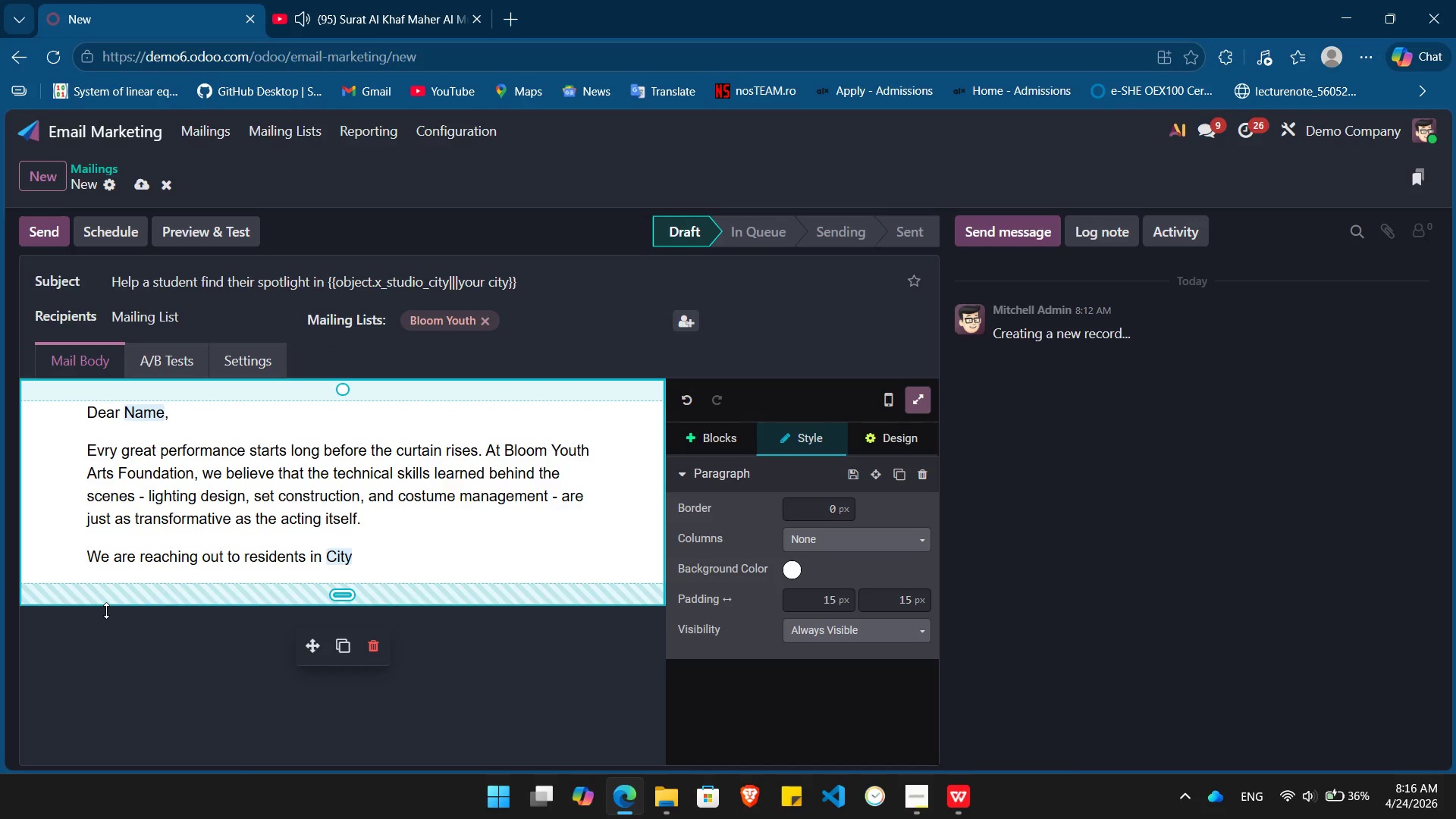 
wait(5.17)
 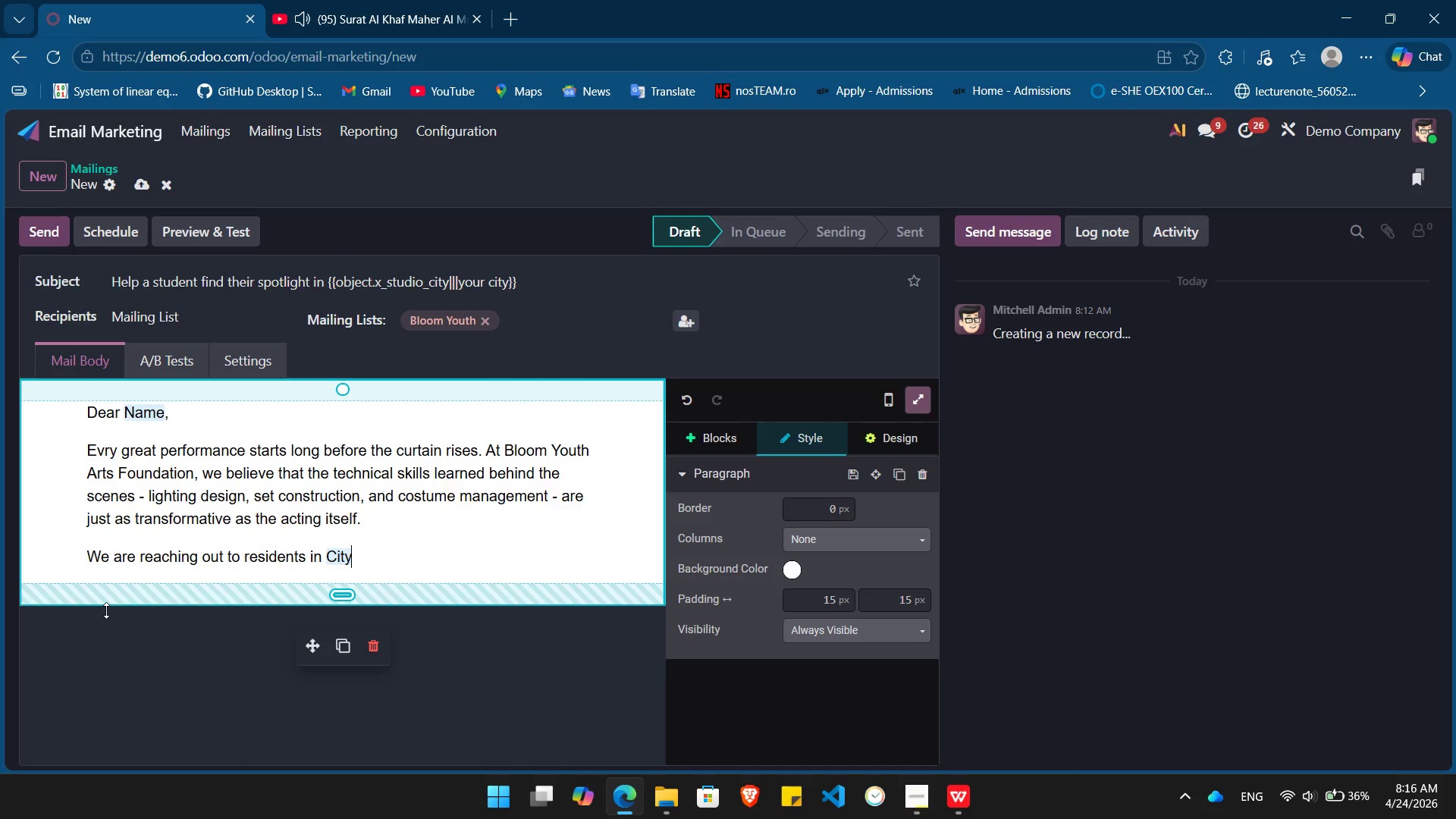 
type( because we know the power os community mentorship. Our "Summer Stagecraft"INTENSIVE )
 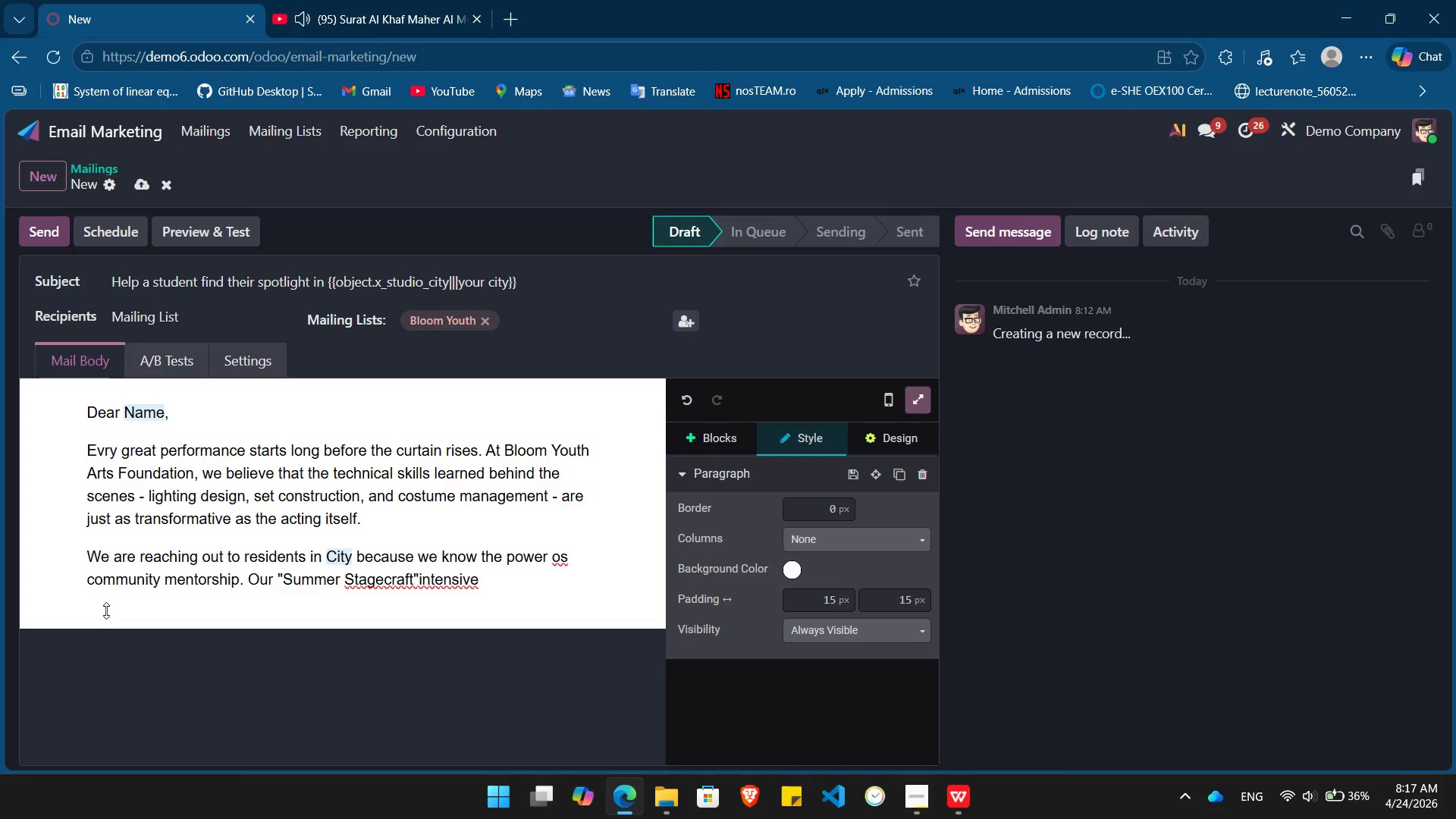 
hold_key(key=ArrowLeft, duration=0.67)
 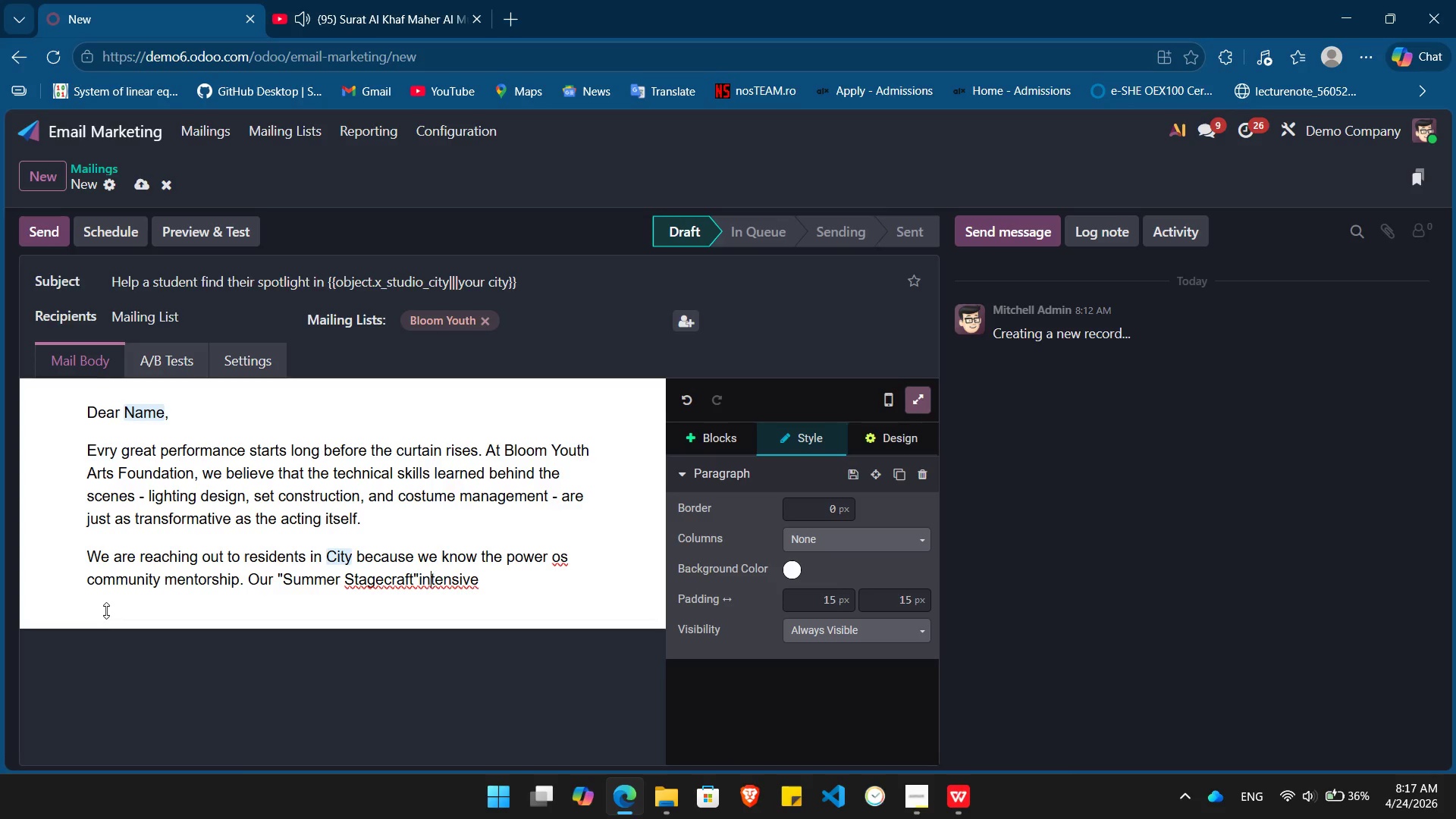 
key(ArrowLeft)
 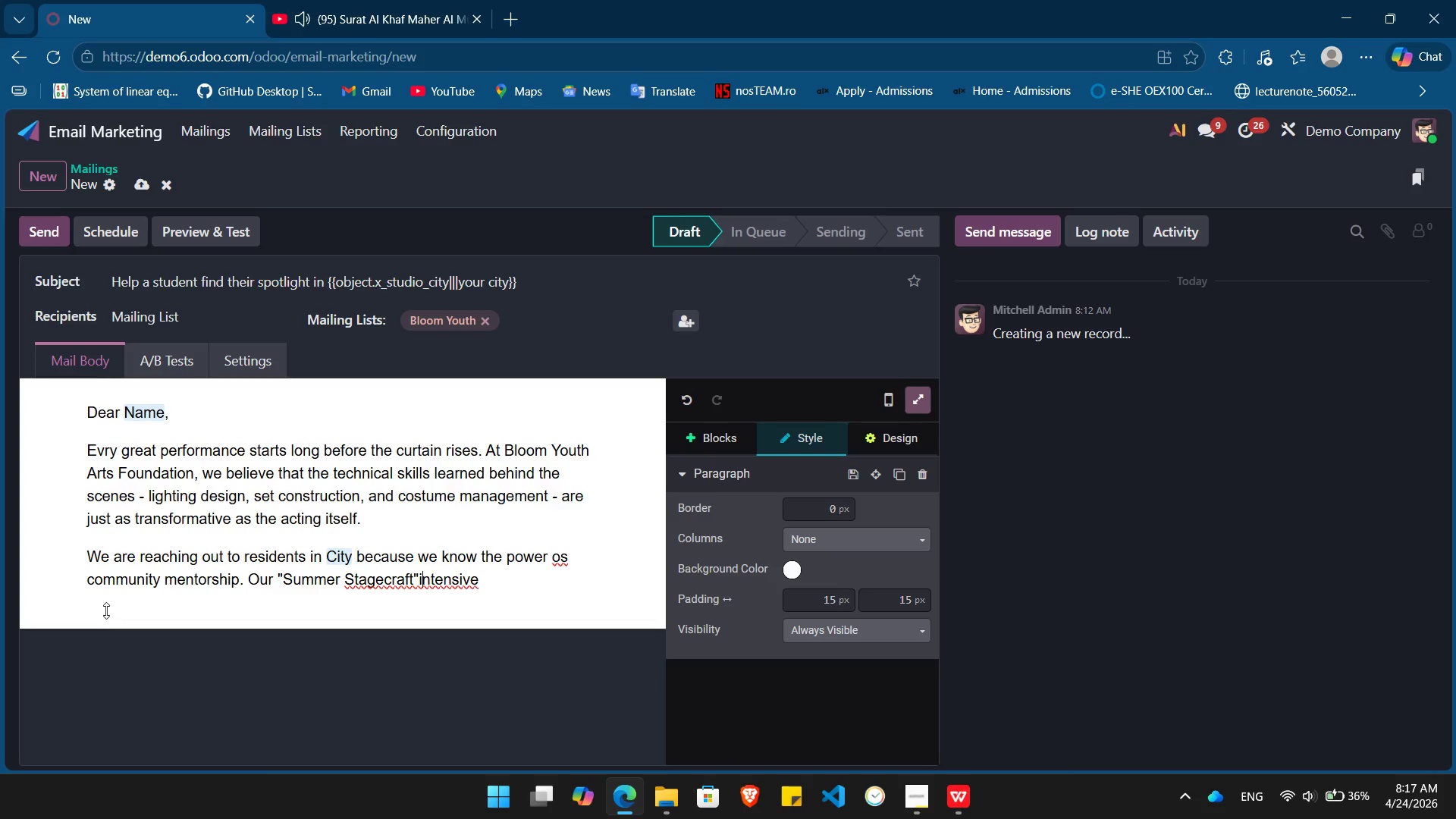 
key(ArrowLeft)
 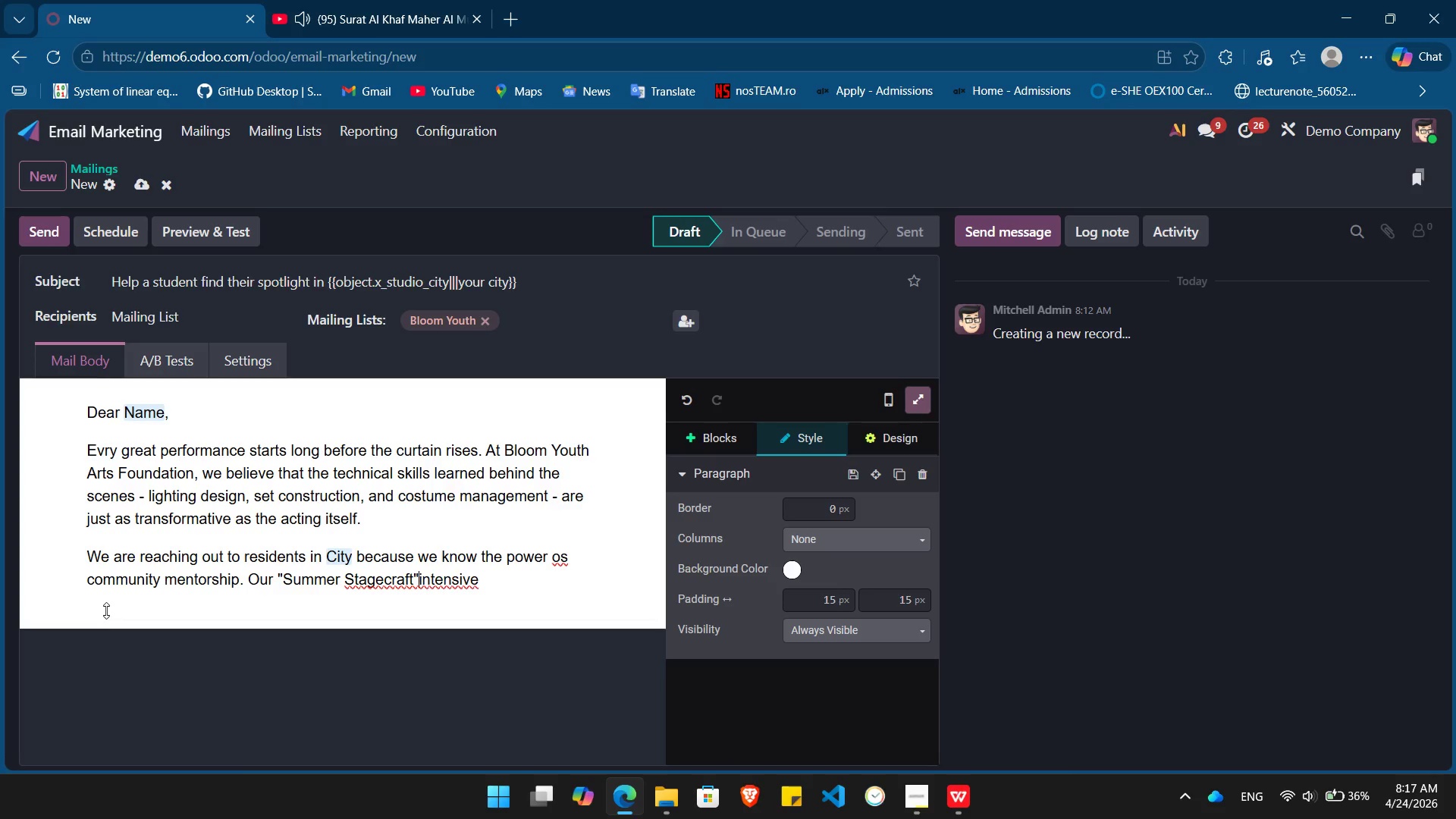 
key(ArrowLeft)
 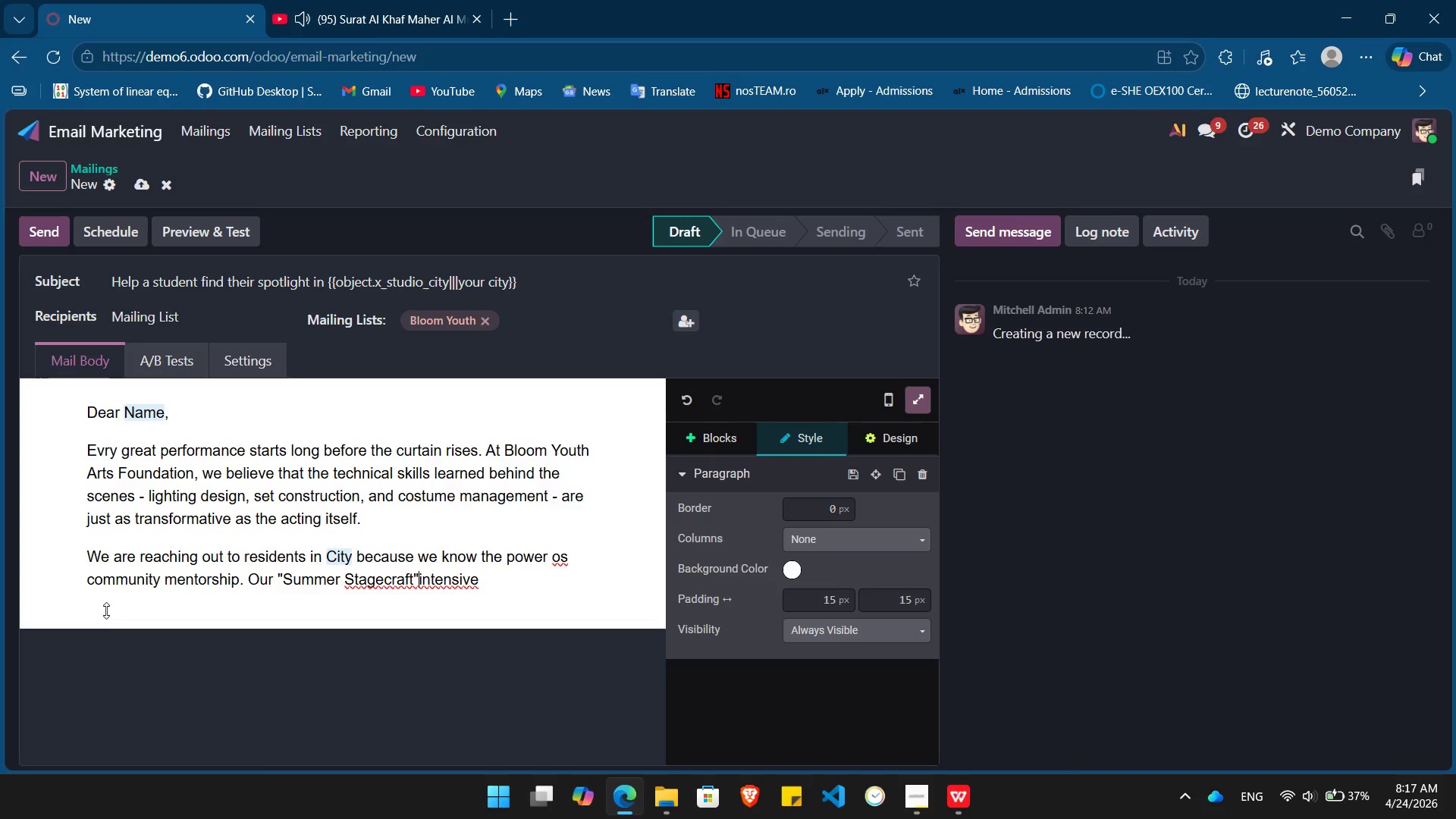 
key(Space)
 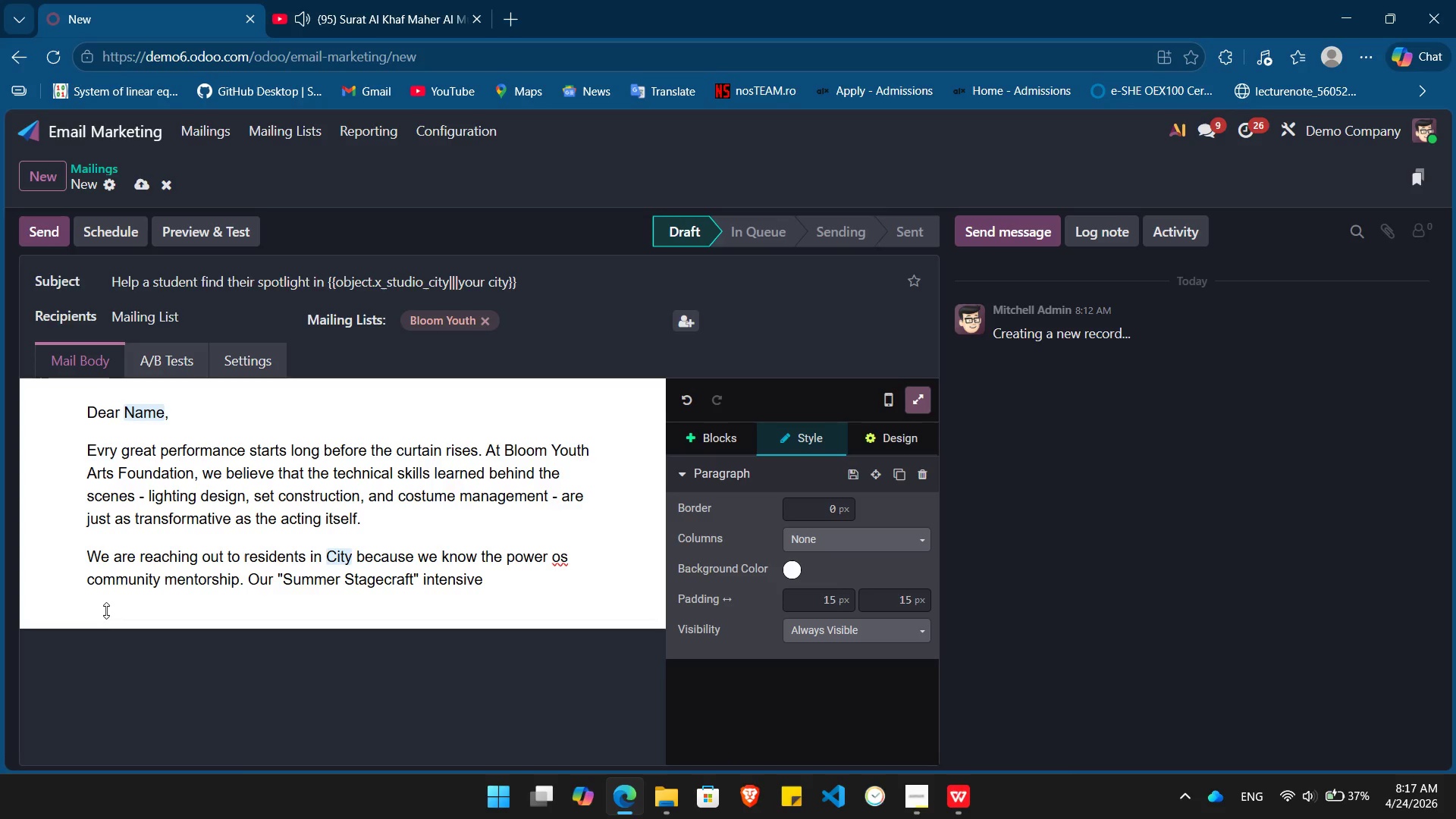 
key(End)
 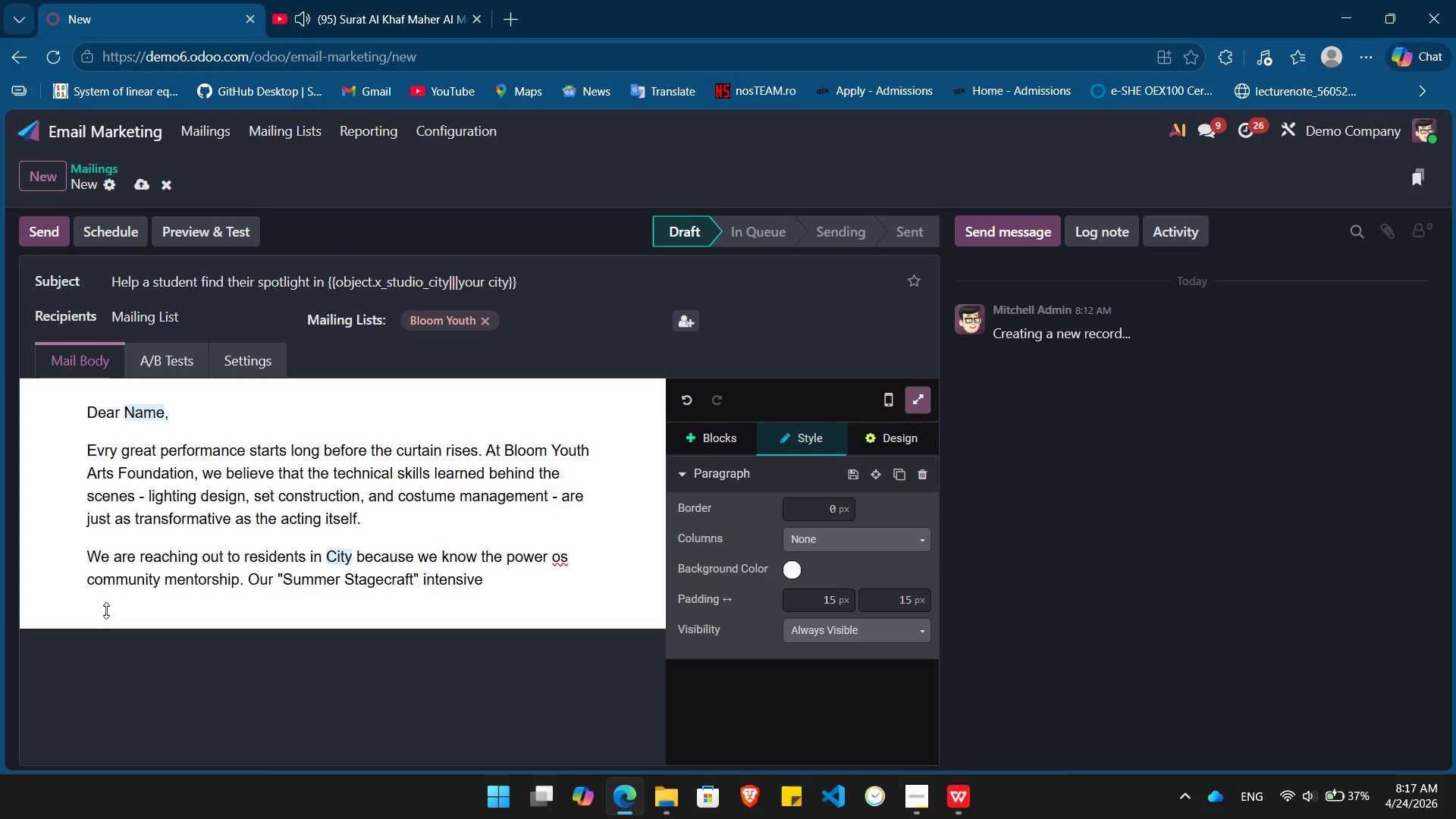 
key(ArrowUp)
 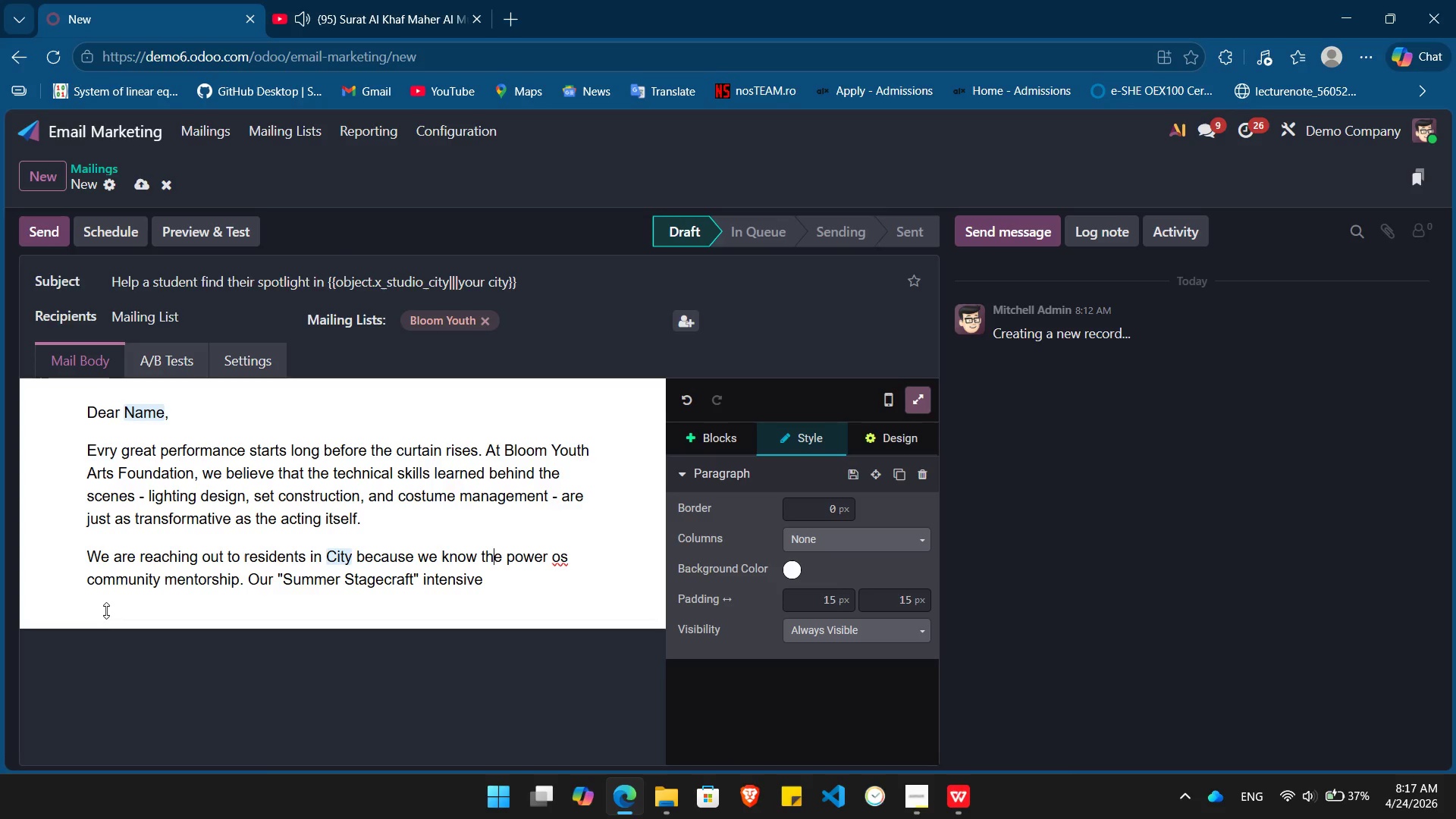 
hold_key(key=ArrowRight, duration=0.7)
 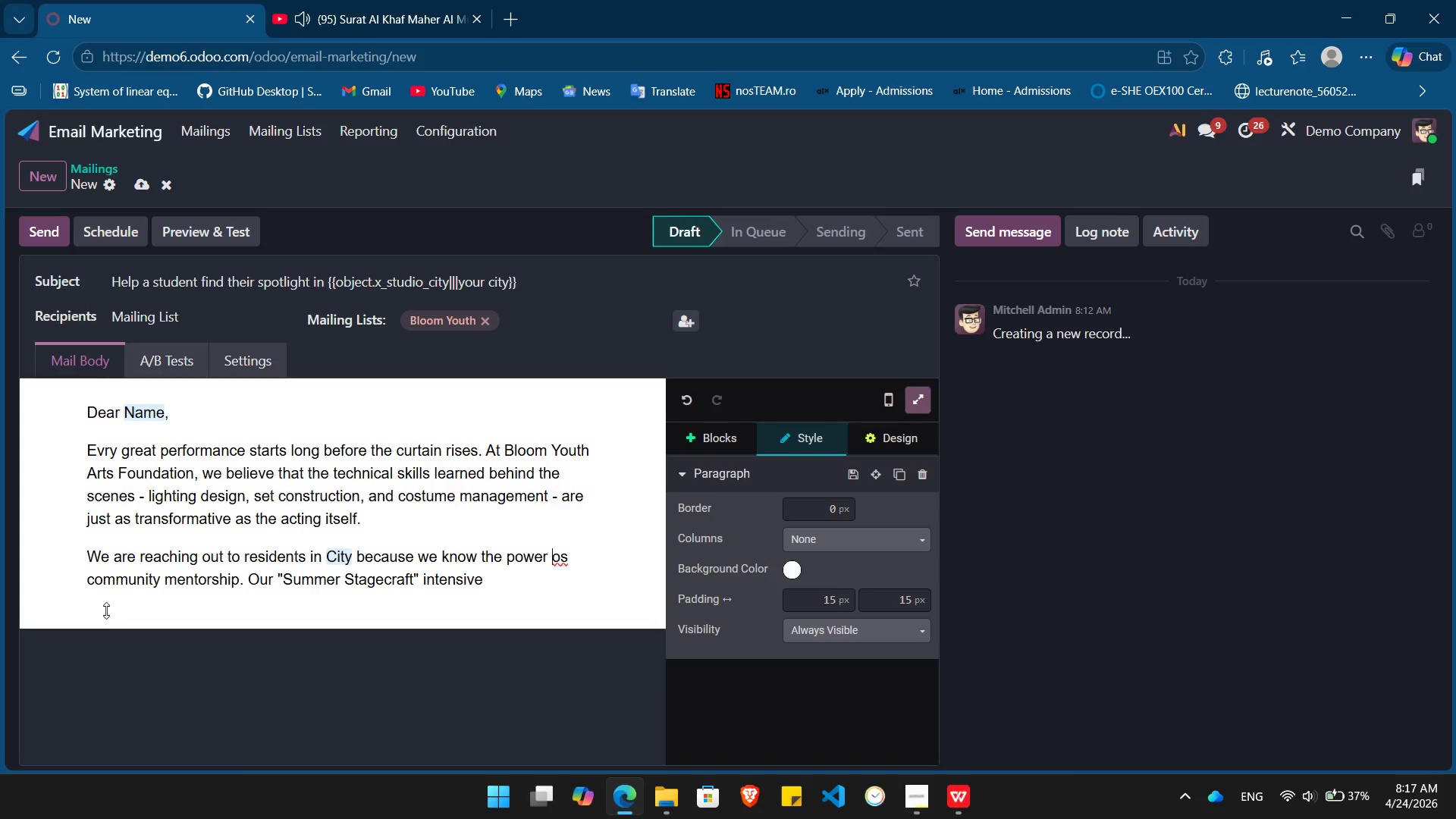 
key(ArrowRight)
 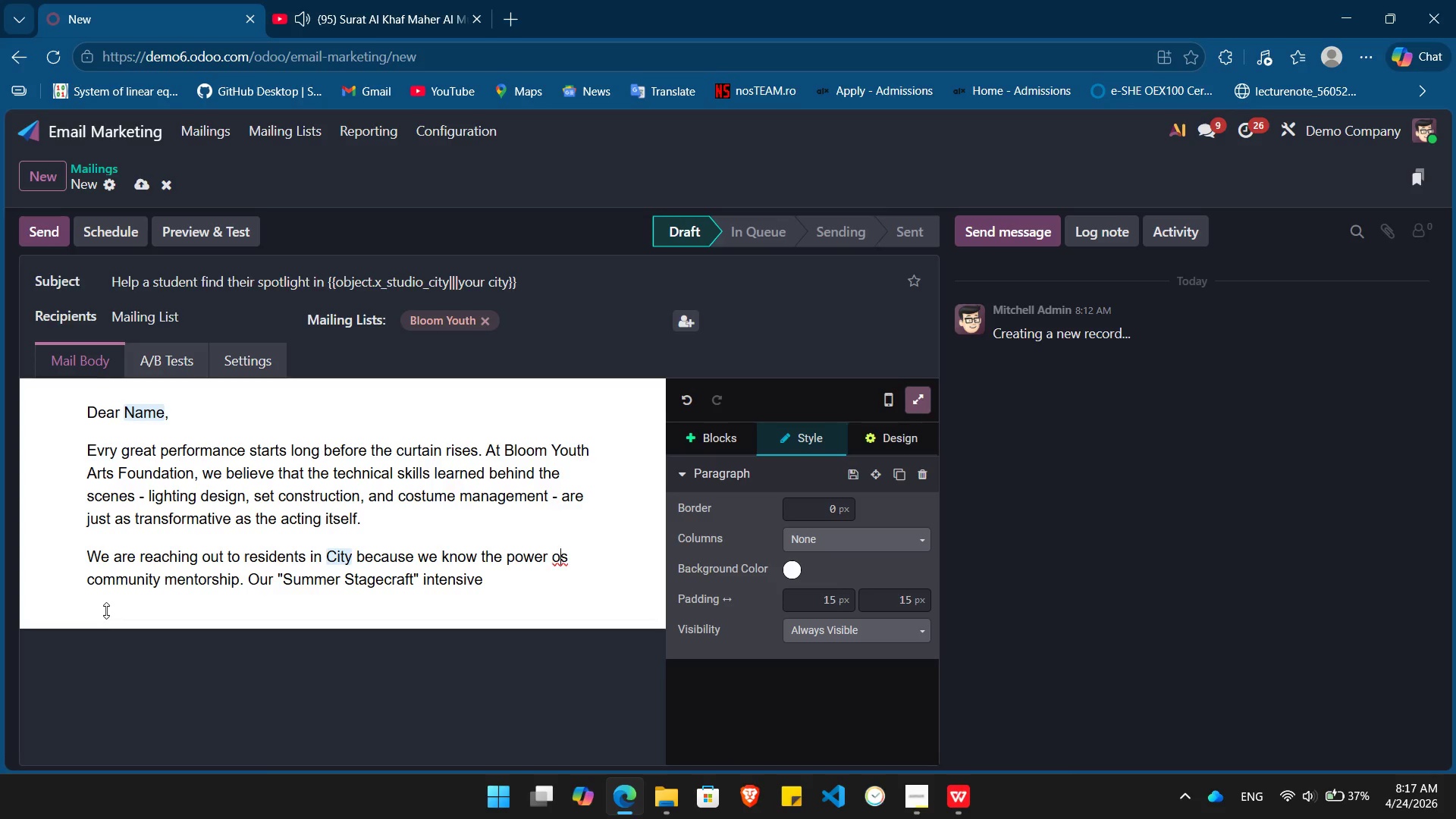 
key(ArrowRight)
 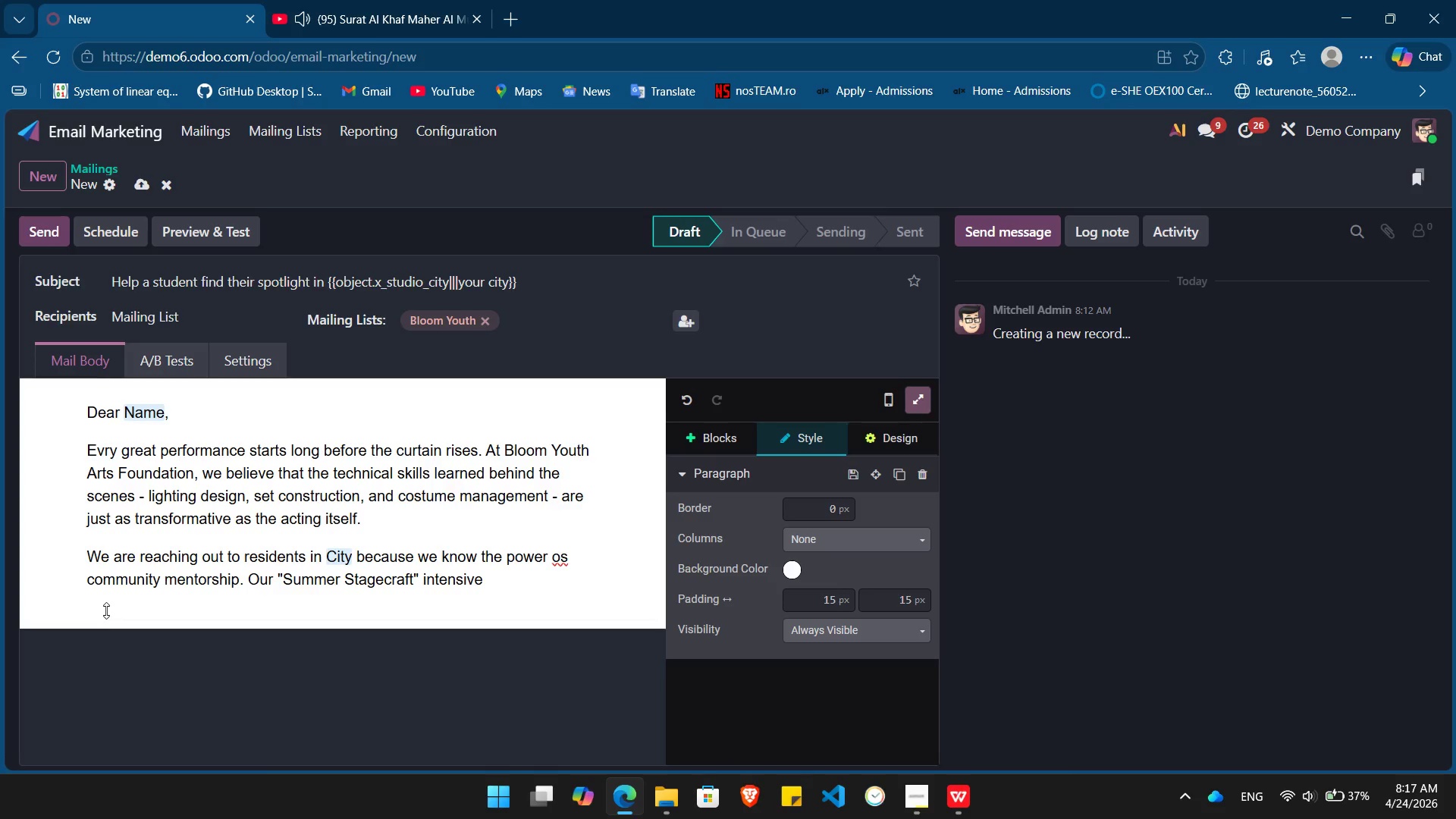 
key(Backspace)
 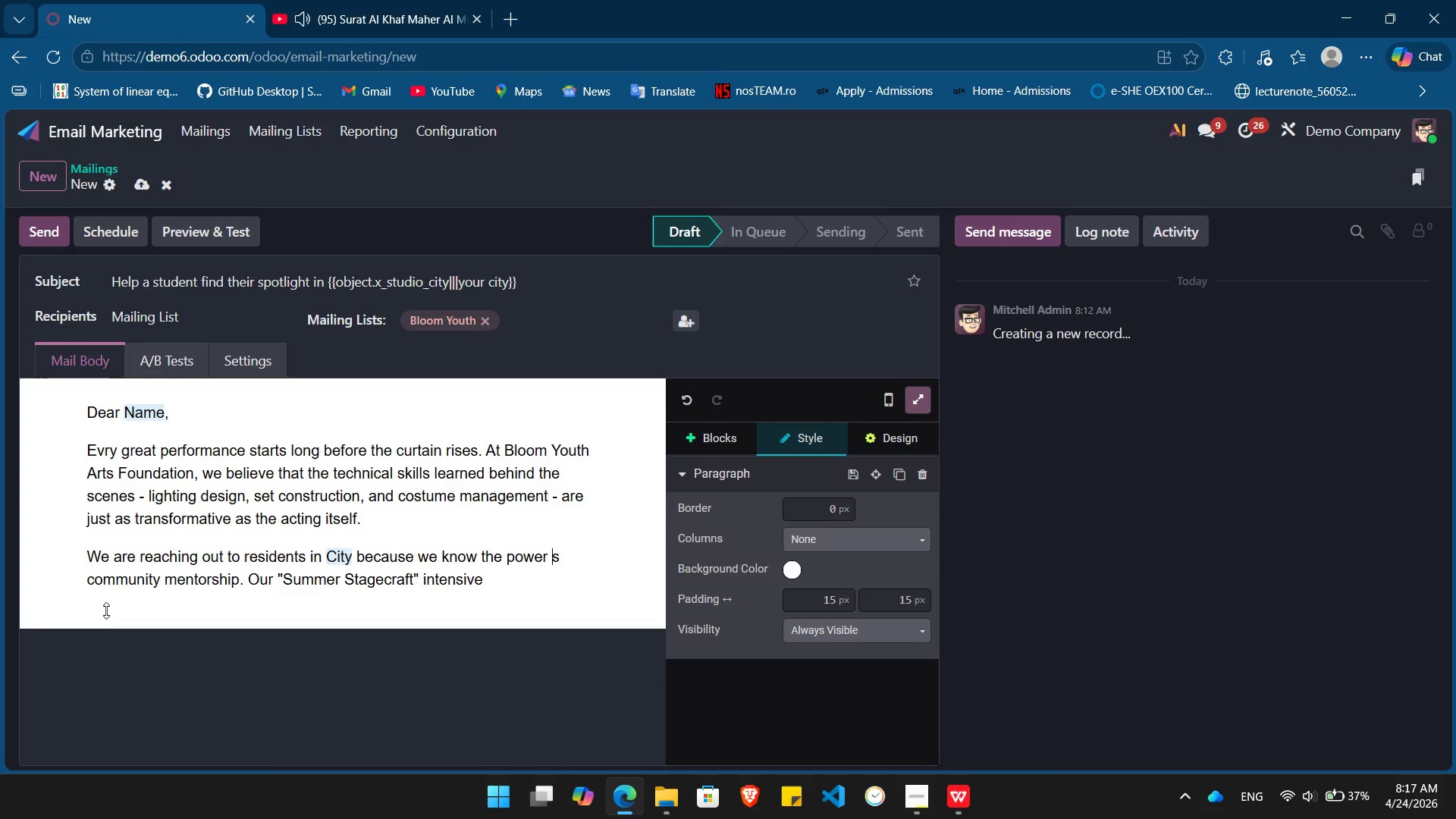 
key(I)
 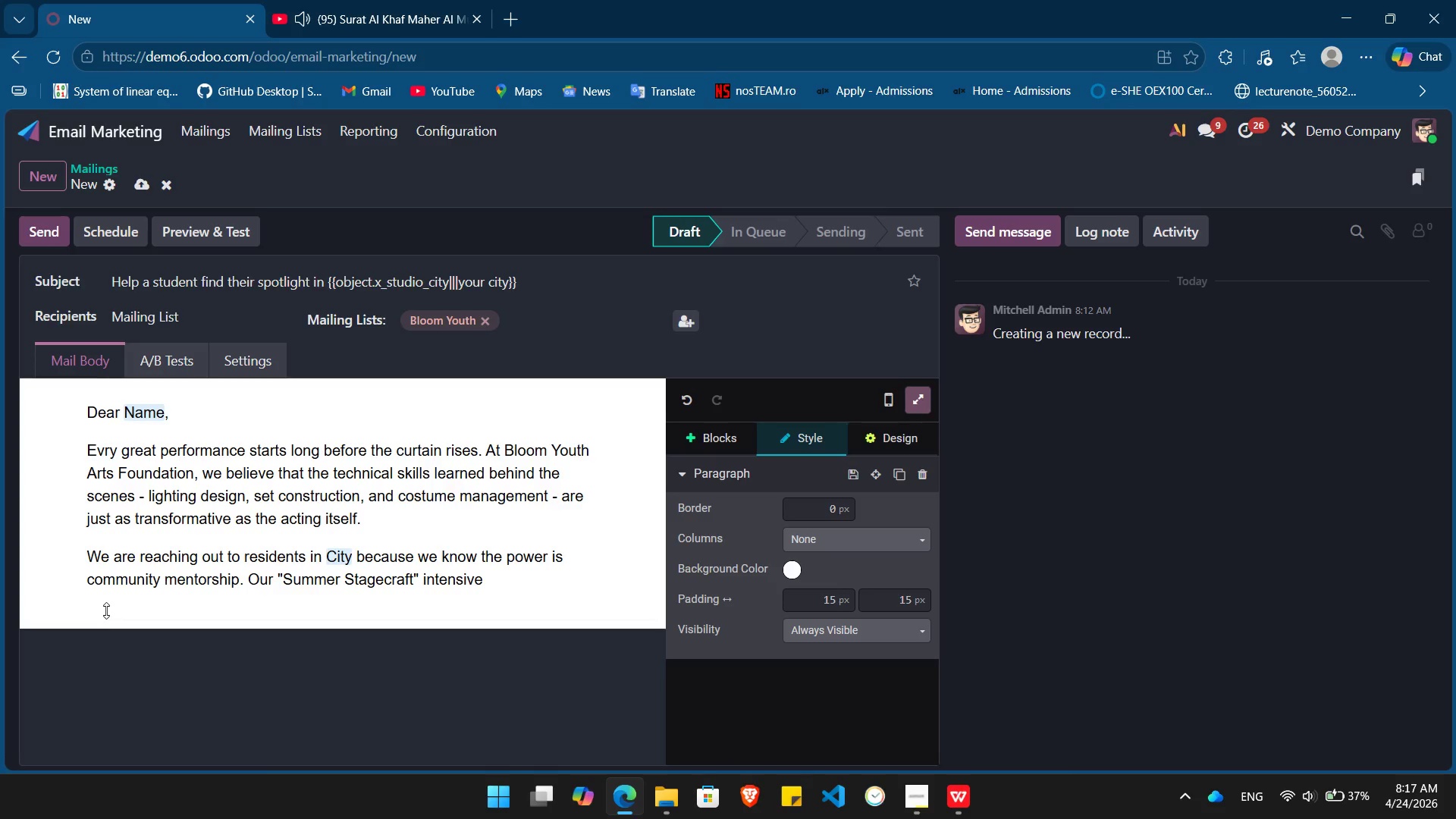 
key(ArrowDown)
 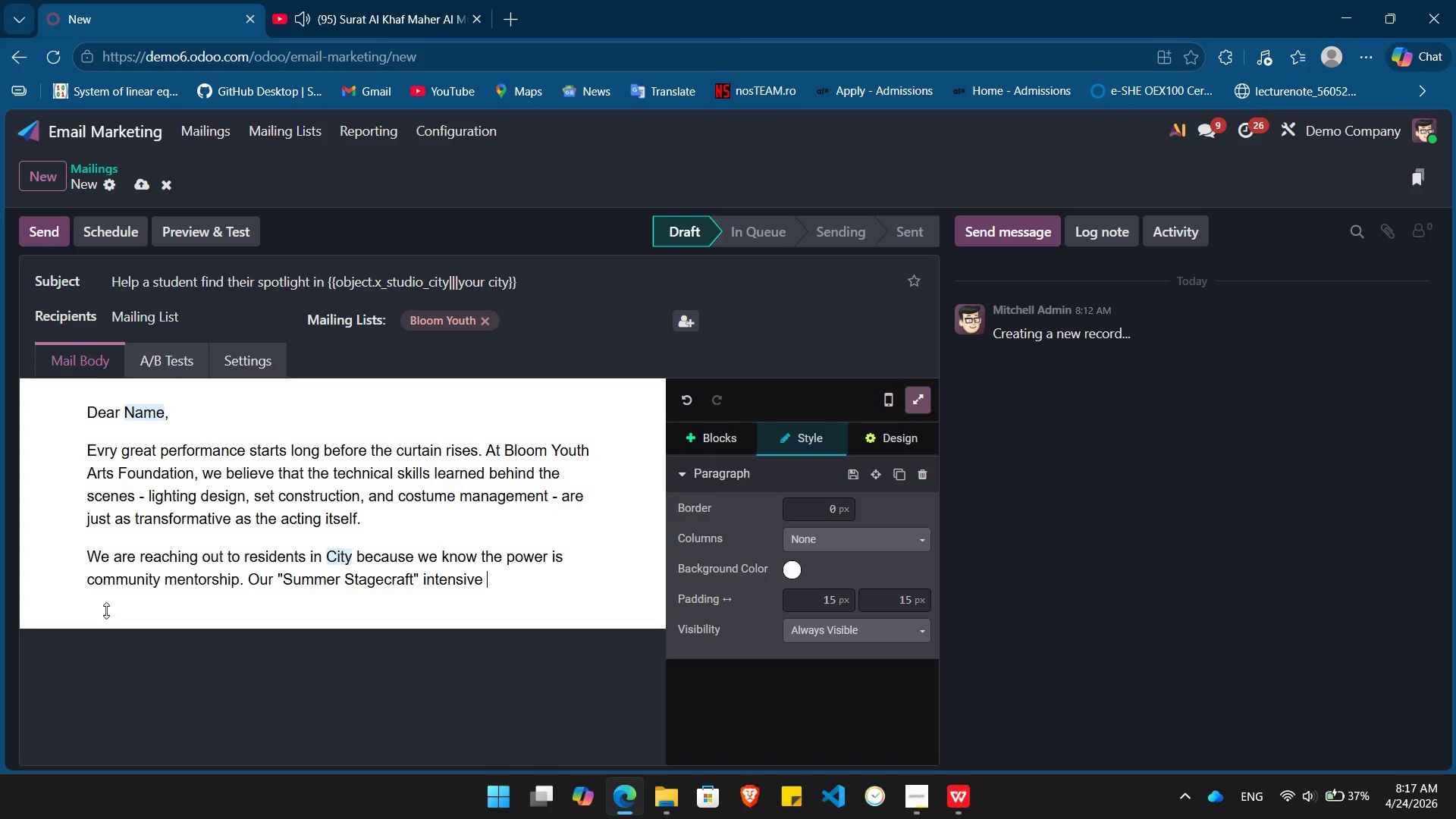 
type(provides underprivileged high school students)
 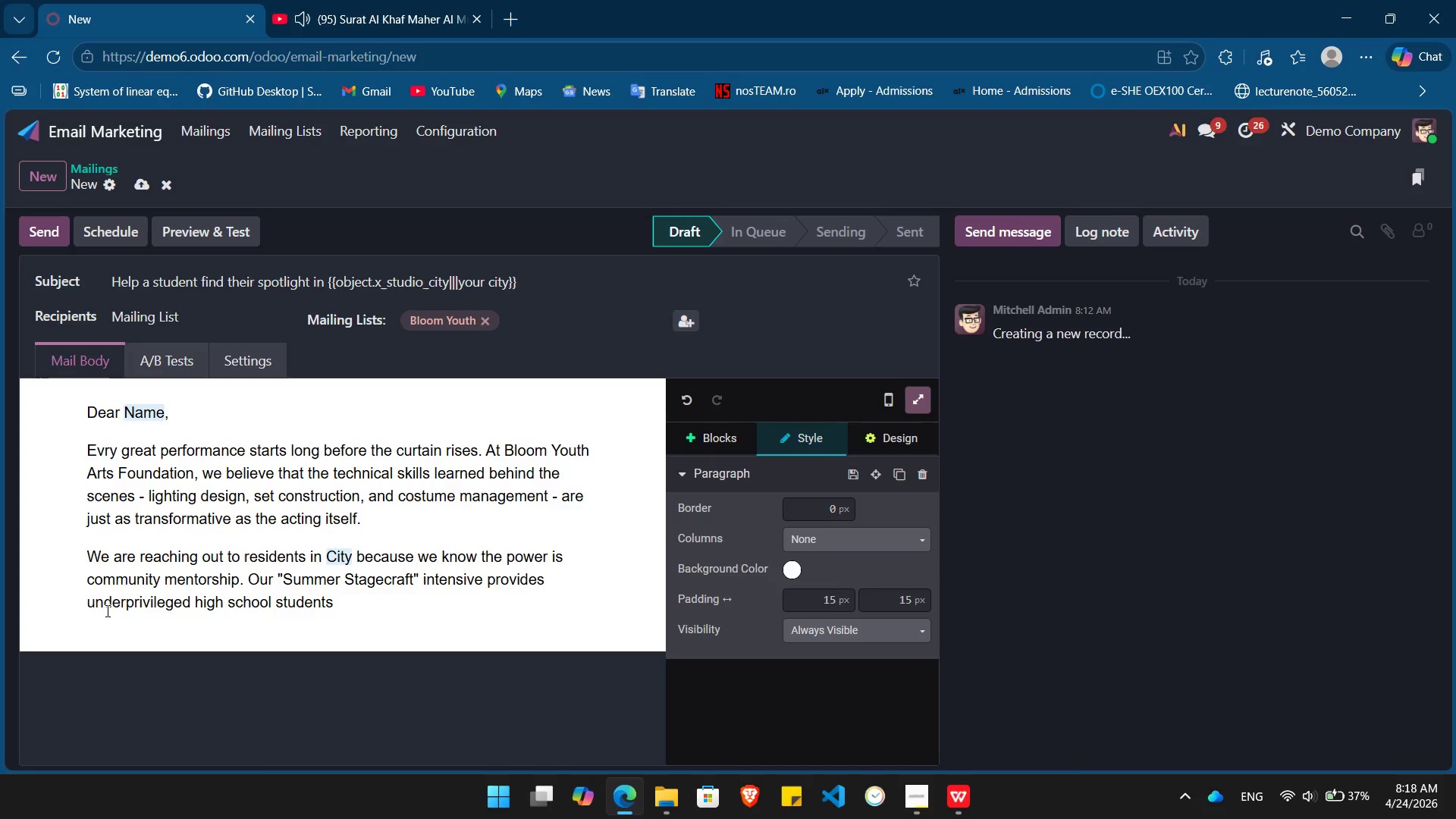 
type( with free )
 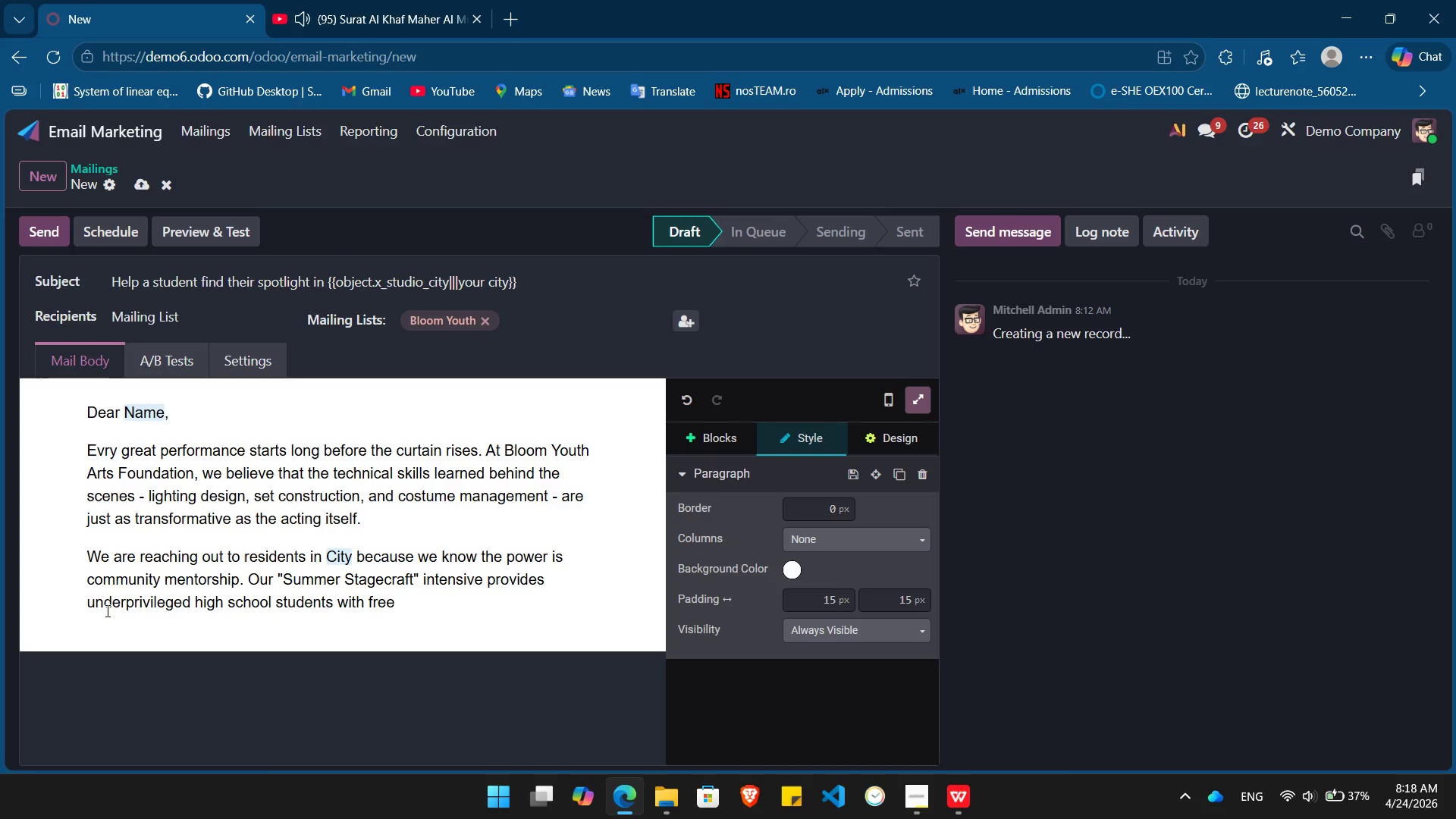 
wait(15.23)
 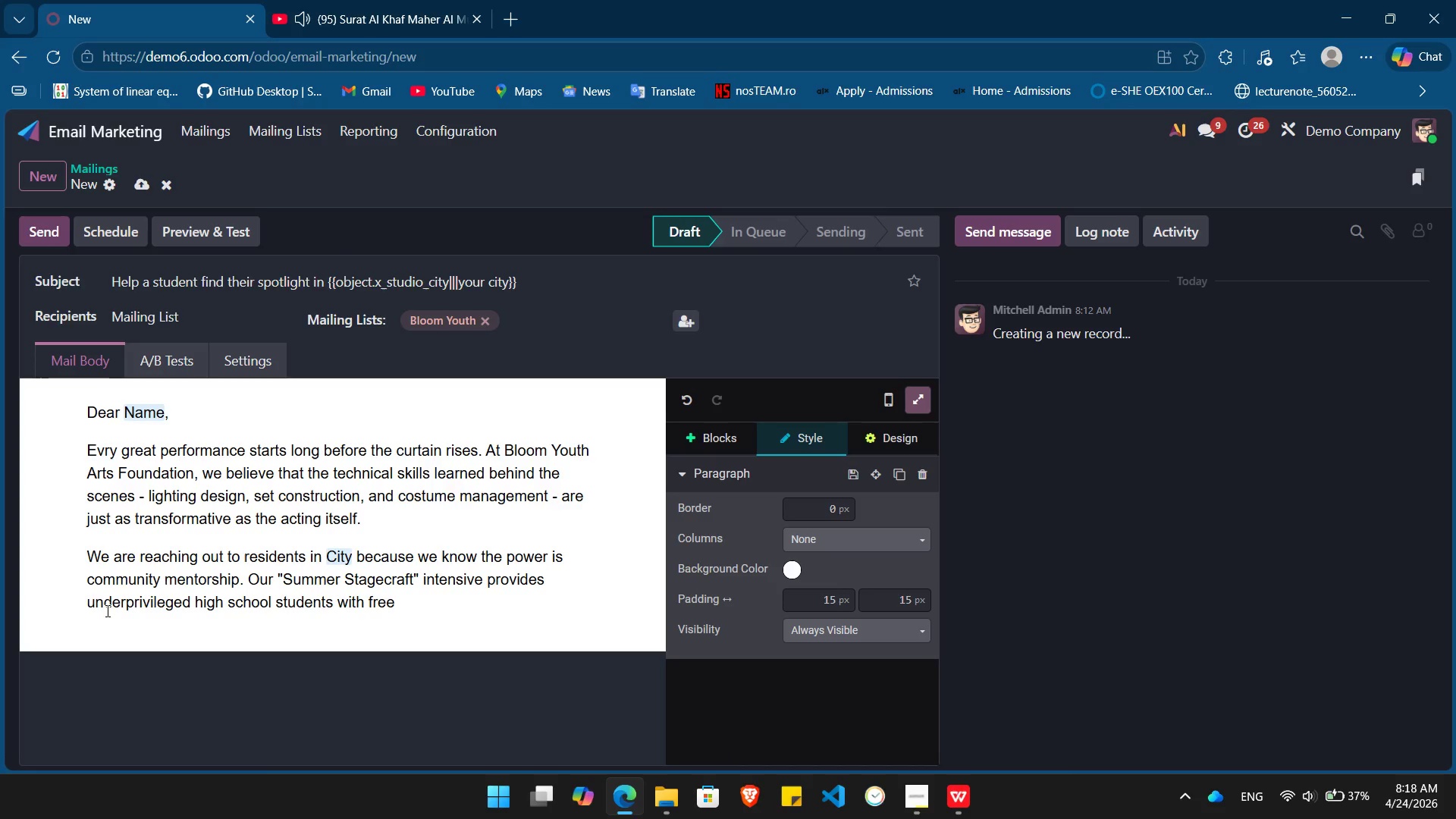 
key(Backspace)
type(, professional-grade technical training. By volu)
 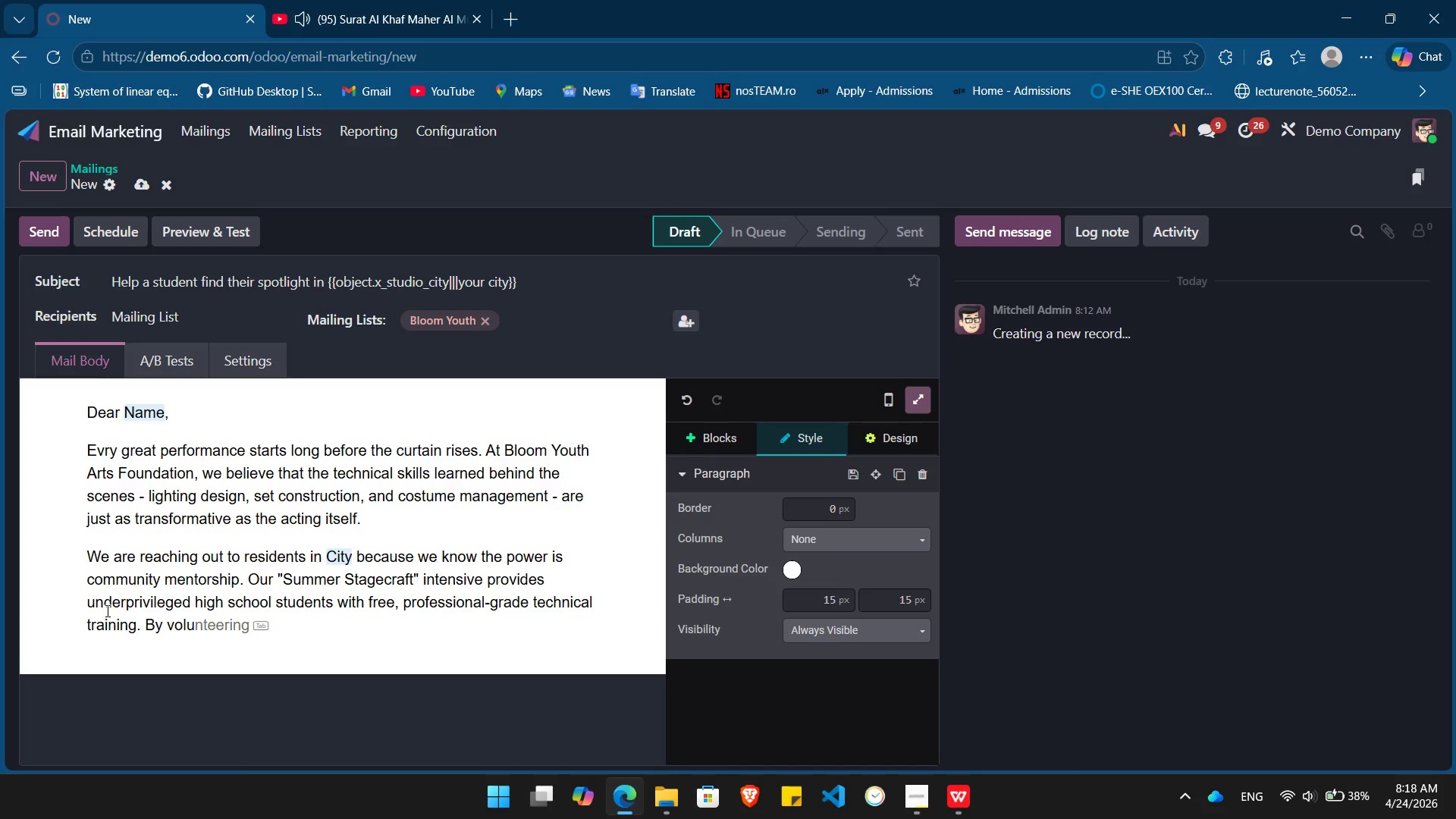 
key(Tab)
type(, you aren't just teaching a craft; you are providing a safe for youth to build confidence and teamwork.)
 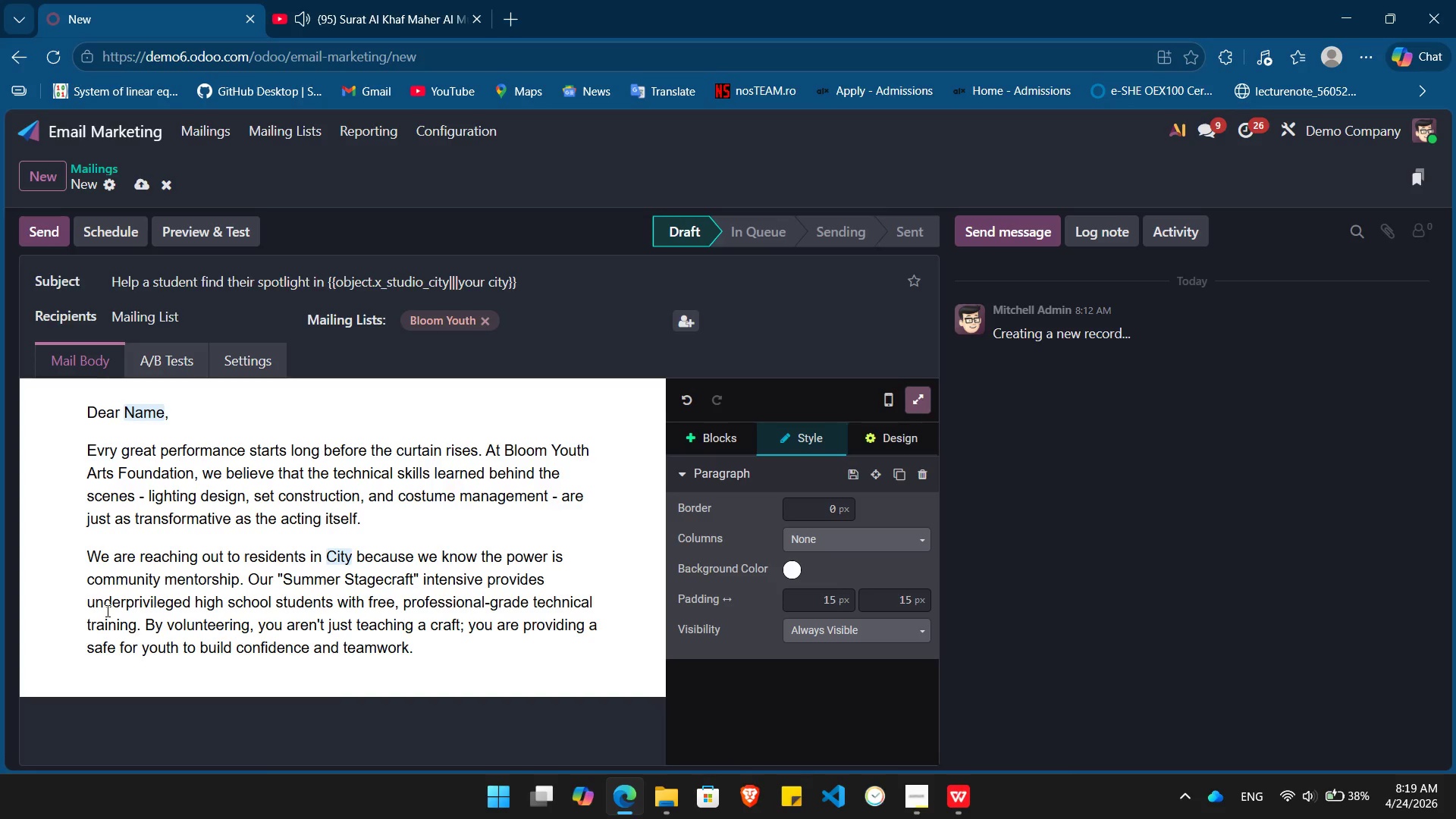 
key(Enter)
 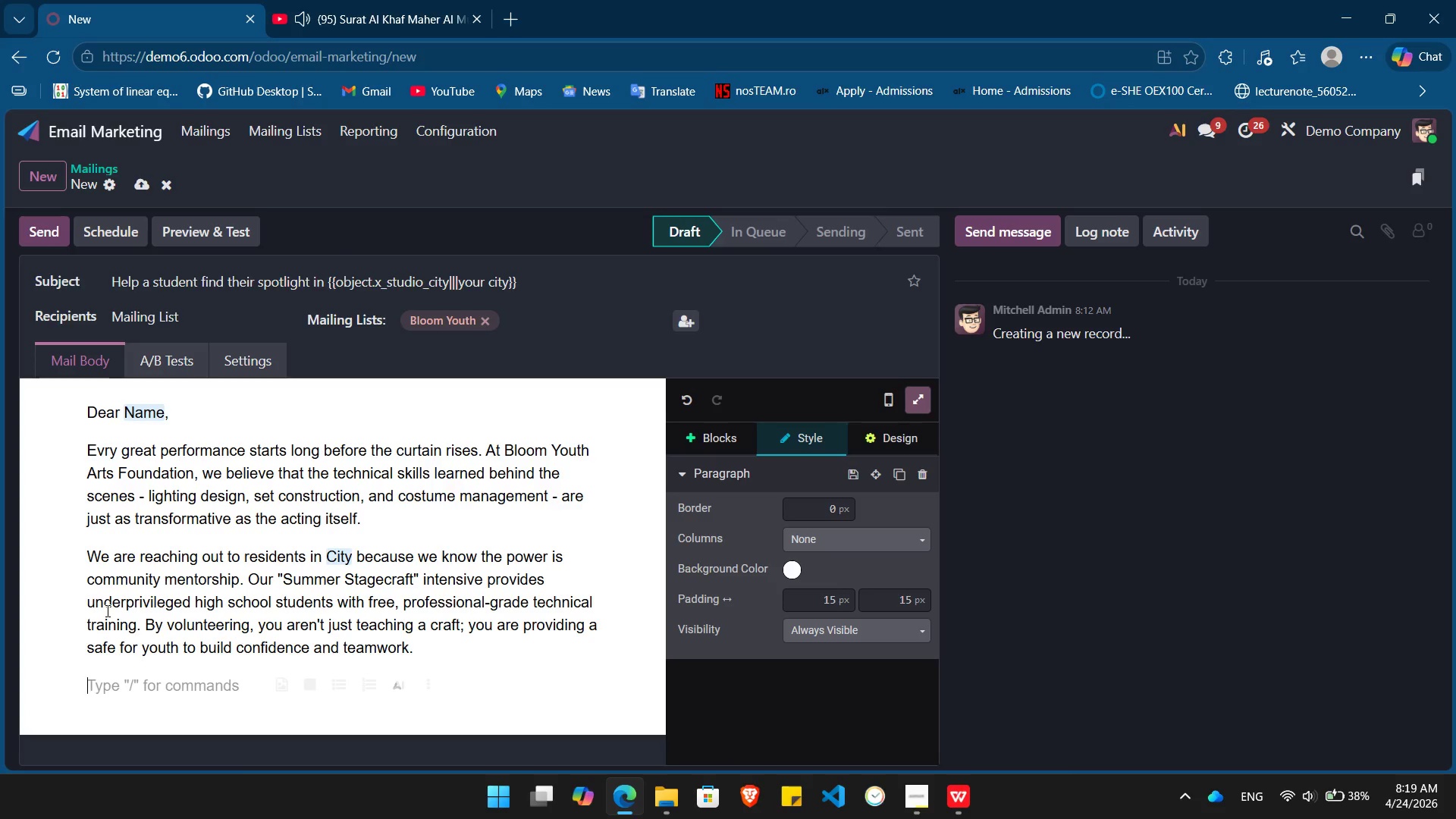 
type(Your passion for /)
 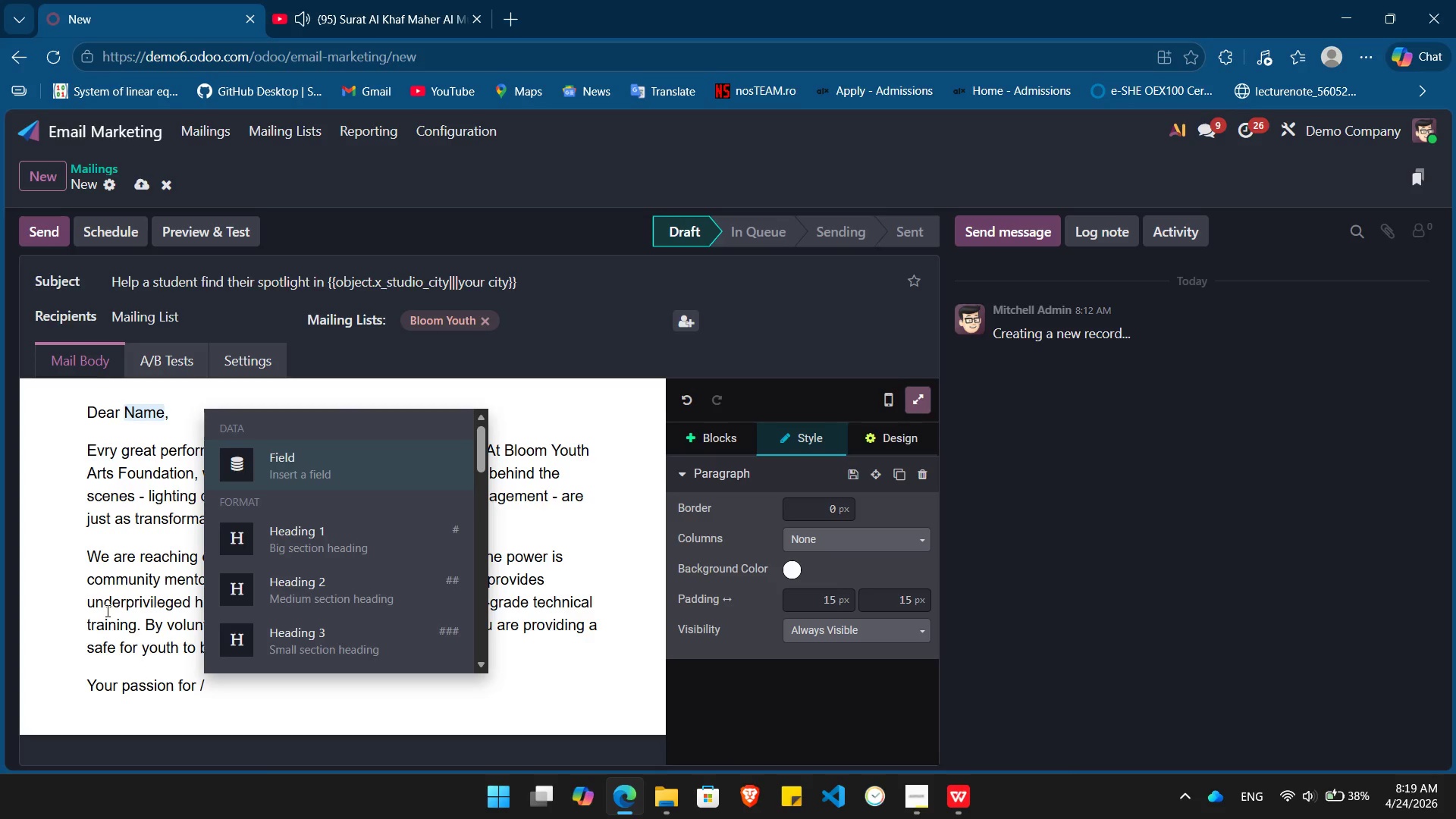 
key(Enter)
 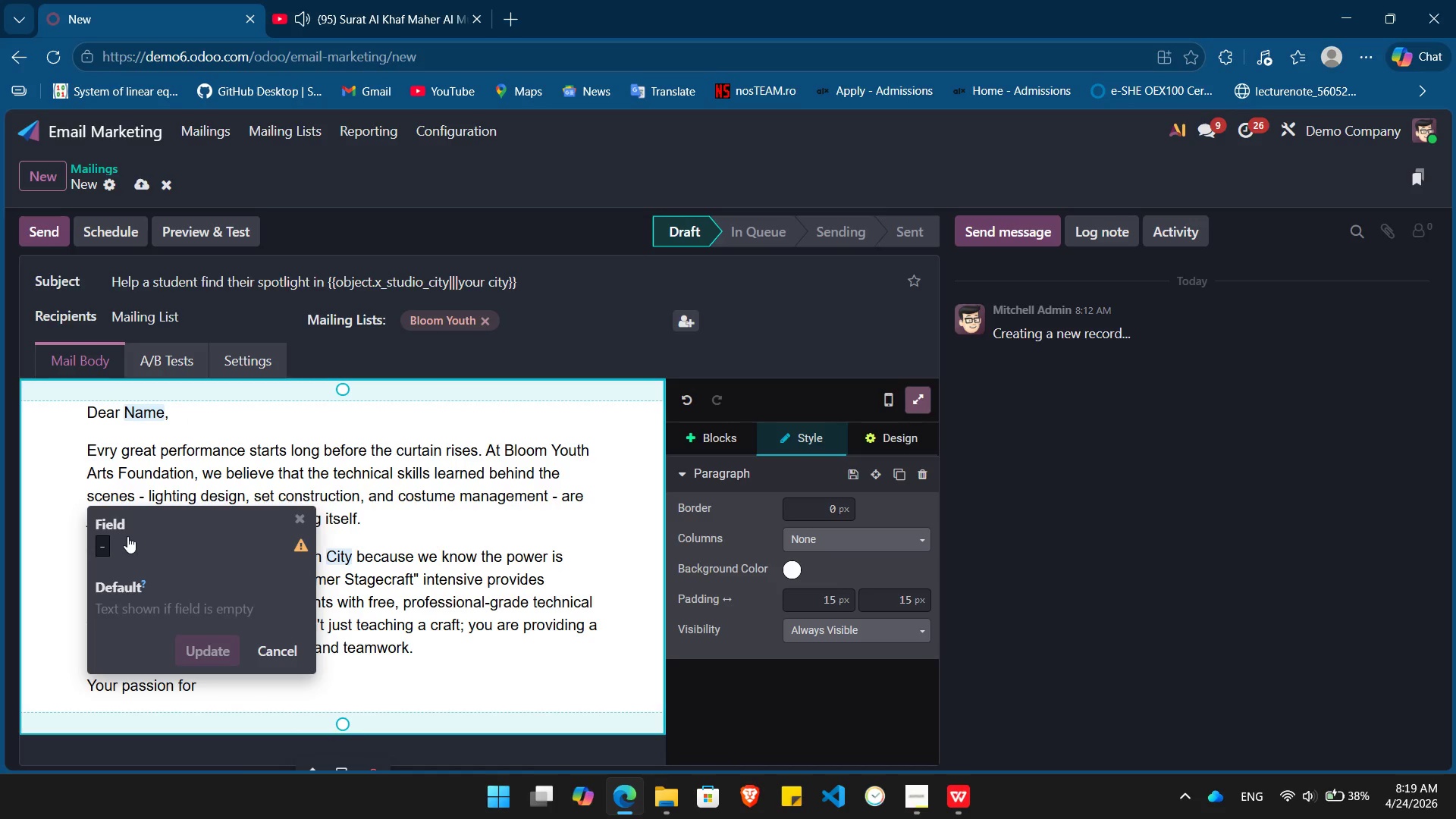 
left_click([115, 536])
 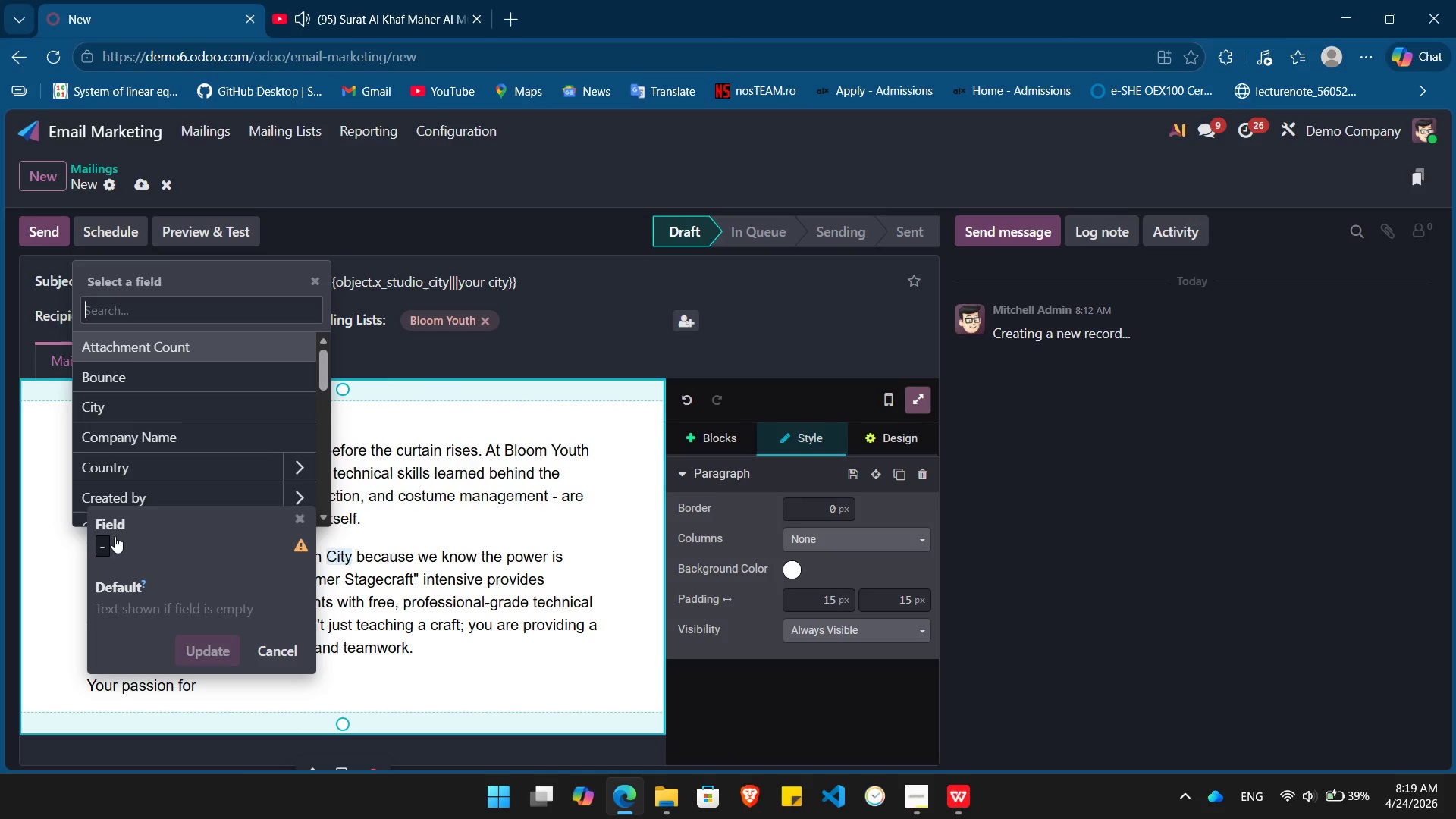 
type(intere)
 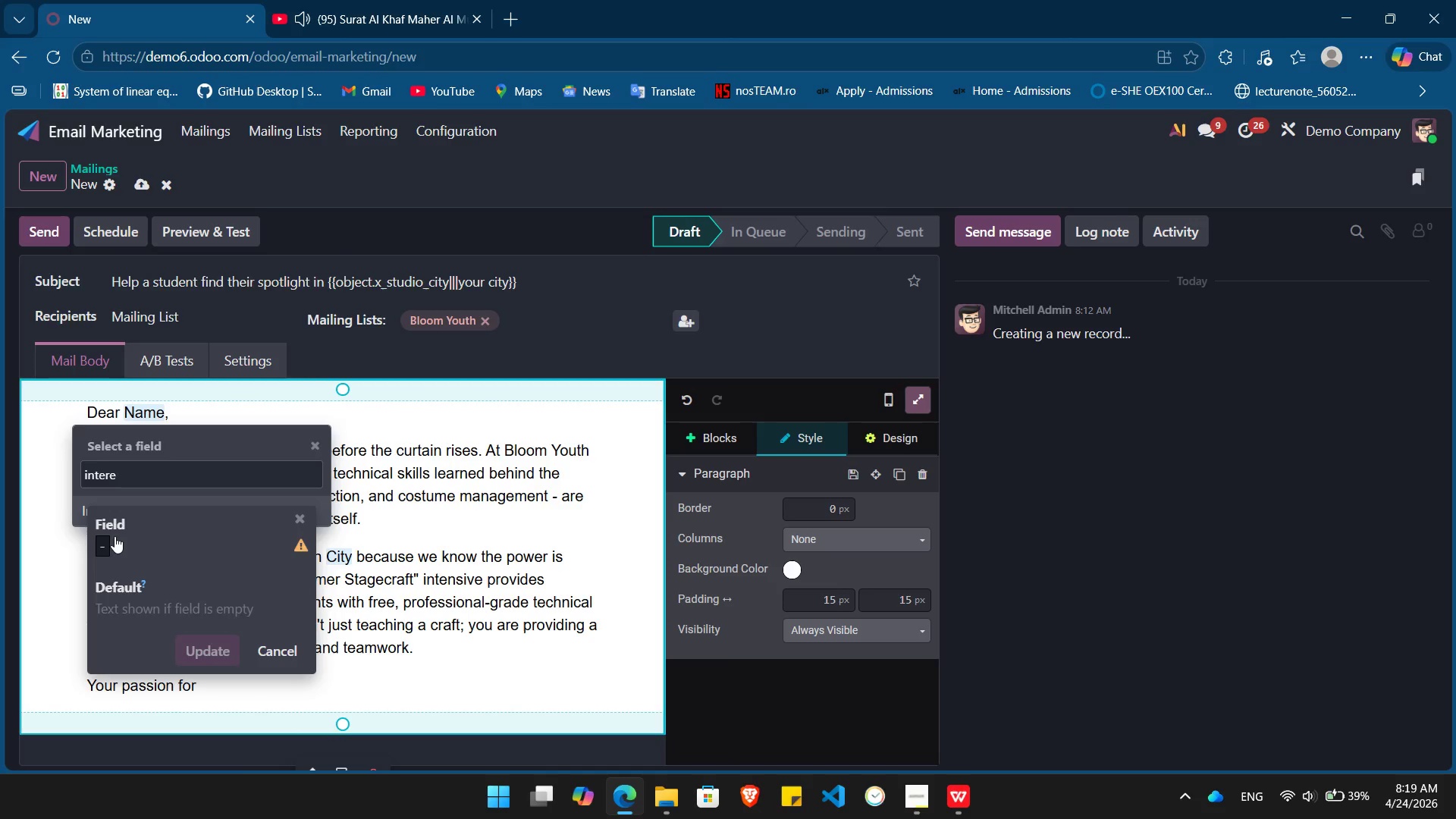 
key(Enter)
 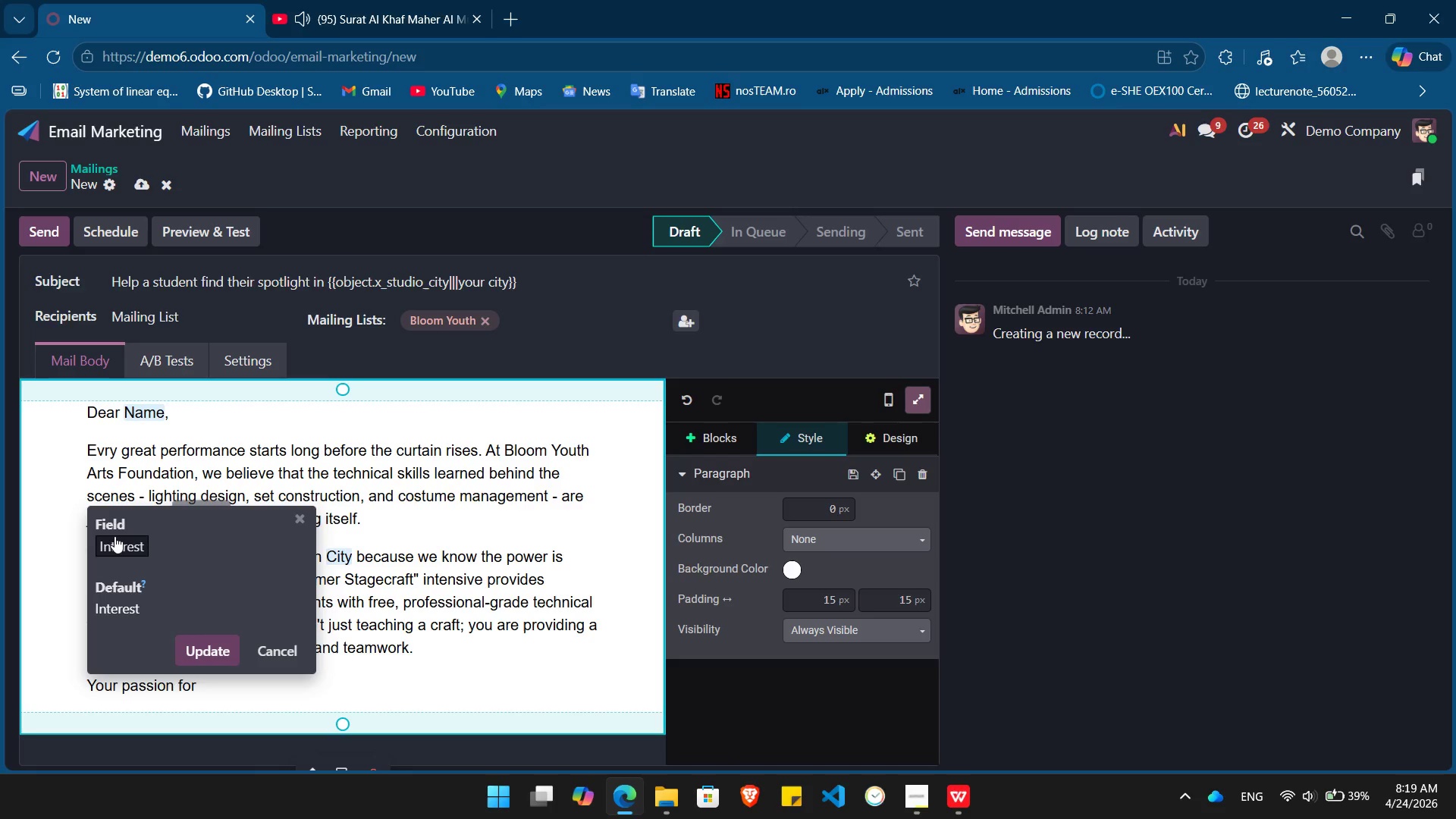 
key(Enter)
 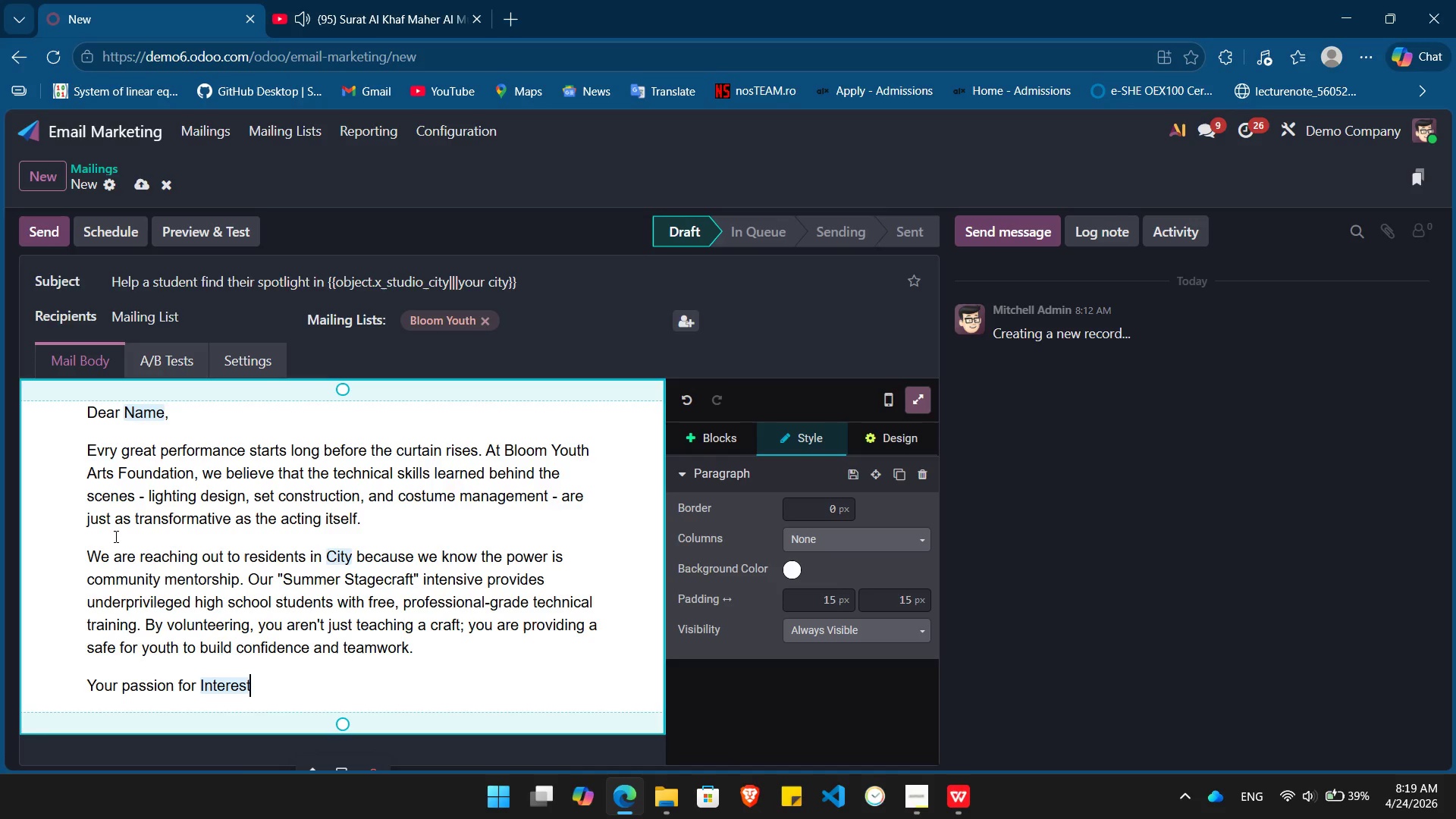 
type( makes you an incre)
key(Tab)
key(Backspace)
type(e candidate to help guide these students. Will you hepl)
key(Backspace)
key(Backspace)
type(lp us turn the lights on for the next generation of creators?)
 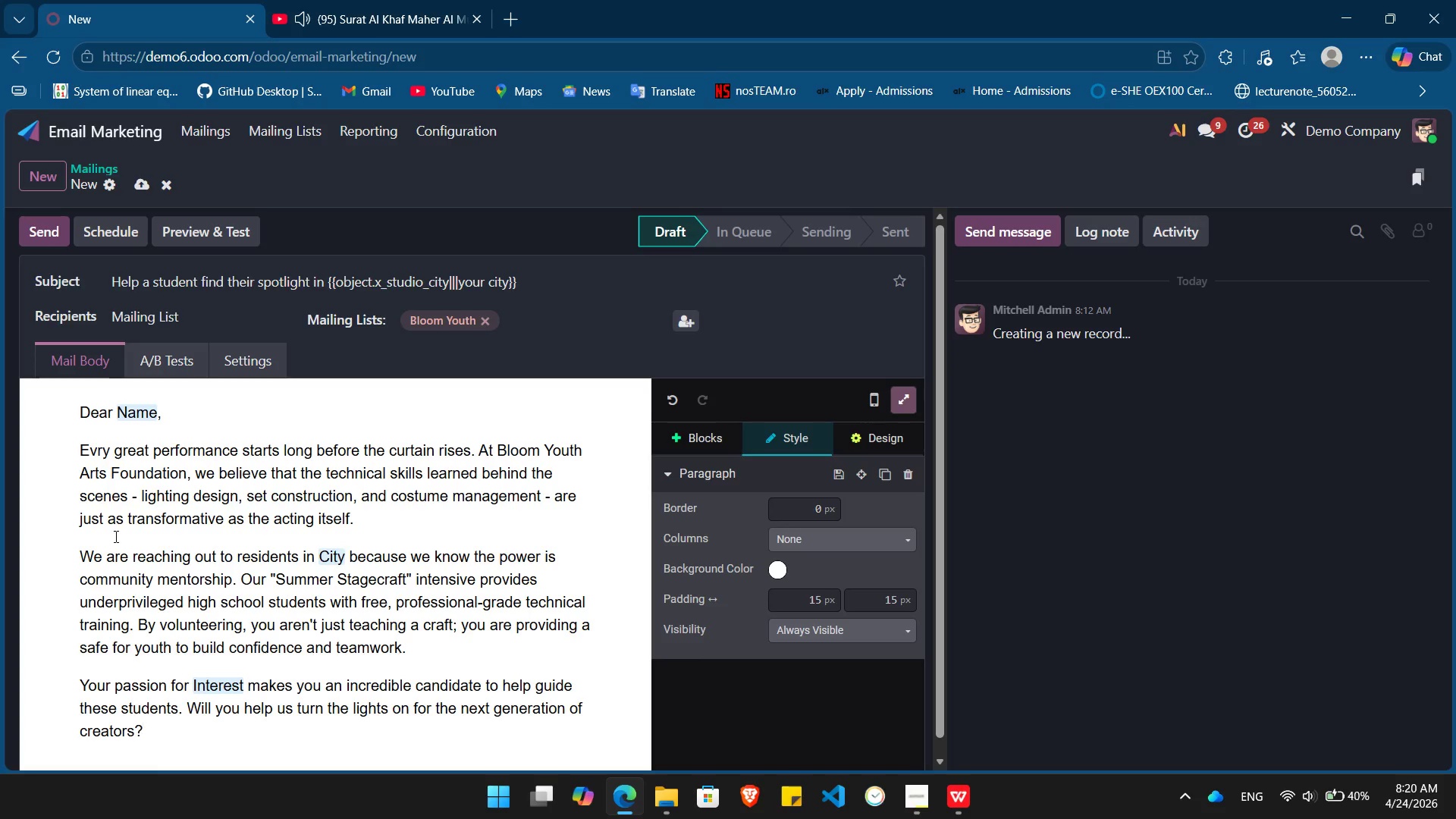 
wait(7.25)
 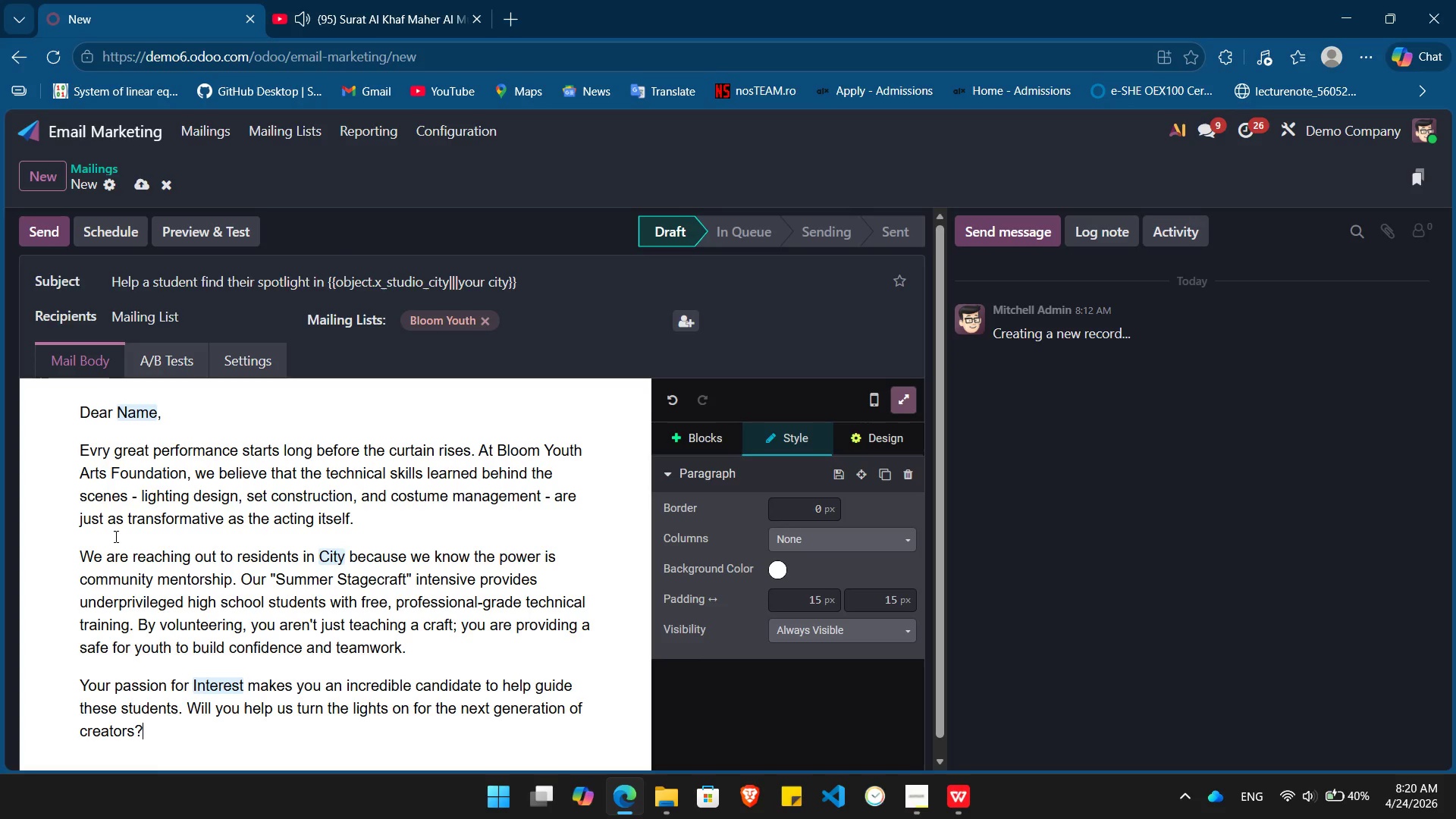 
key(Enter)
 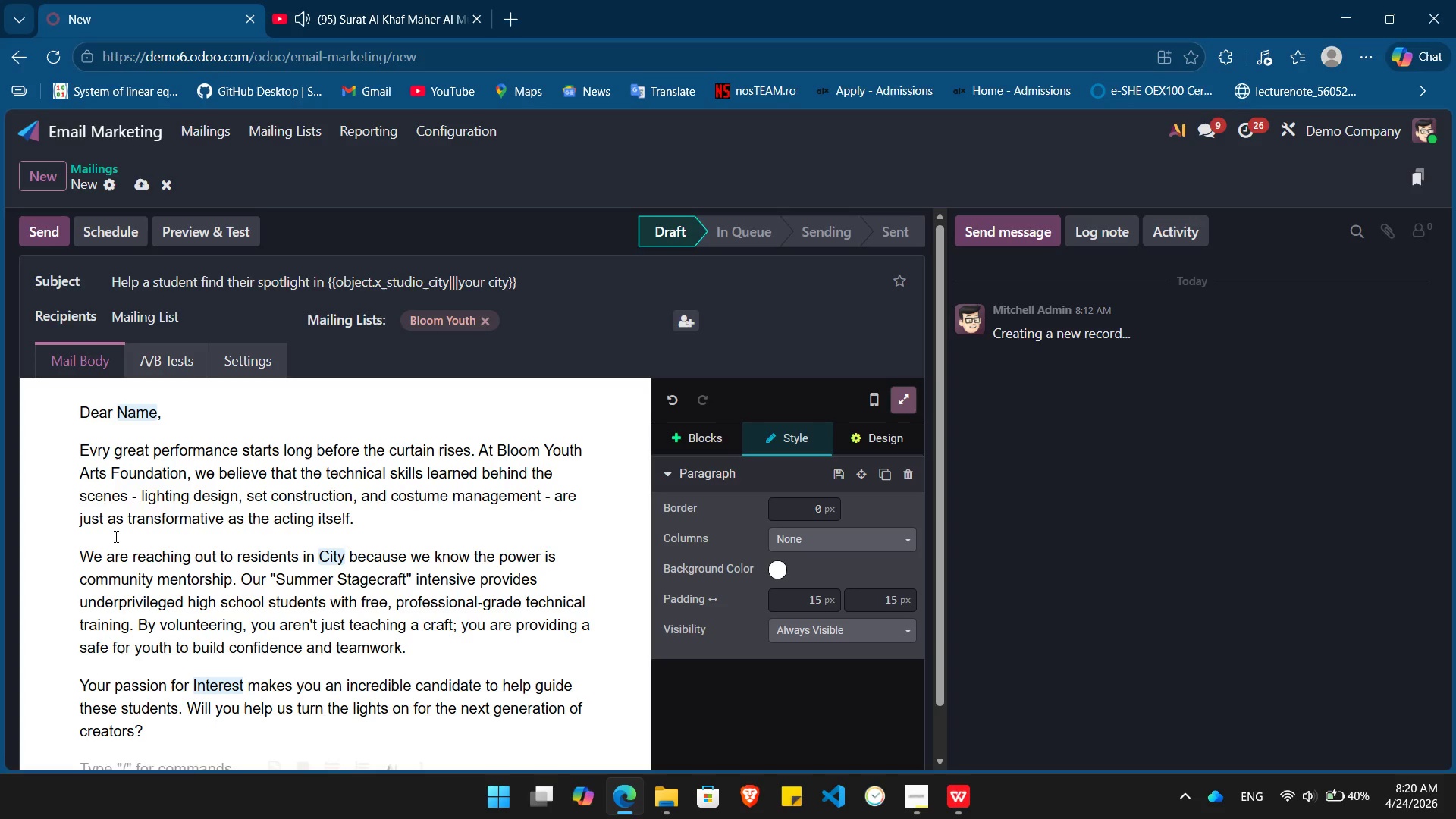 
type(/bu)
 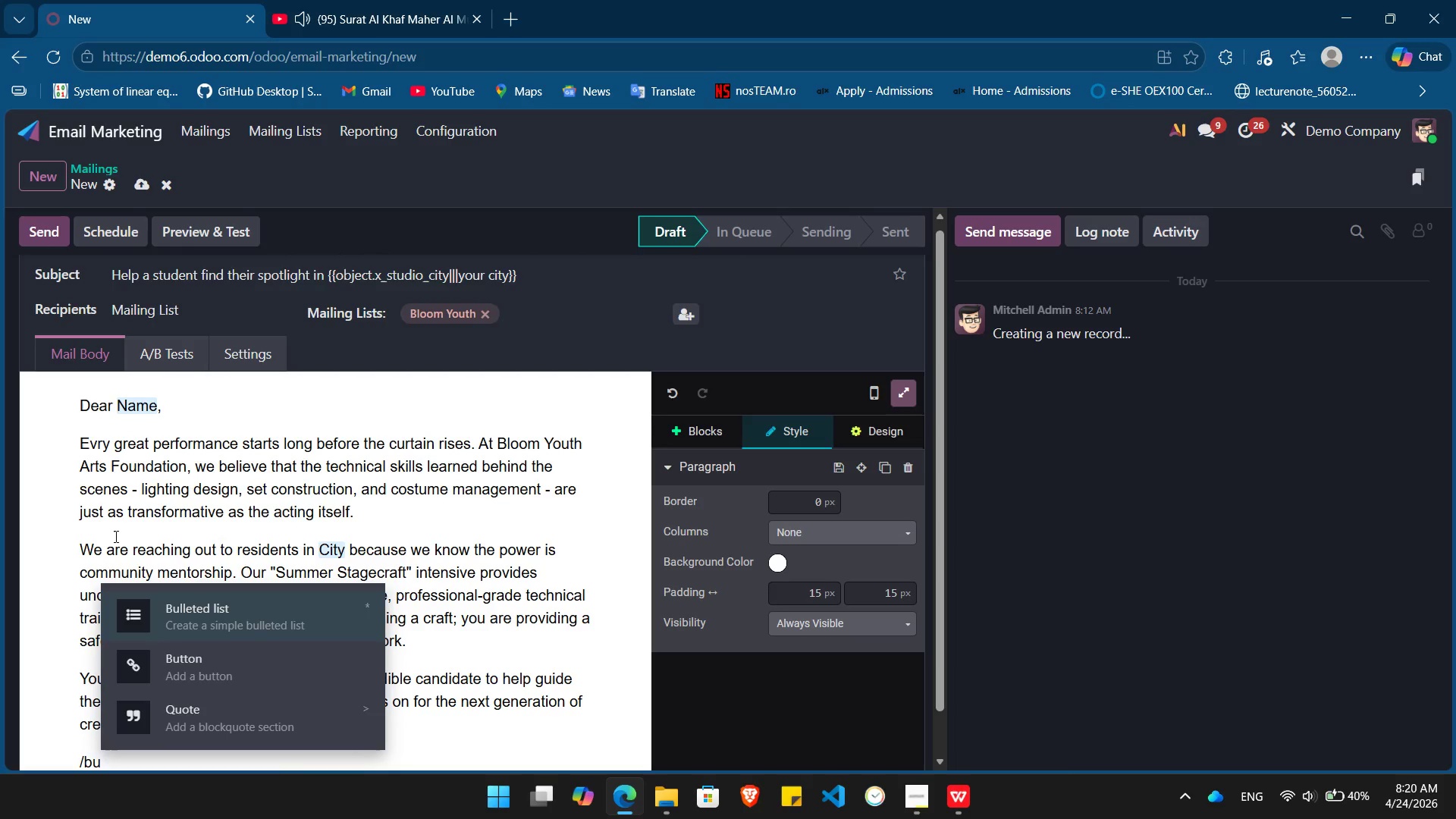 
key(ArrowDown)
 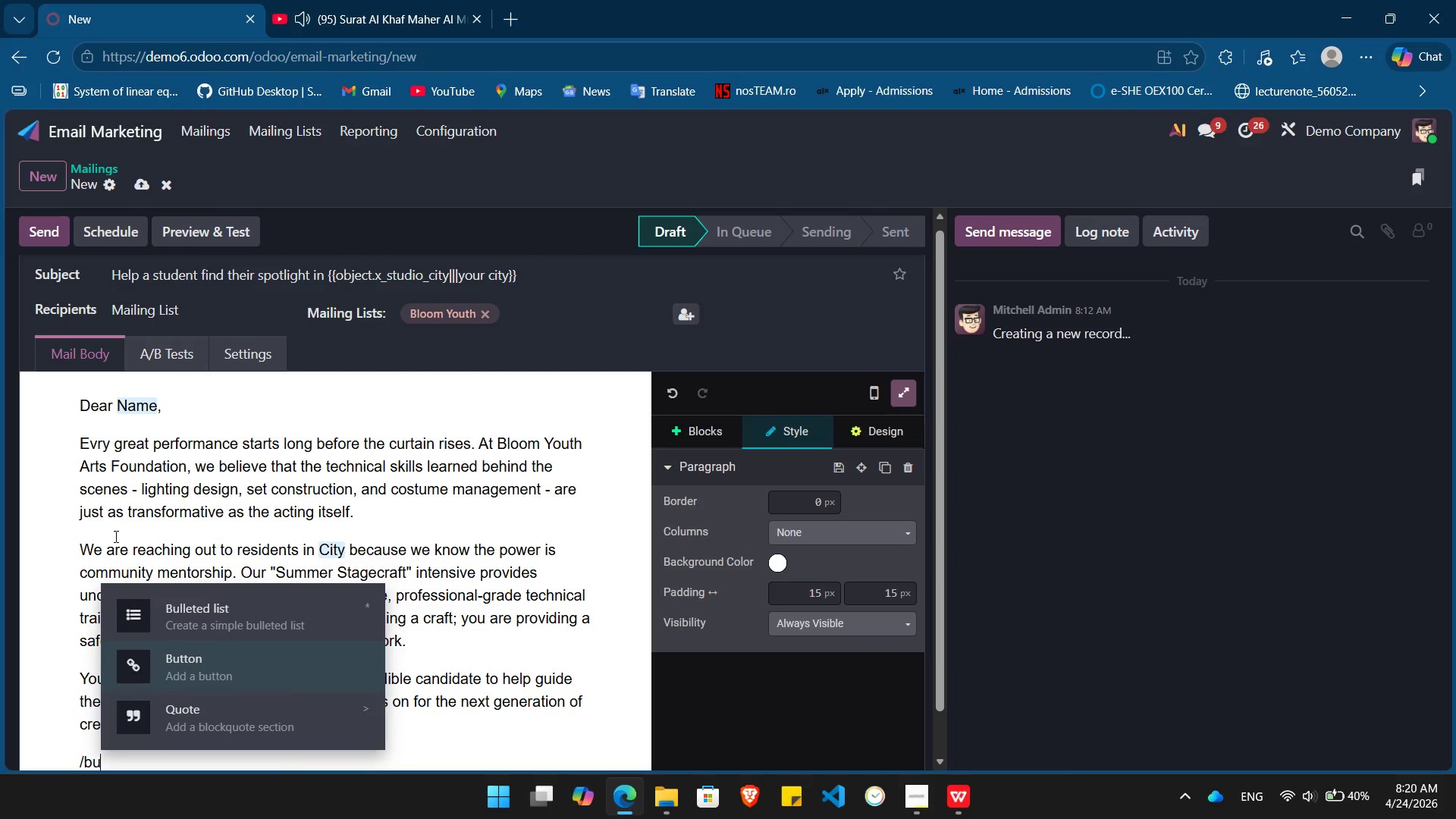 
key(Enter)
 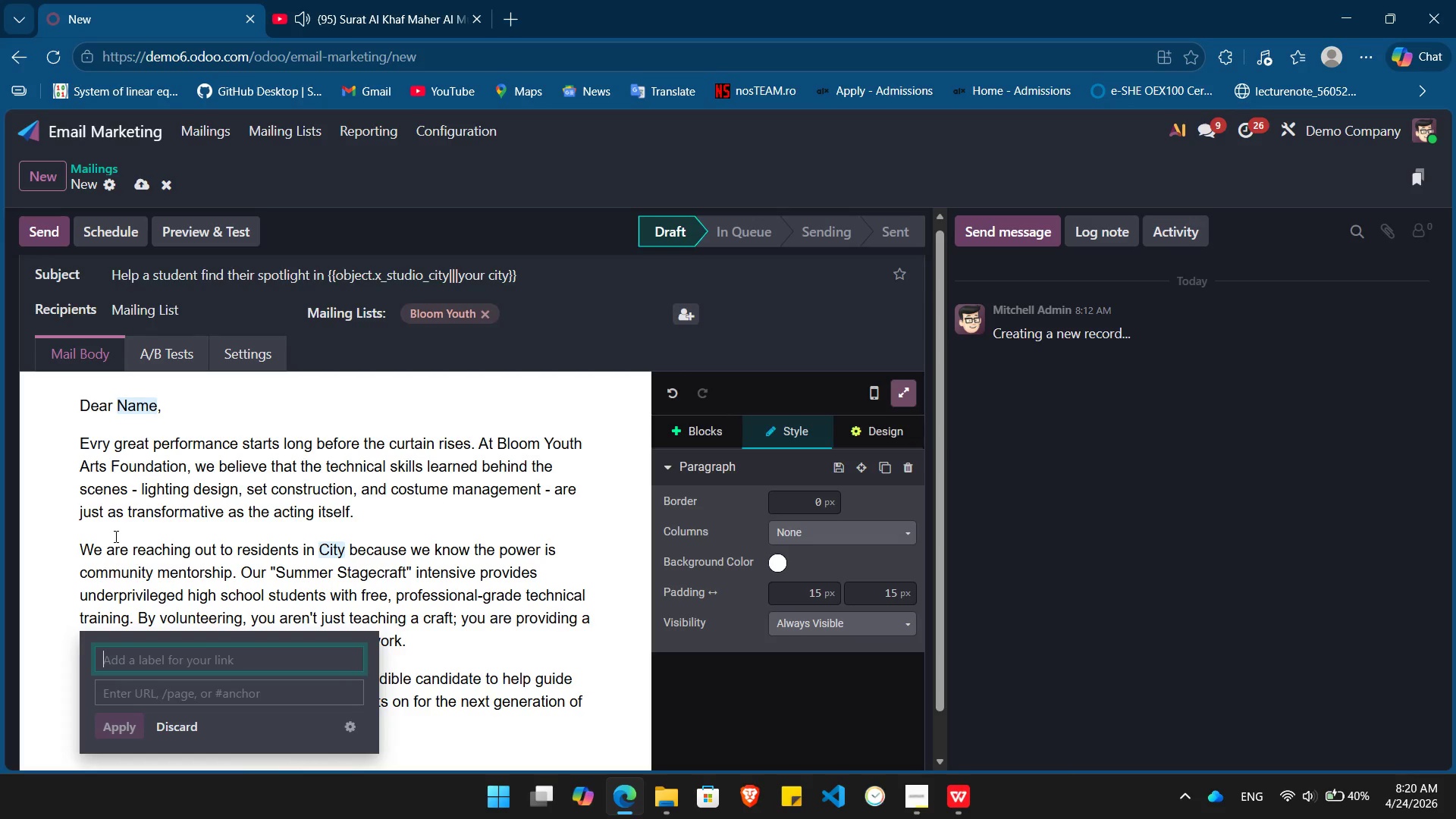 
type(Support Our MIssion)
key(Tab)
type(#)
 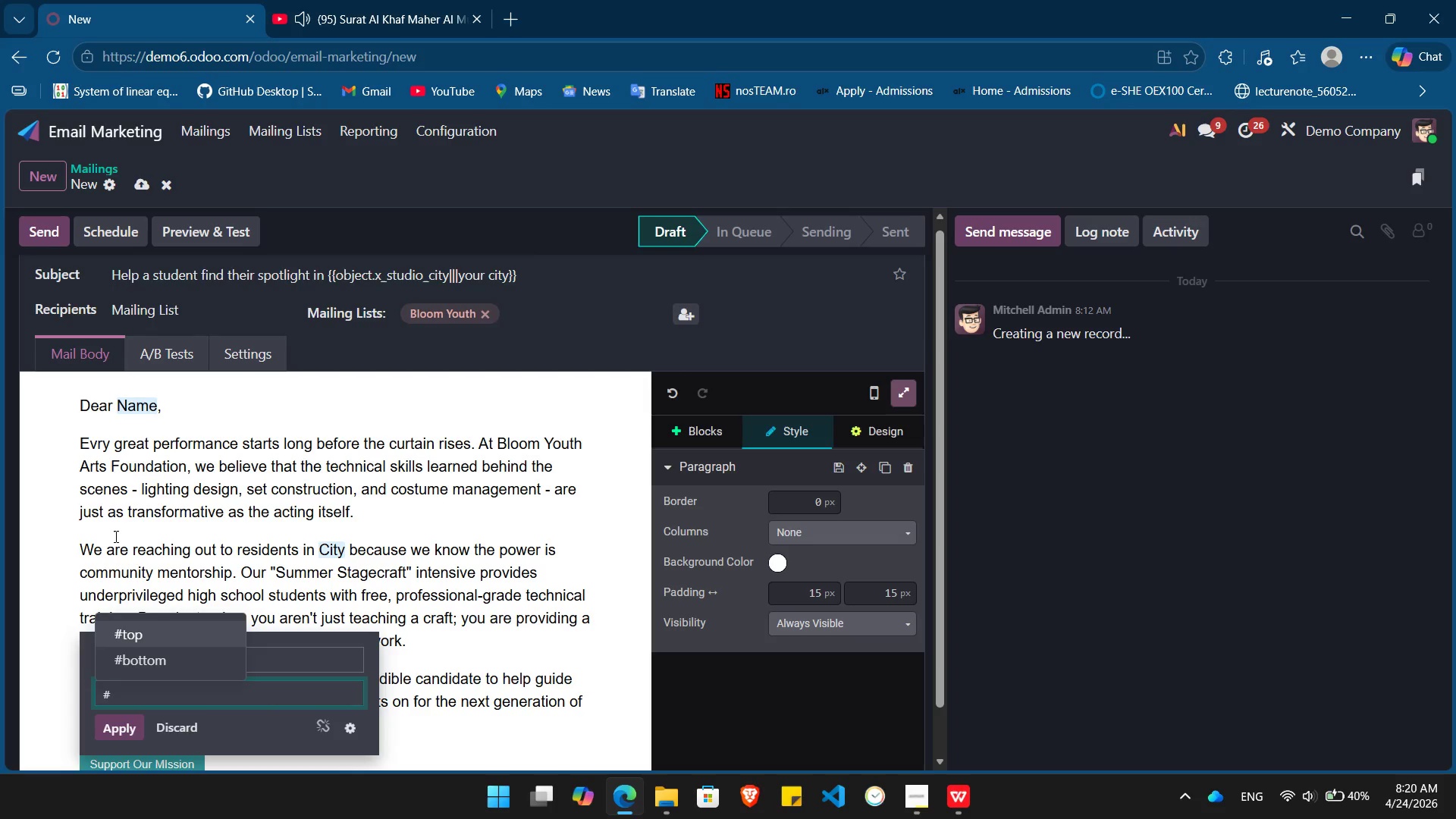 
key(Enter)
 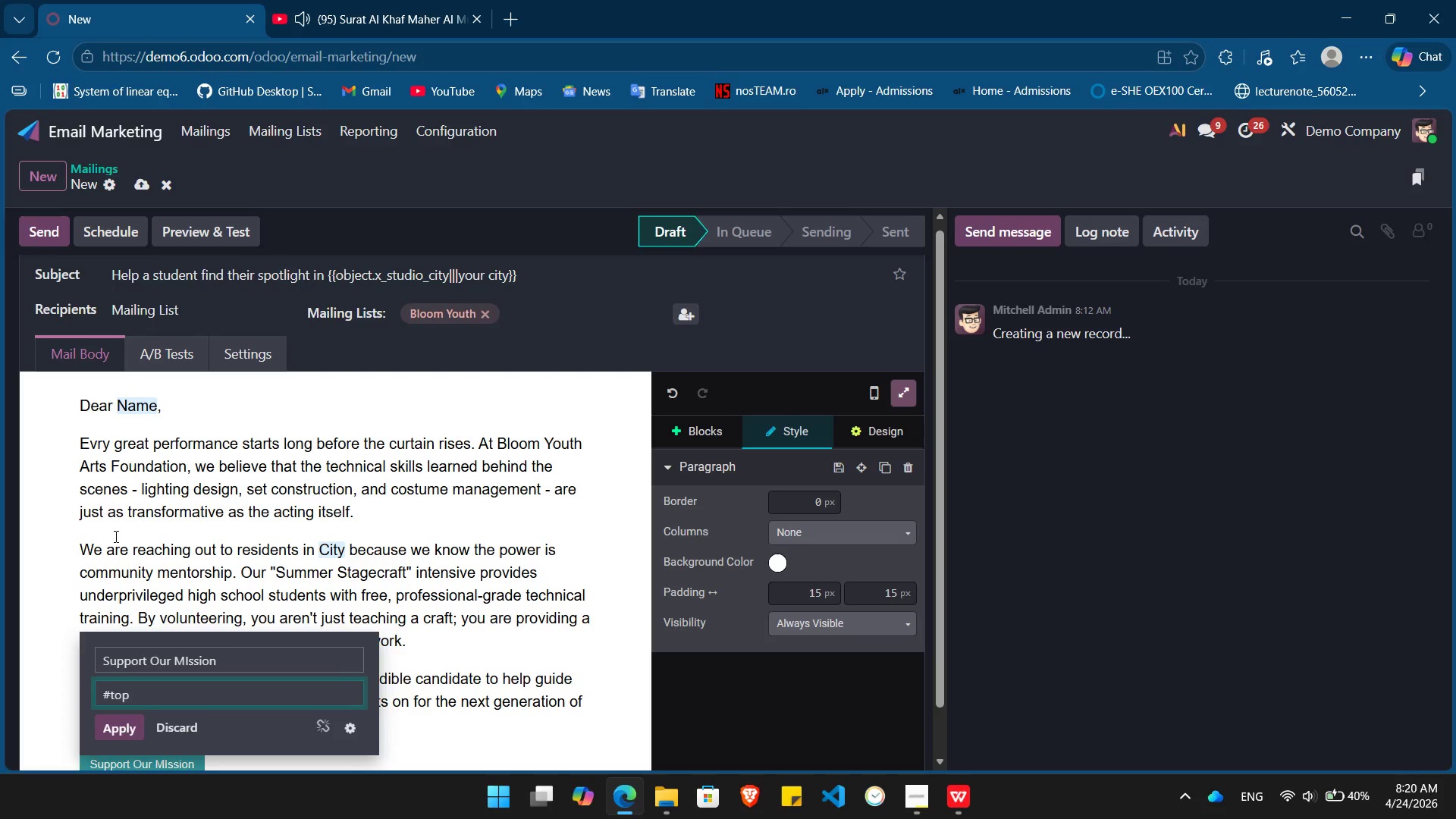 
key(Enter)
 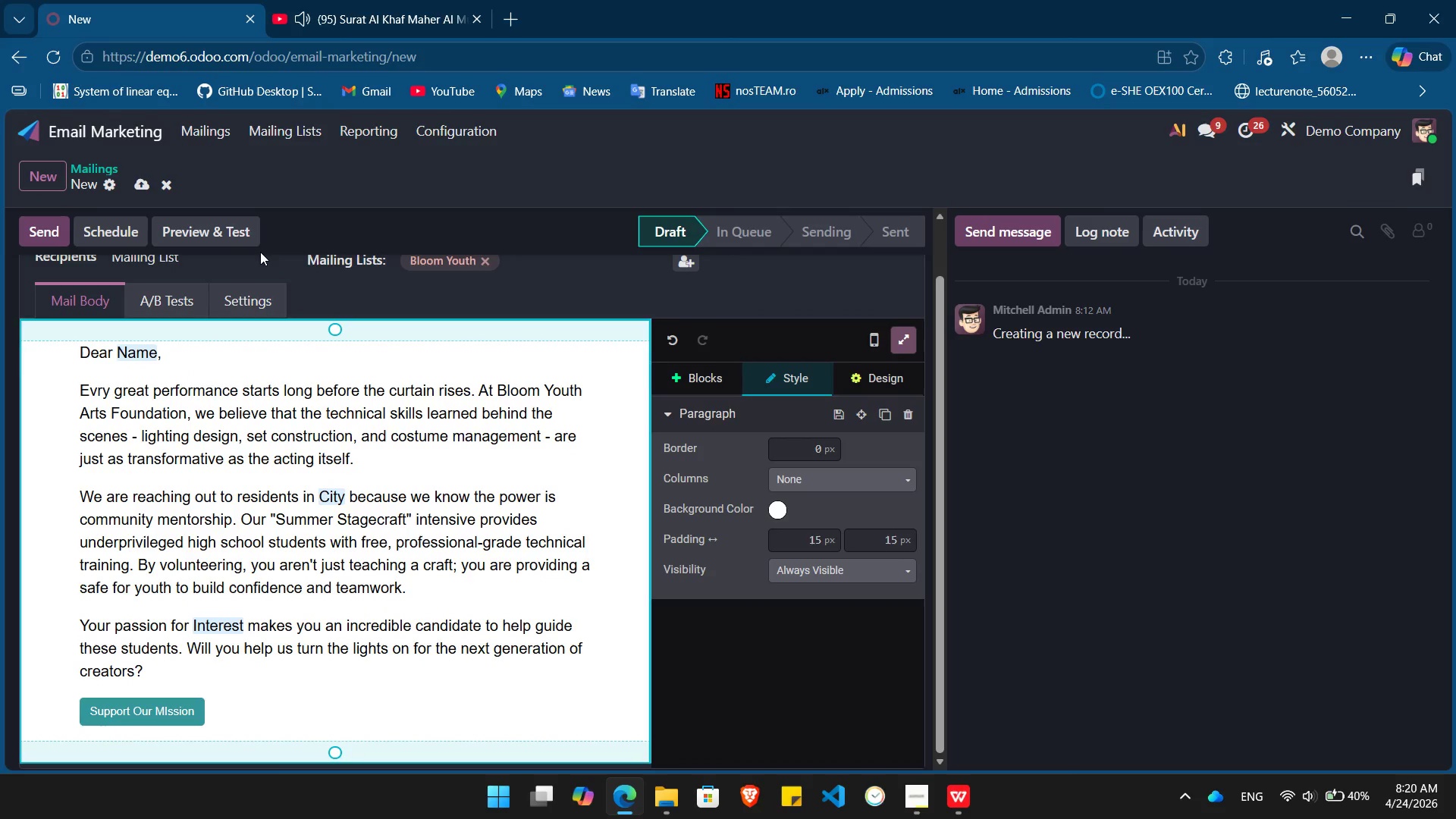 
wait(5.44)
 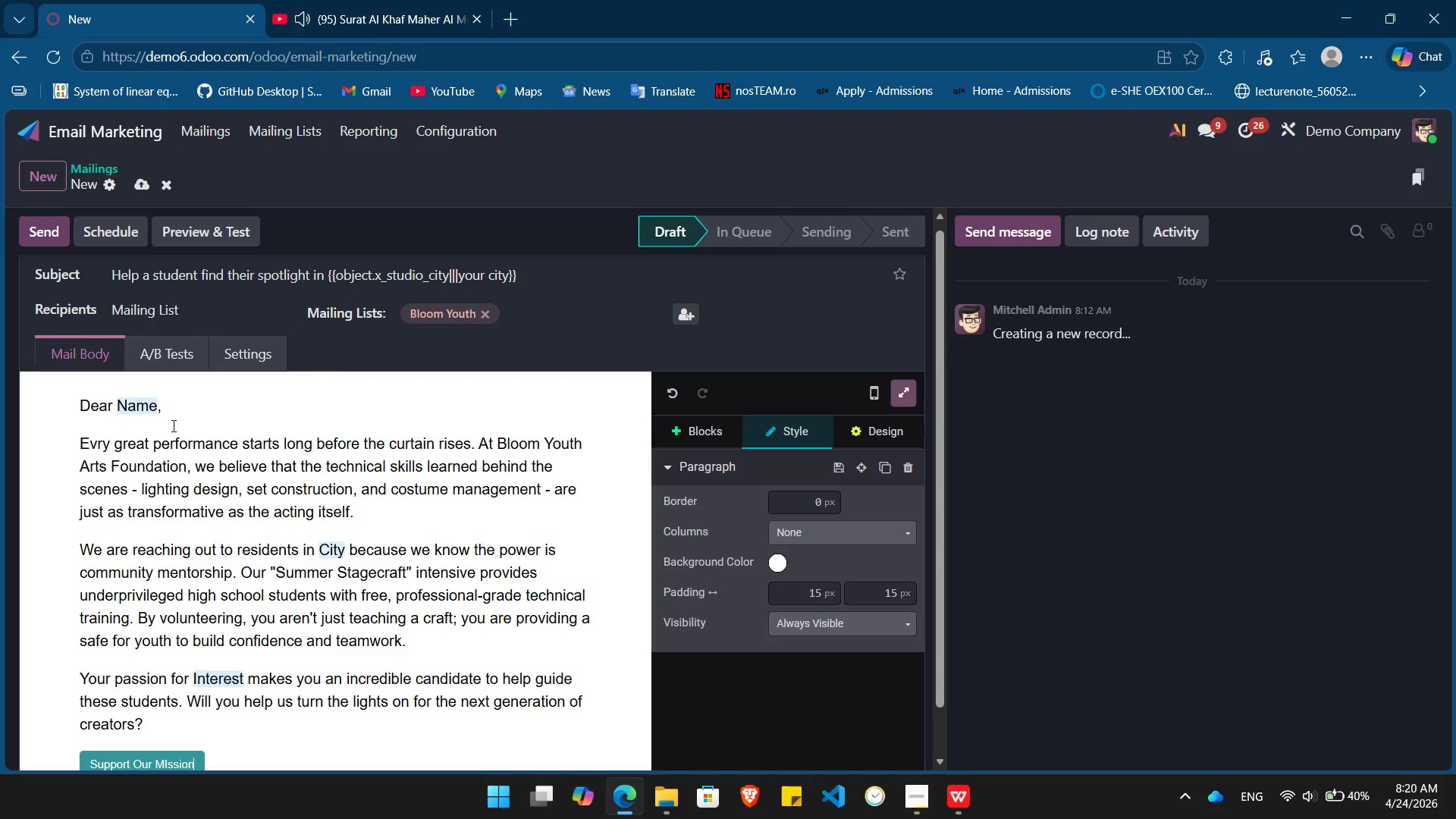 
left_click([25, 167])
 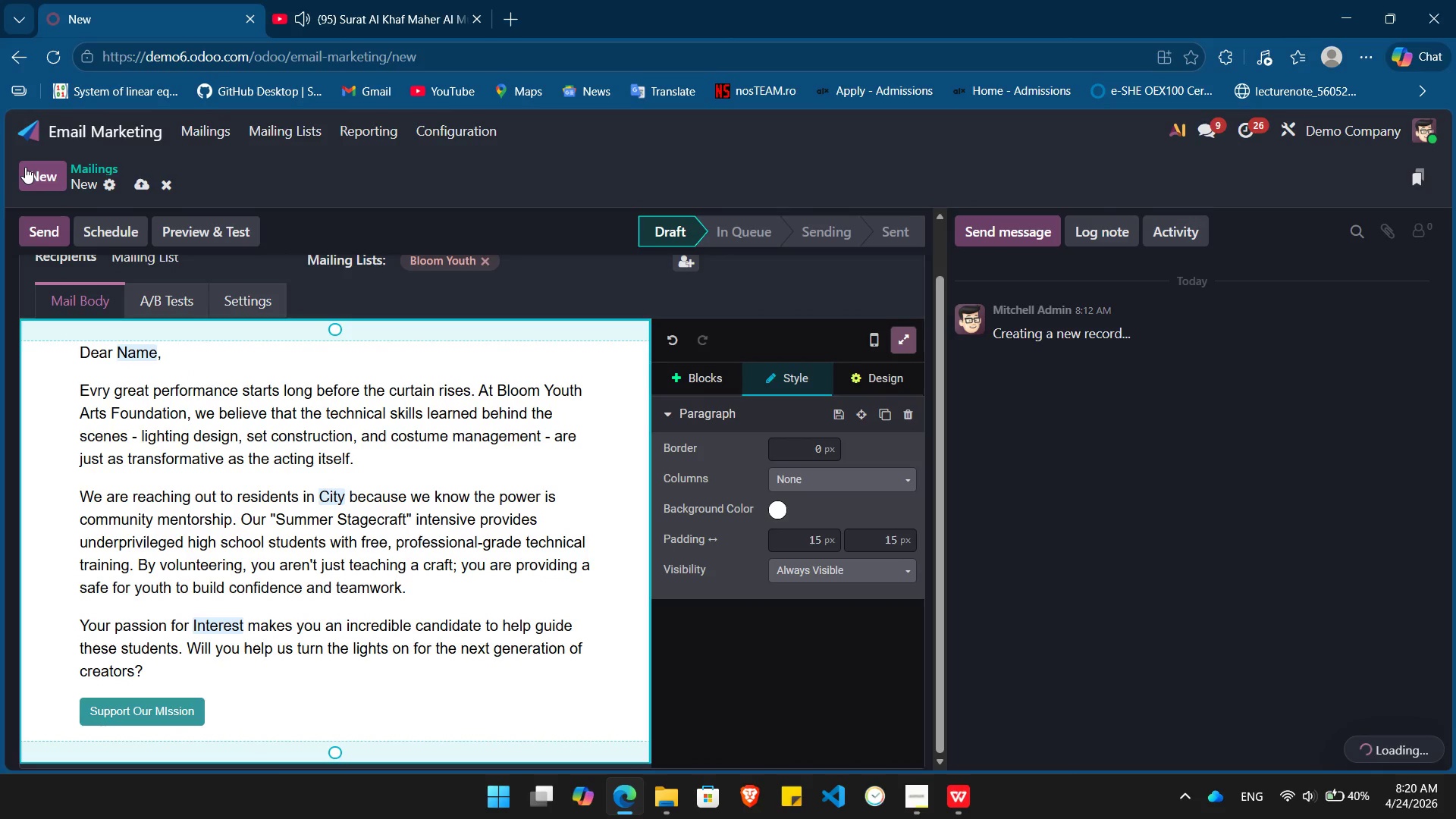 
hold_key(key=Space, duration=0.95)
 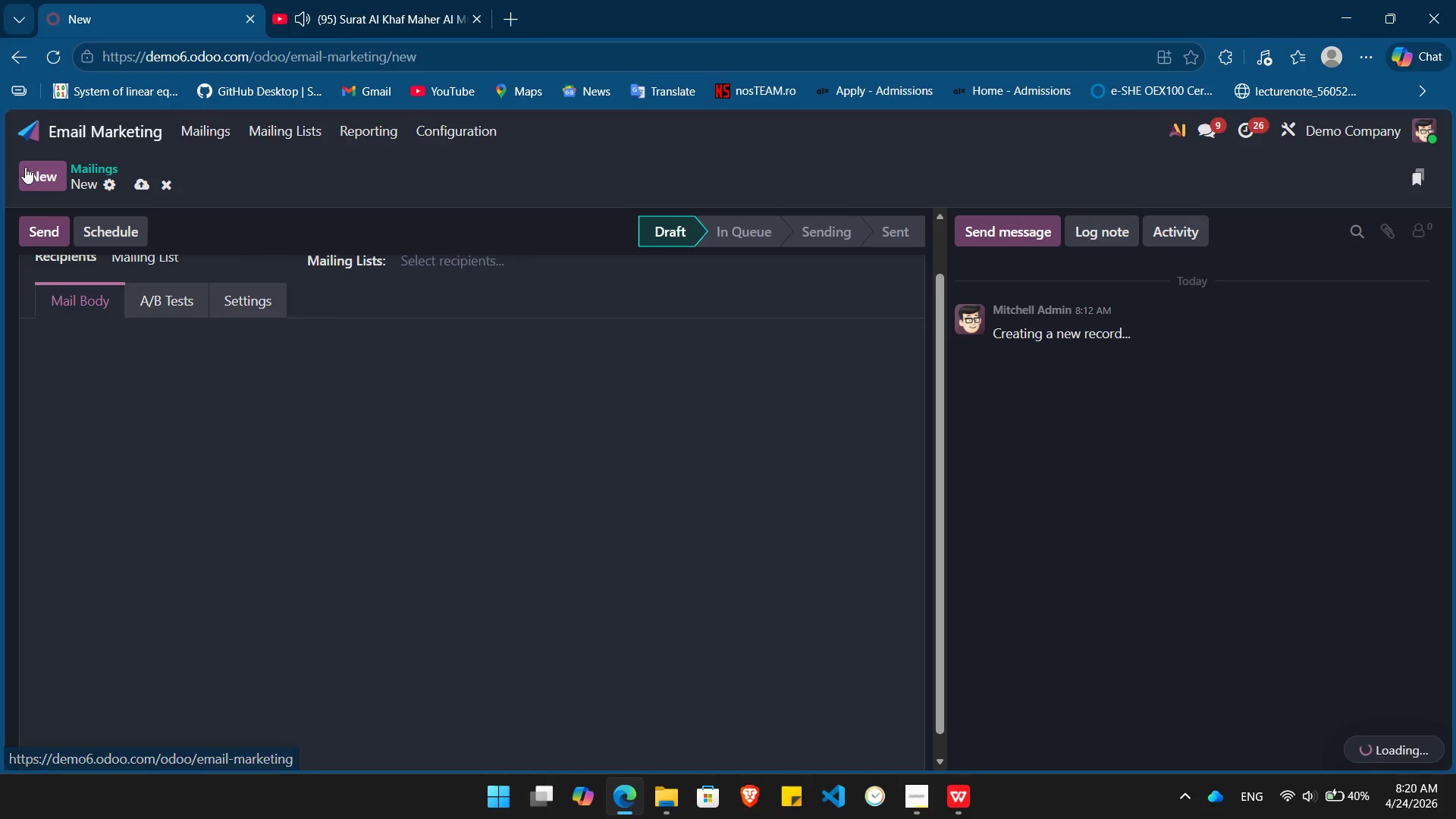 
key(Tab)
 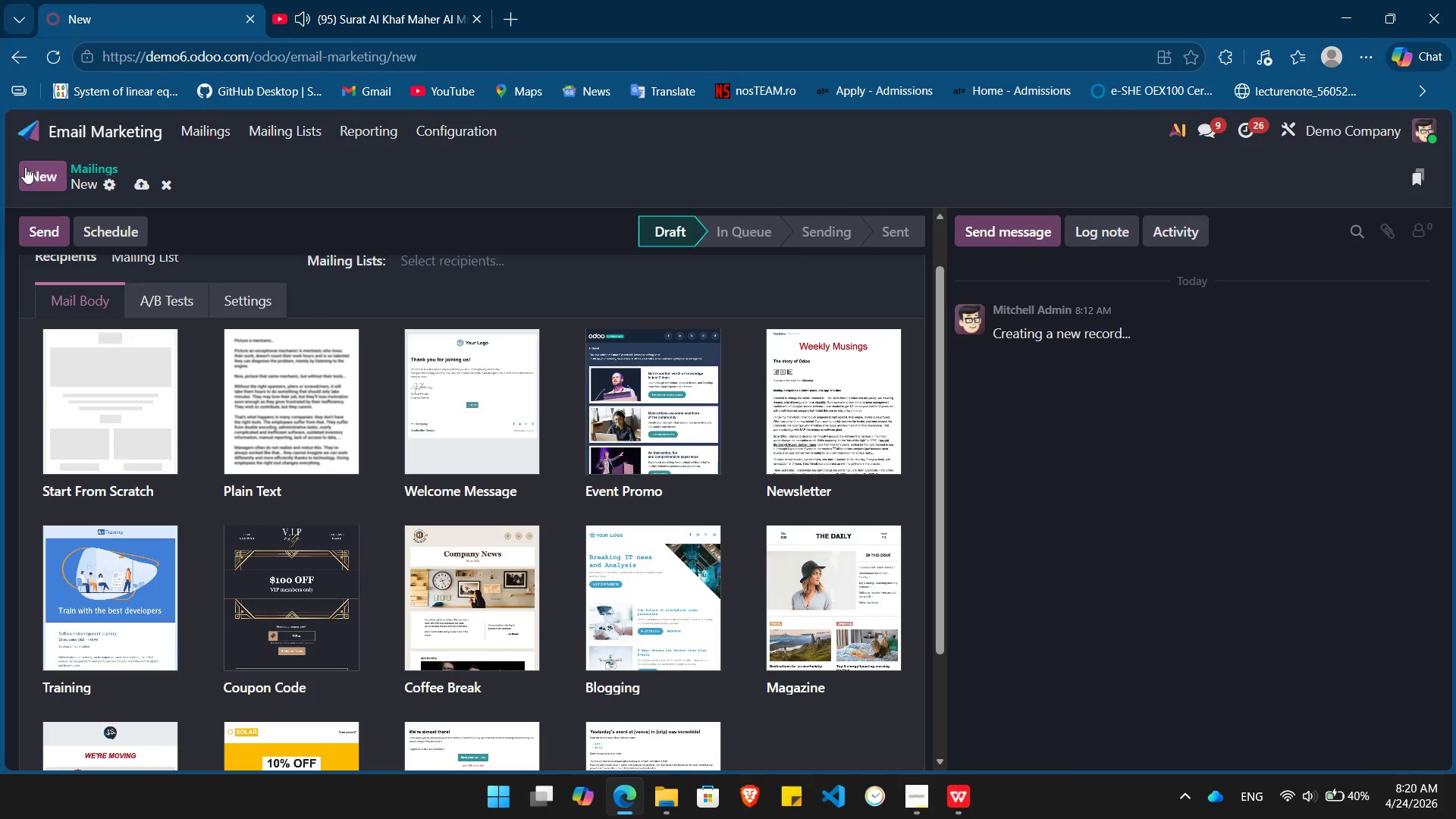 
key(Alt+Tab)